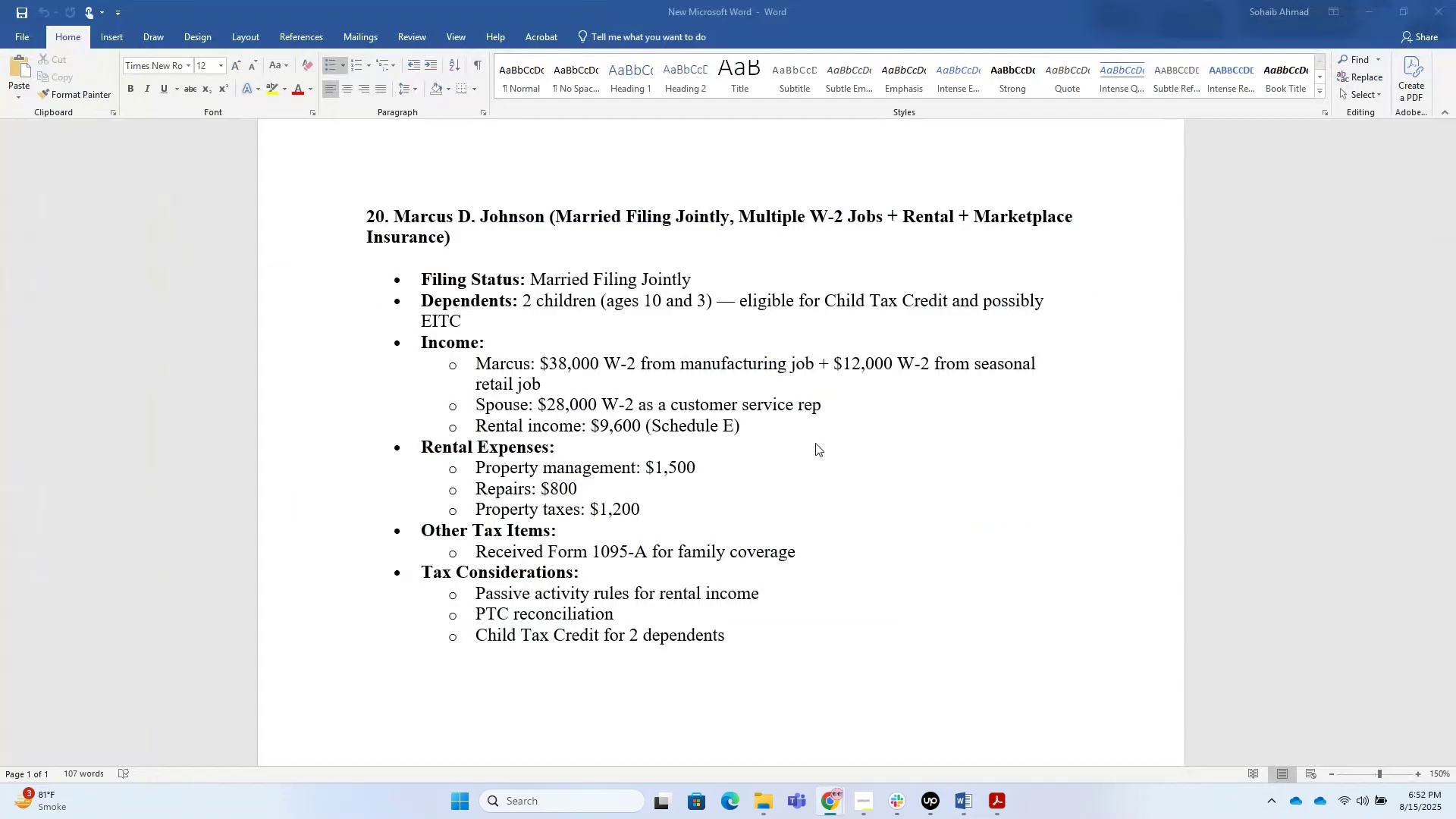 
key(Alt+Tab)
 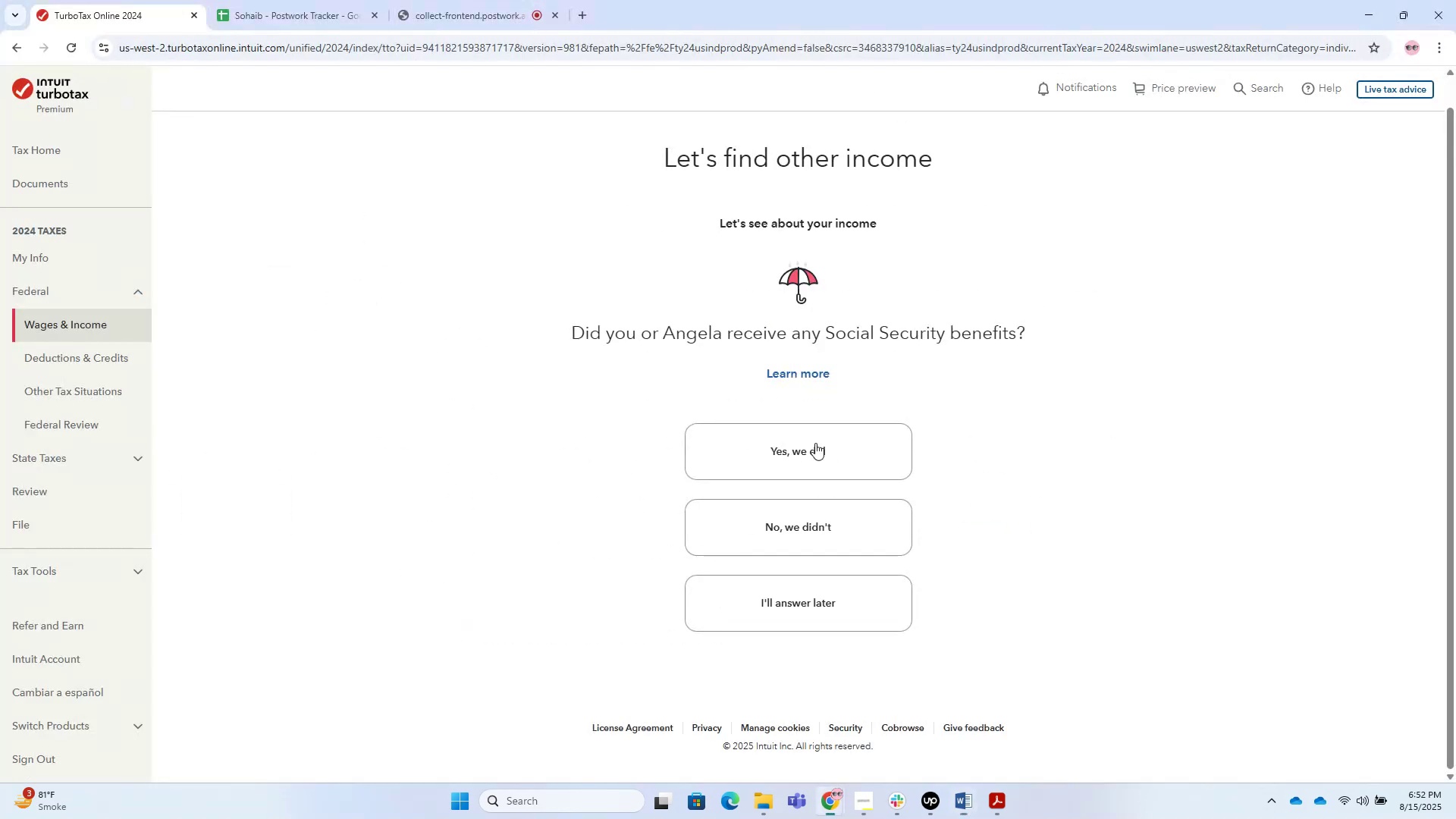 
key(Alt+Tab)
 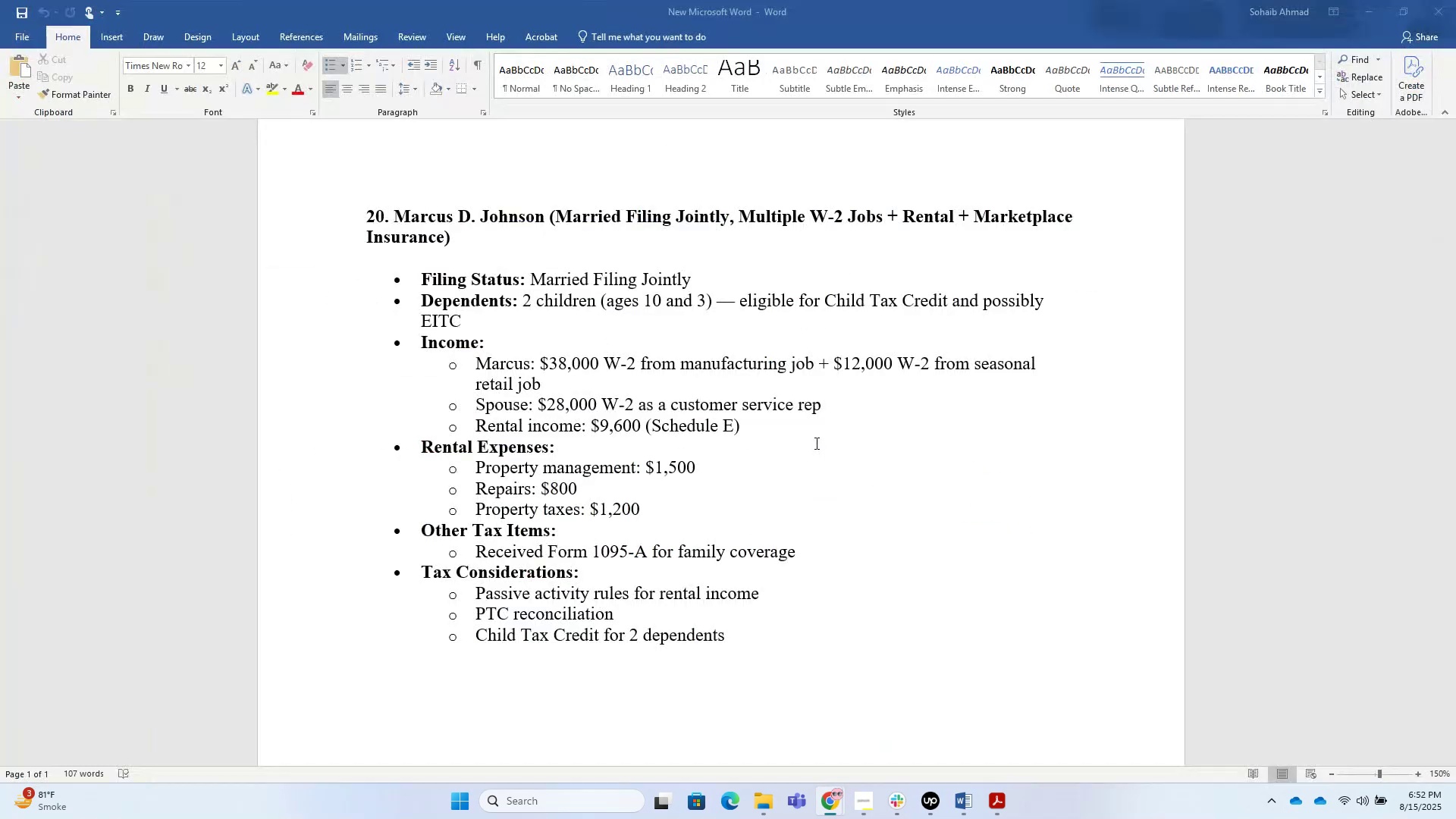 
key(Alt+AltLeft)
 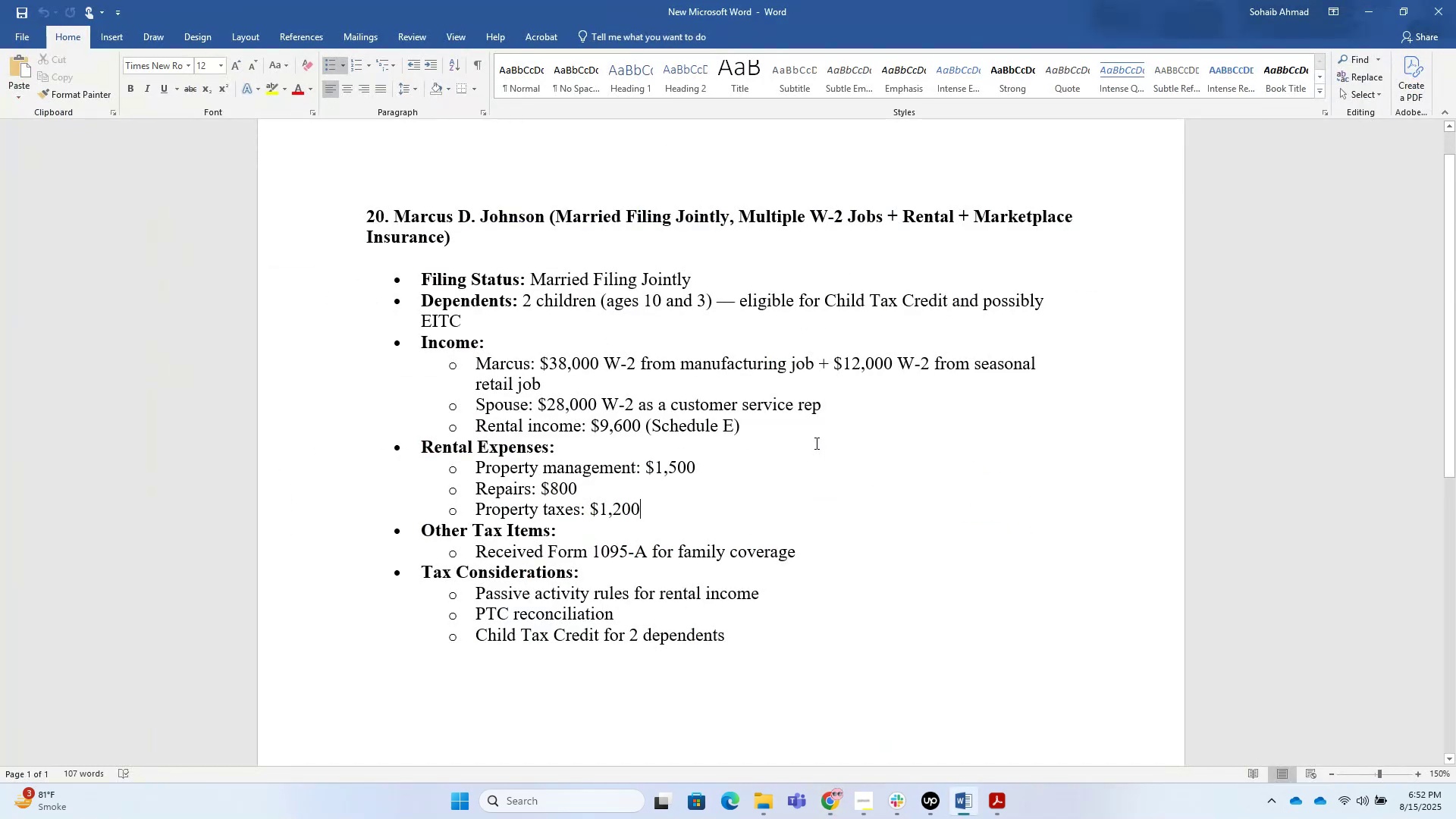 
key(Alt+Tab)
 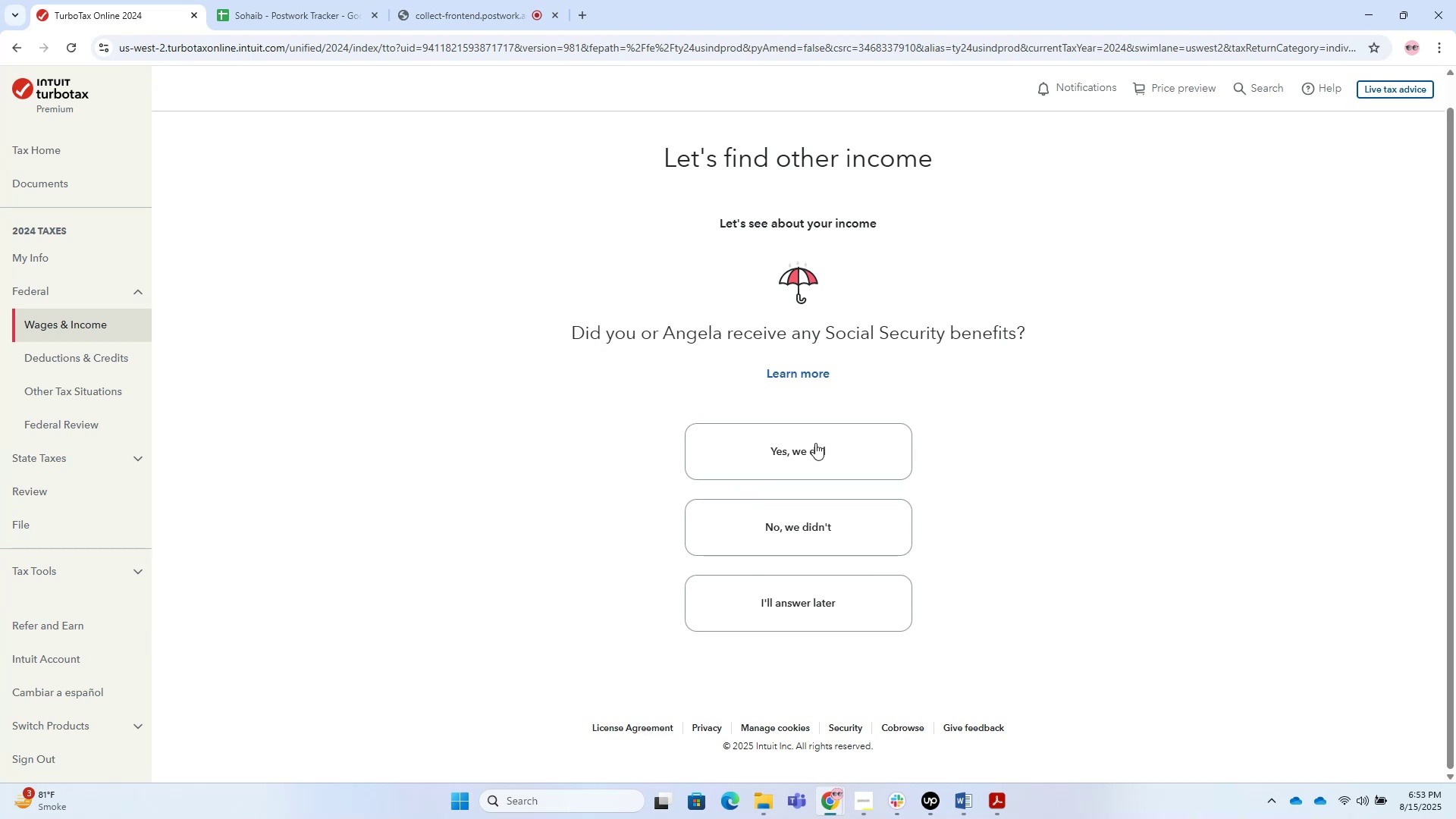 
wait(19.06)
 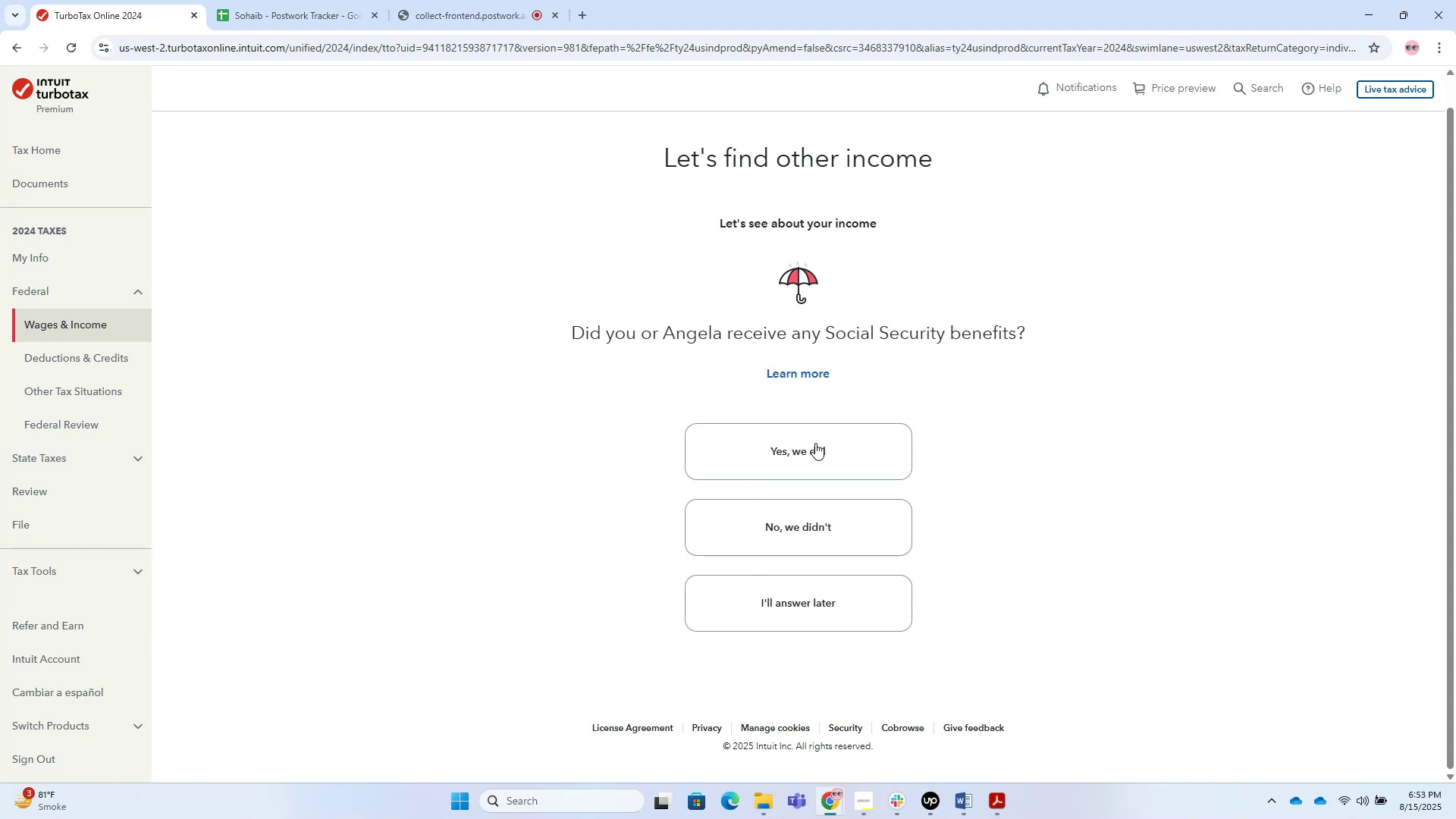 
hold_key(key=AltLeft, duration=0.32)
 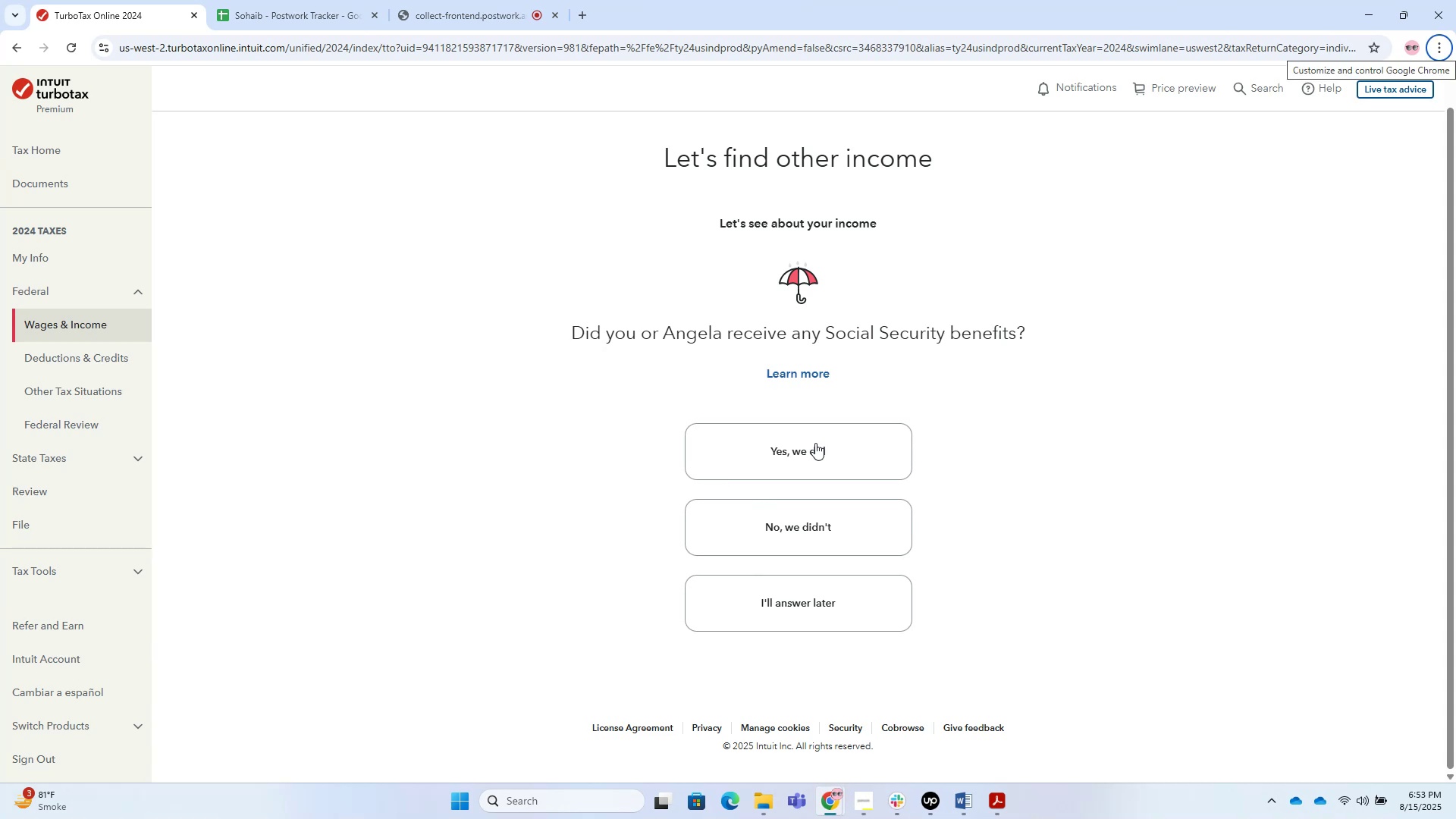 
wait(9.24)
 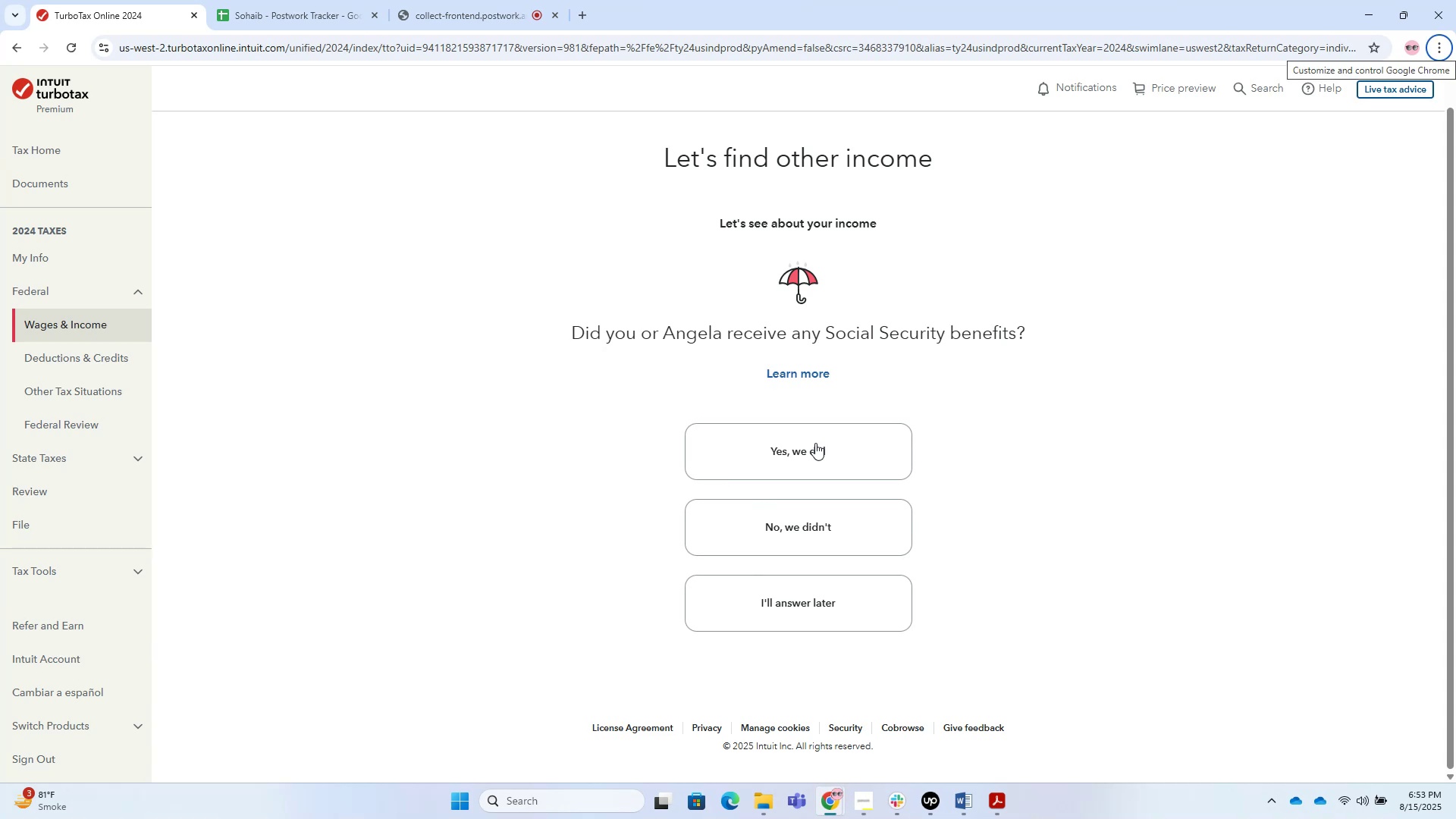 
left_click_drag(start_coordinate=[743, 528], to_coordinate=[767, 637])
 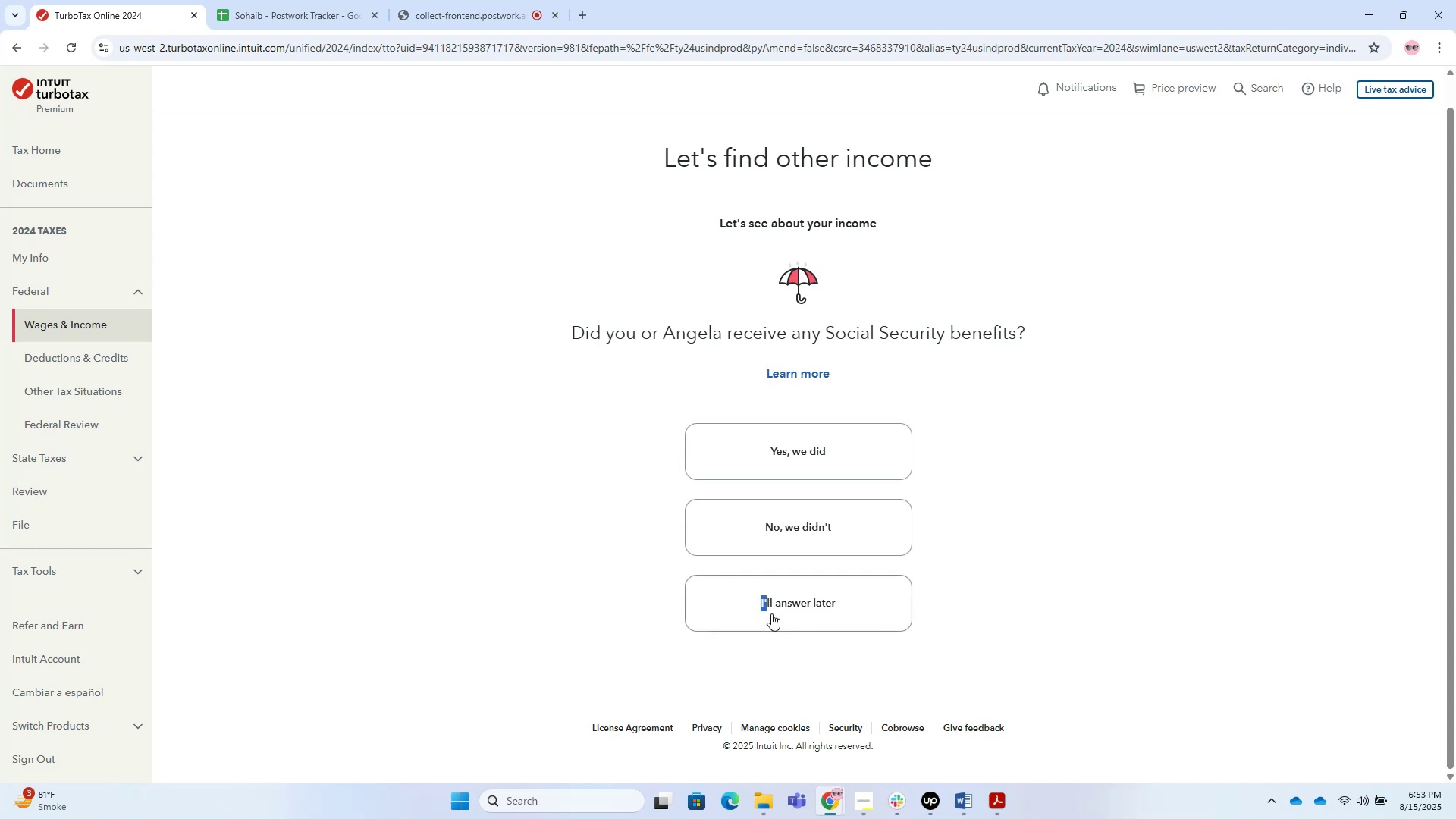 
left_click([772, 613])
 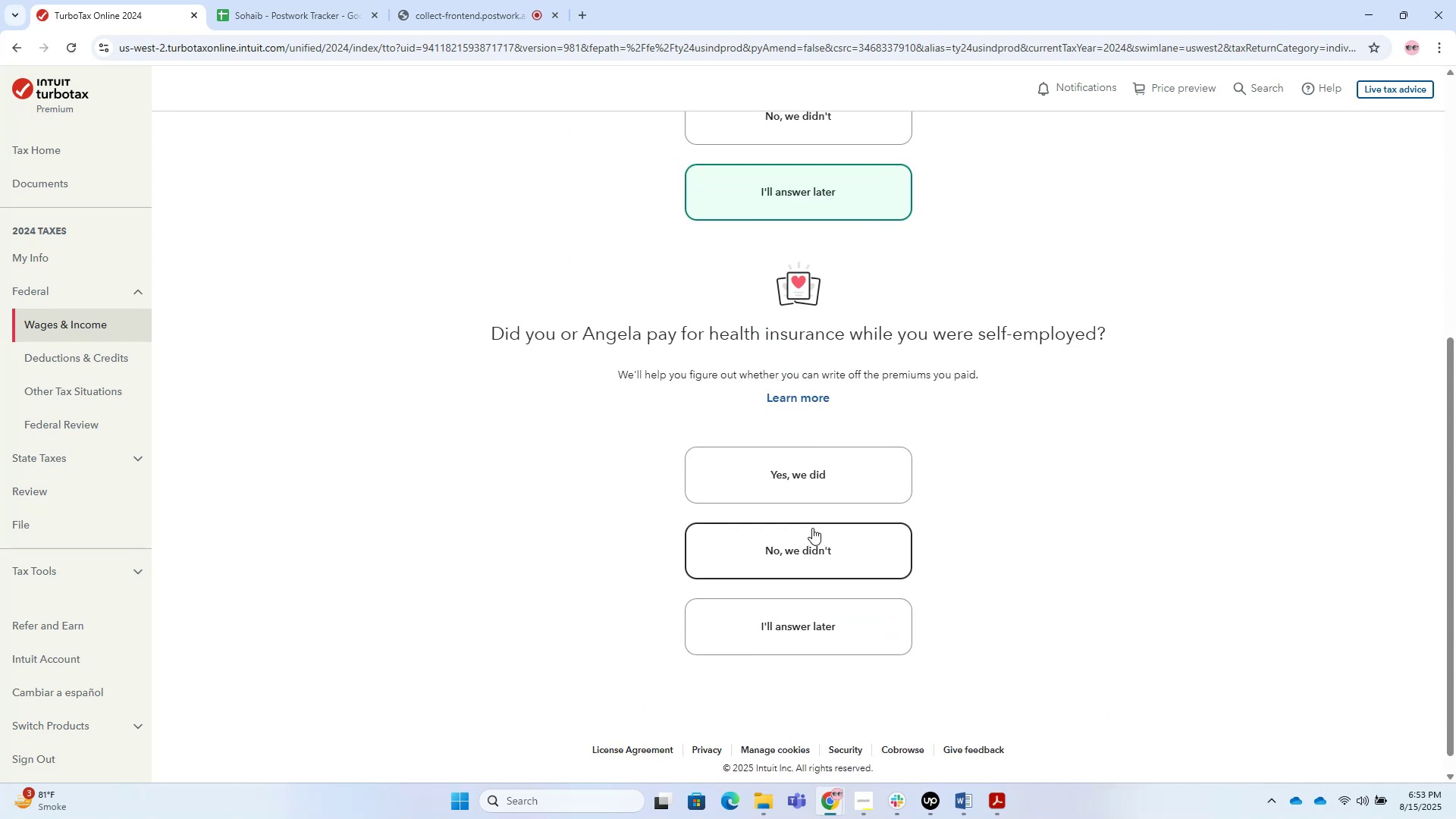 
scroll: coordinate [814, 450], scroll_direction: up, amount: 2.0
 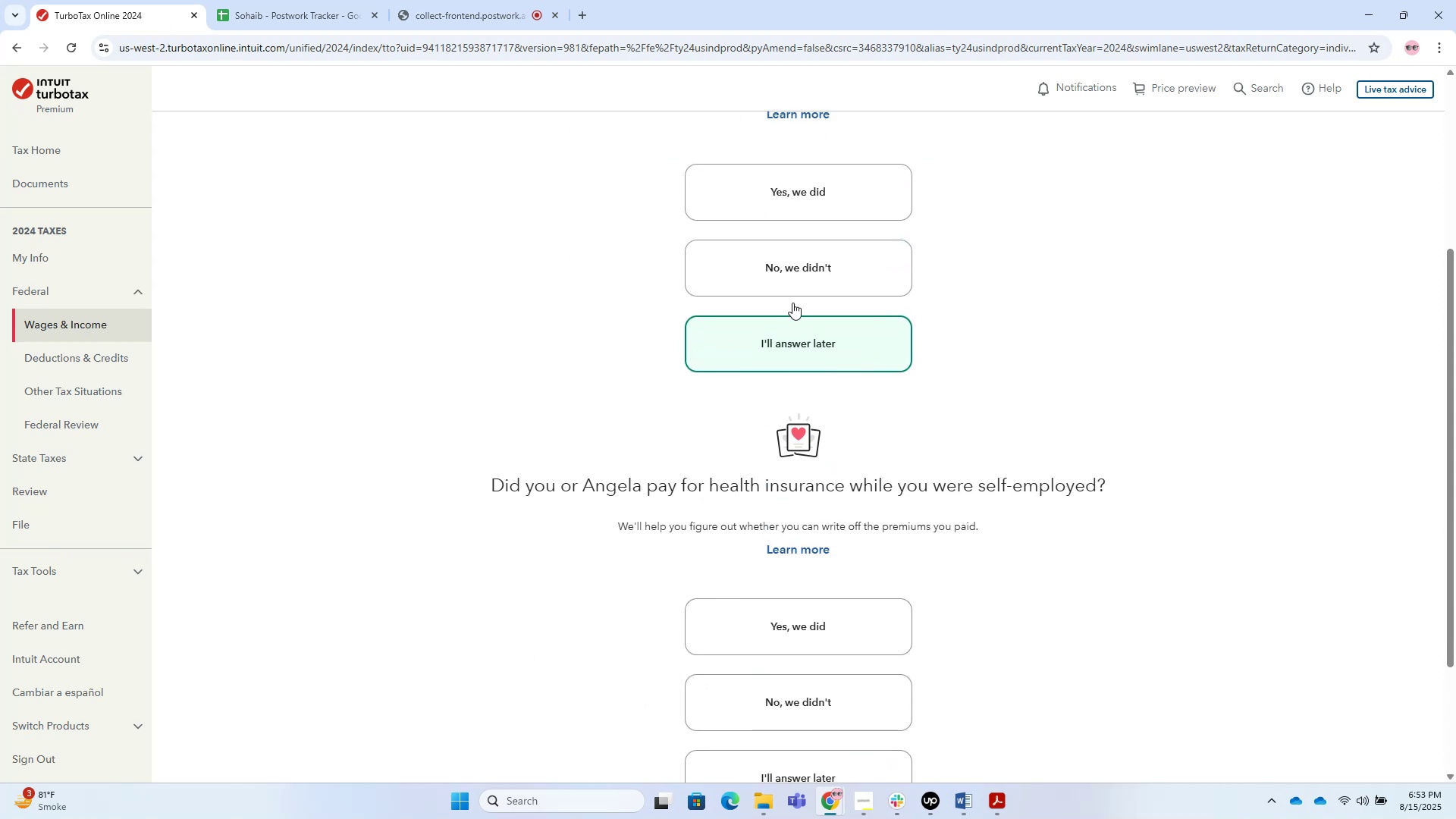 
left_click([787, 263])
 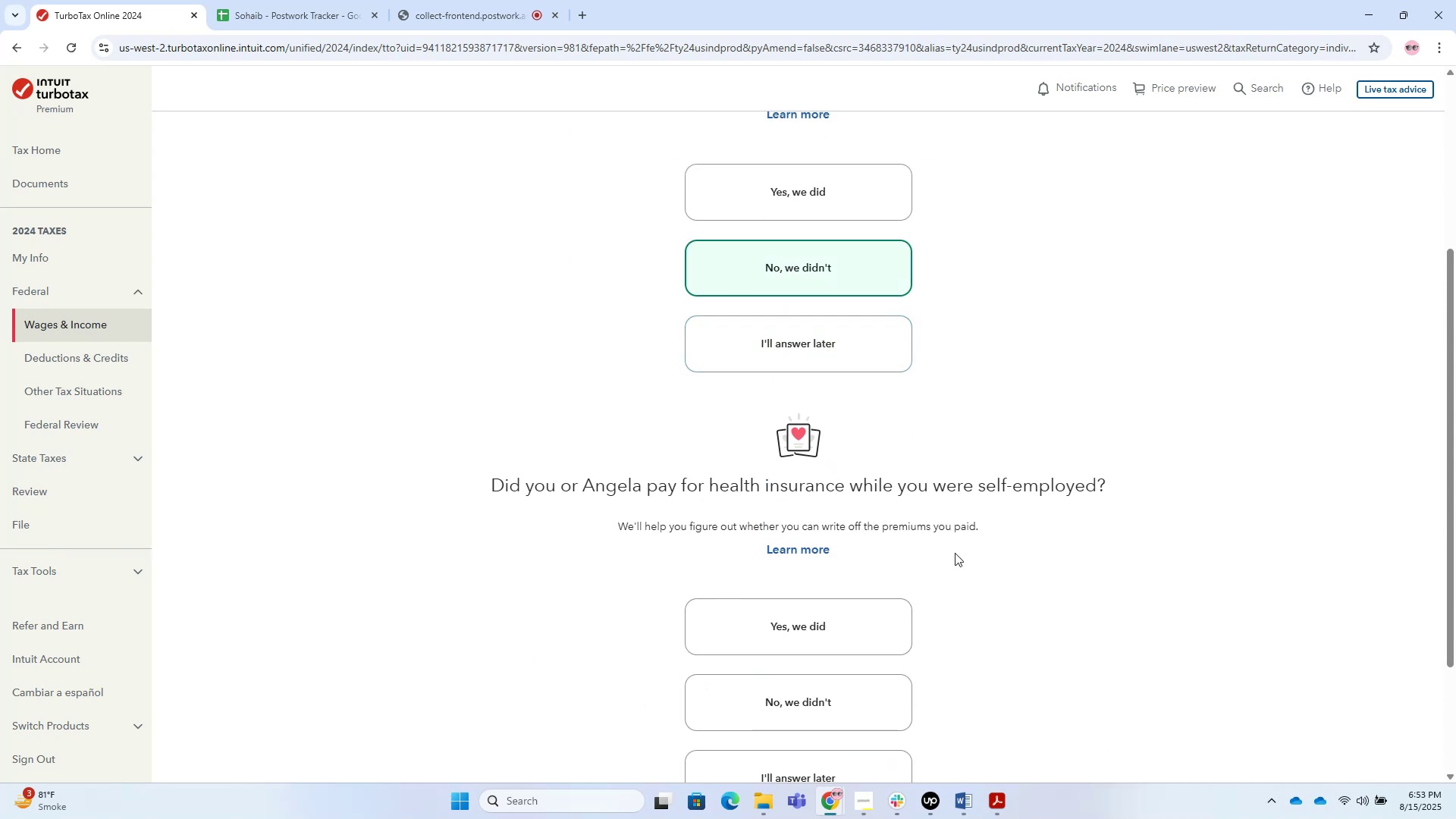 
scroll: coordinate [955, 553], scroll_direction: down, amount: 3.0
 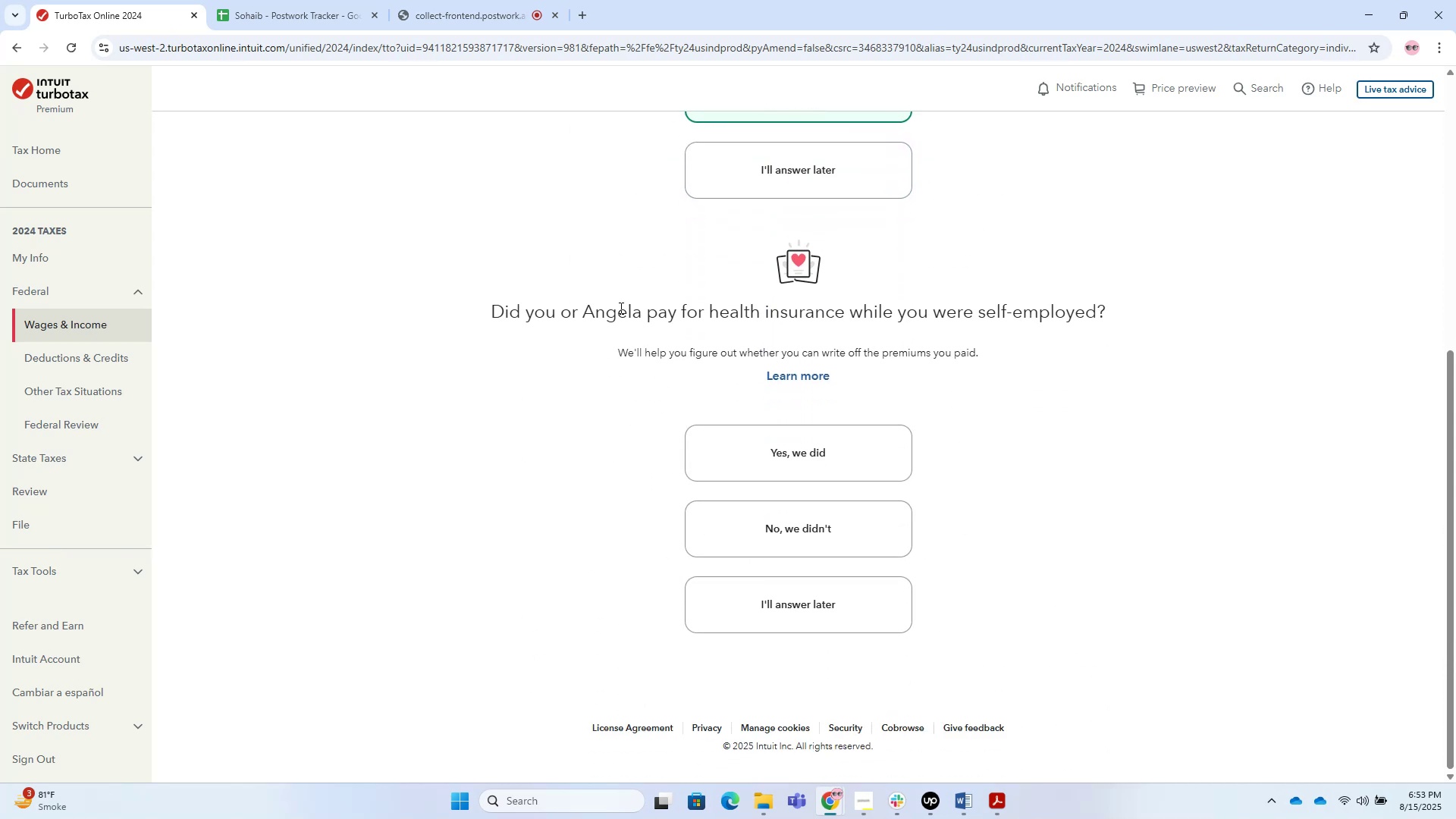 
key(Alt+AltLeft)
 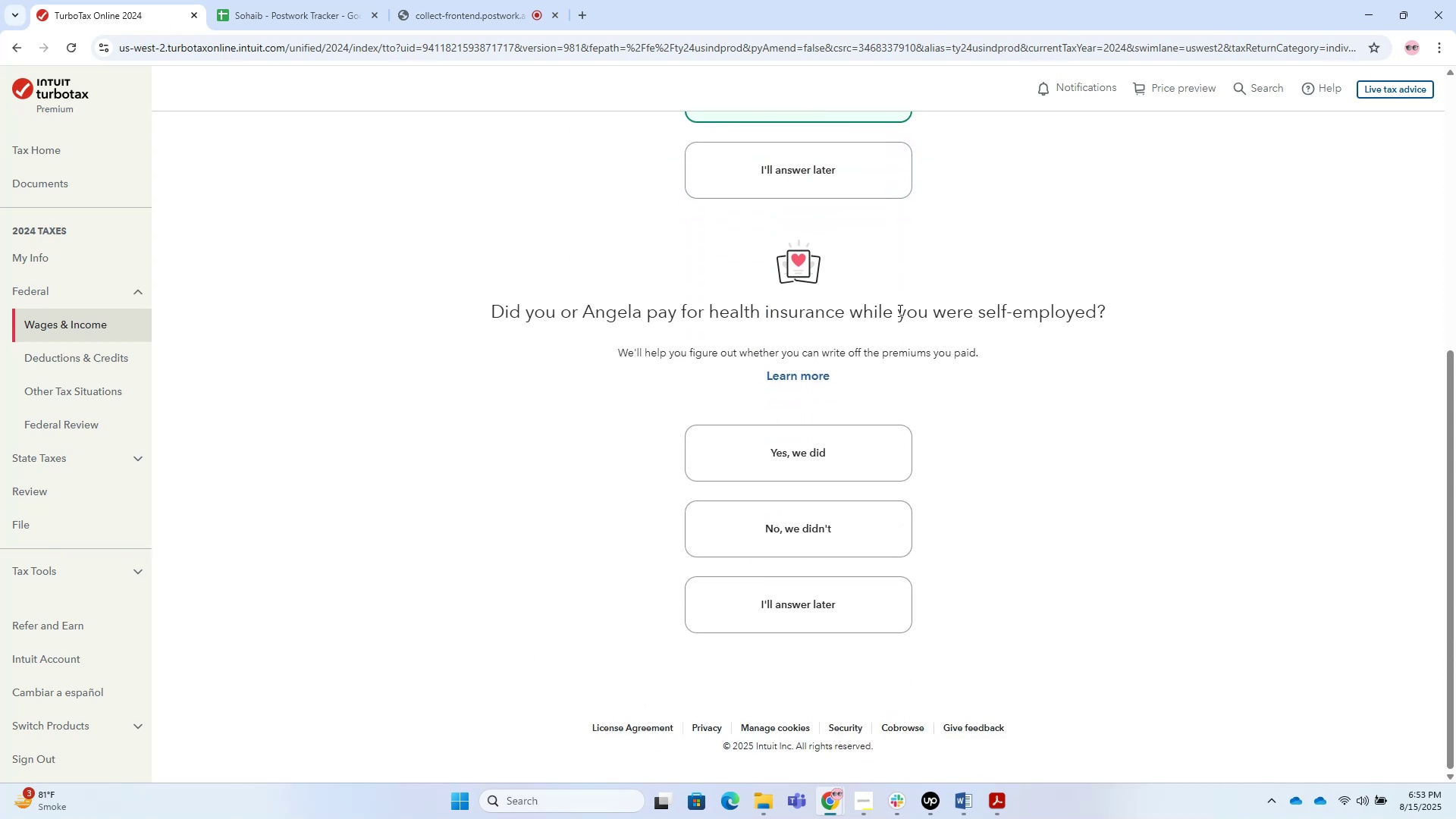 
key(Alt+Tab)
 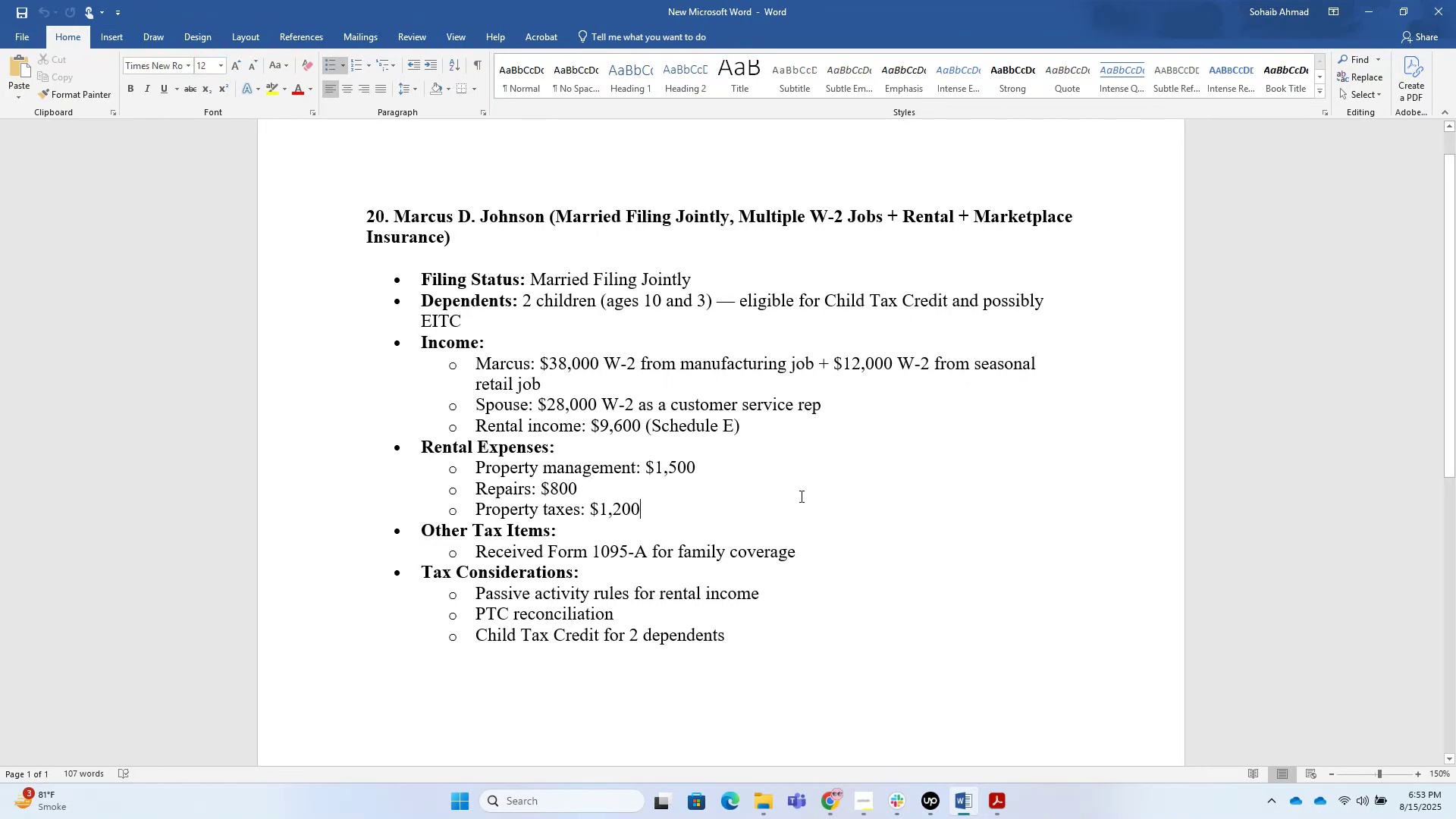 
wait(6.72)
 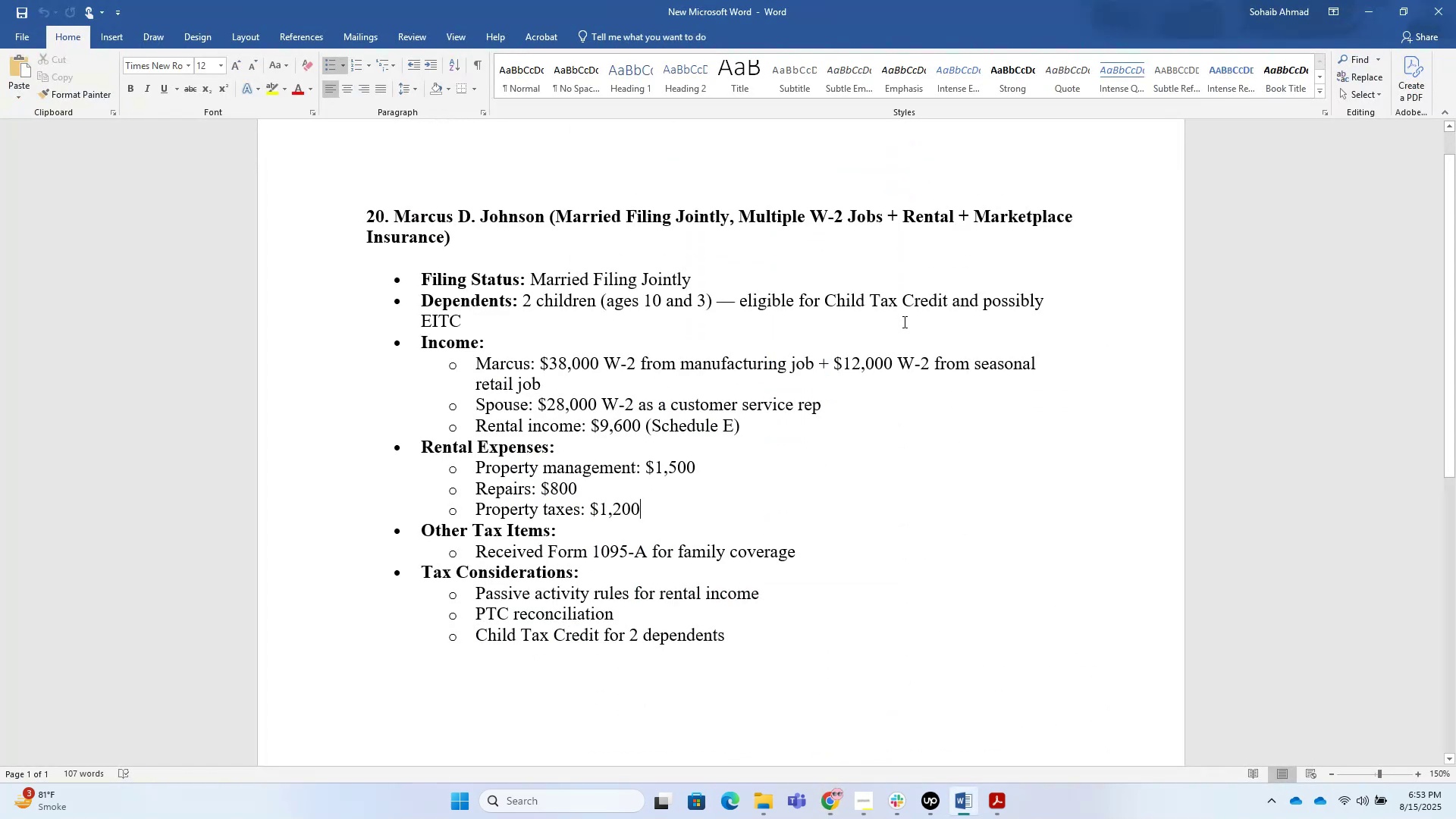 
key(Alt+AltLeft)
 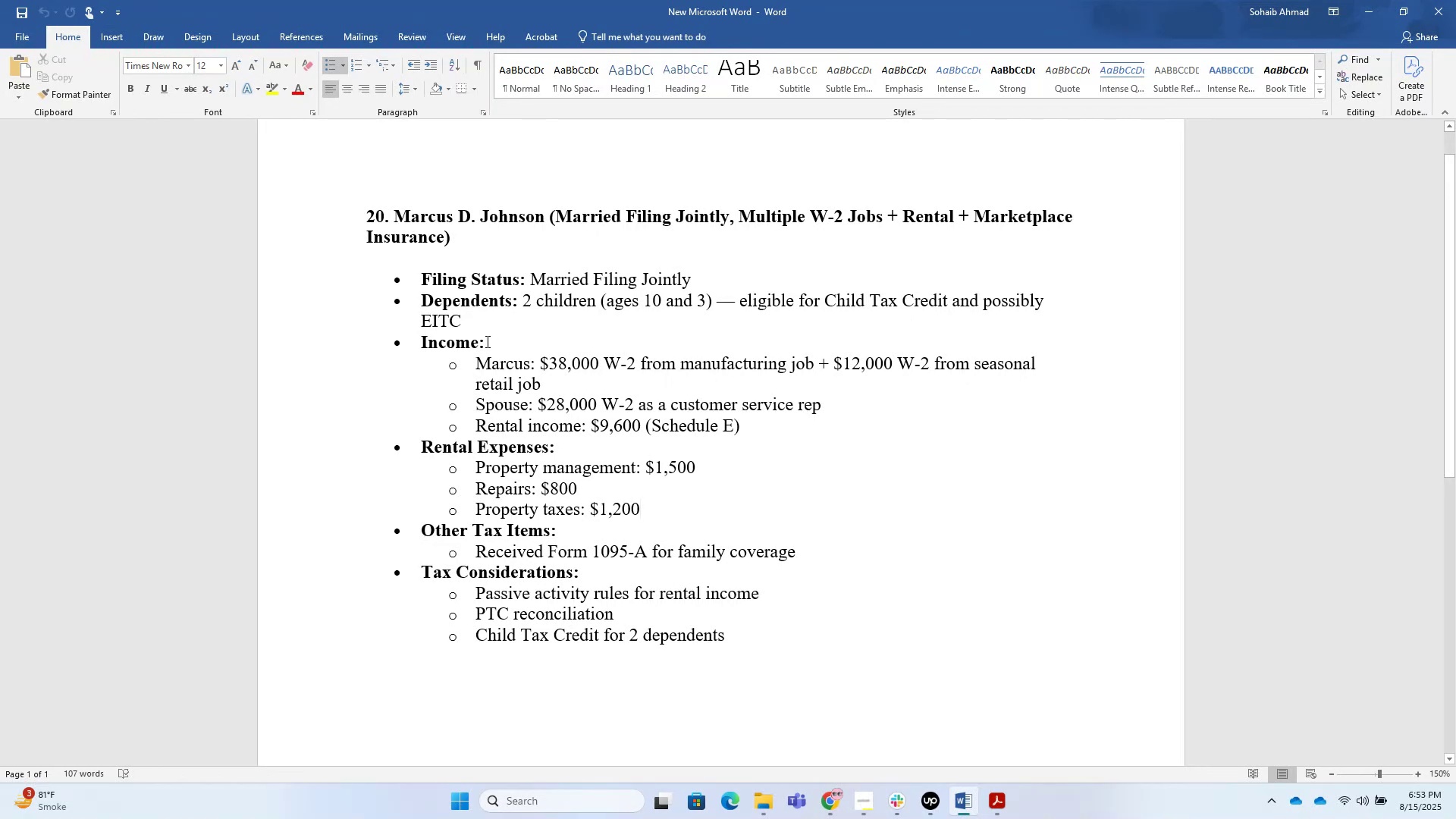 
key(Alt+Tab)
 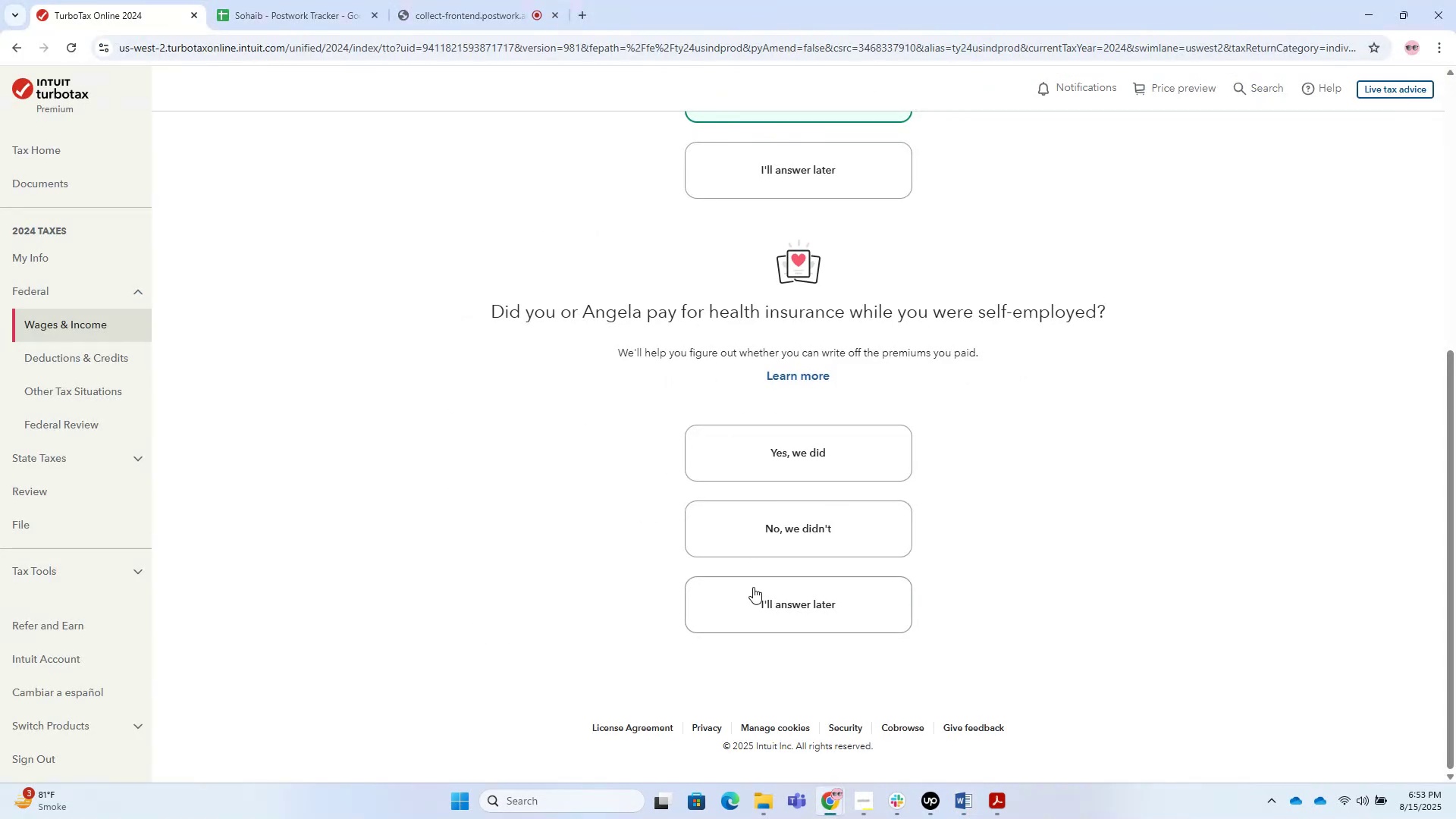 
left_click_drag(start_coordinate=[767, 579], to_coordinate=[775, 579])
 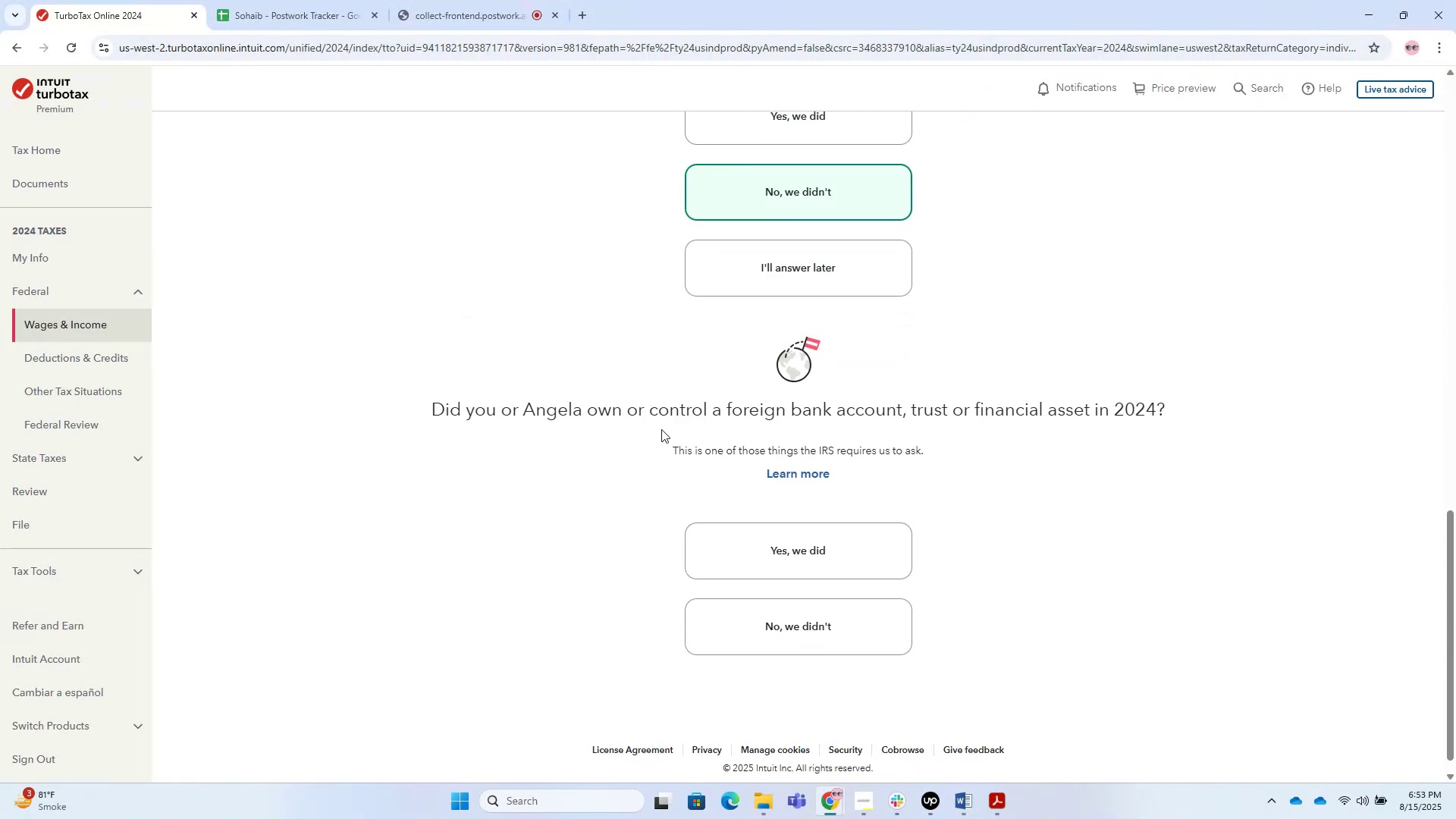 
wait(8.93)
 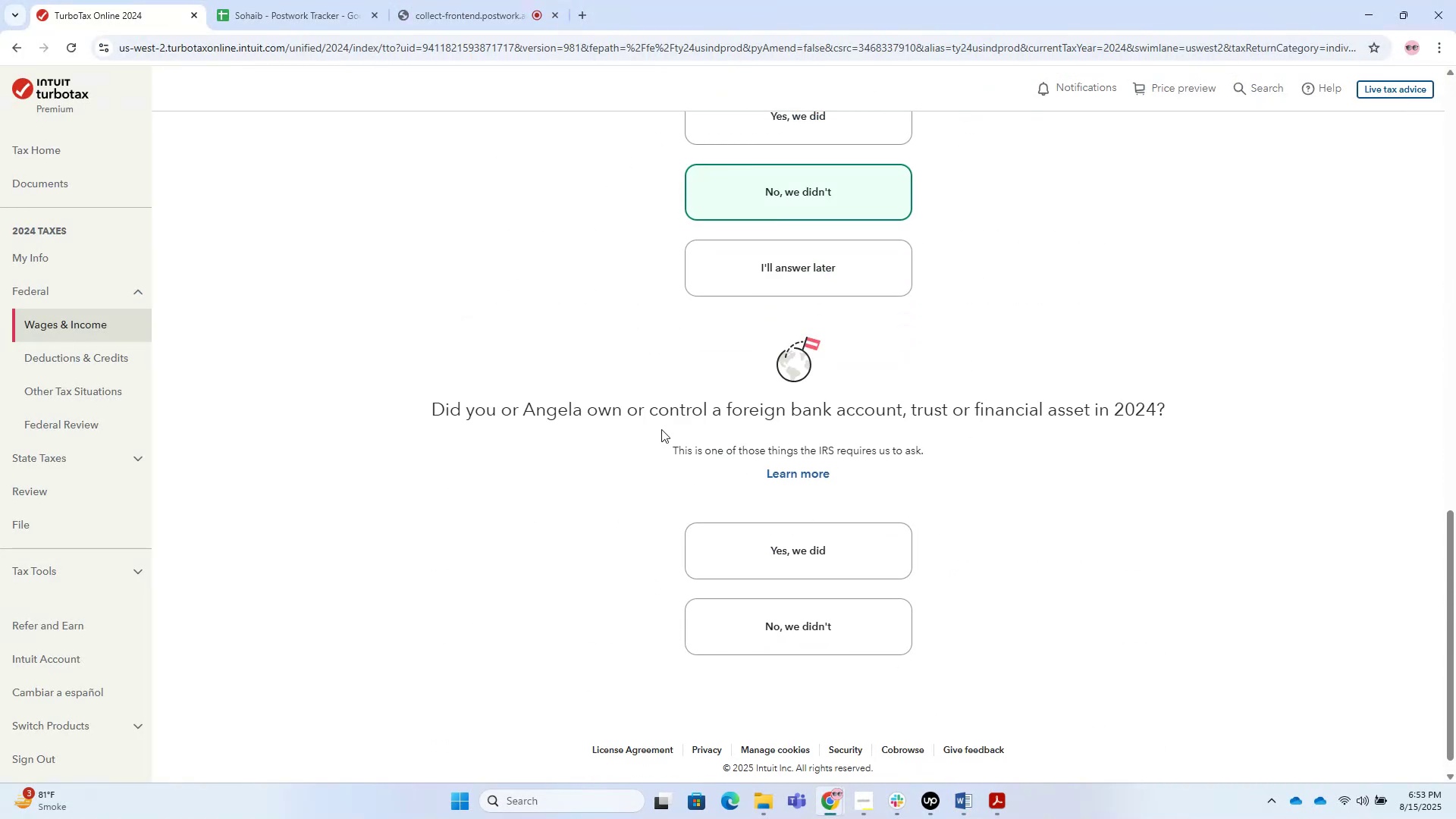 
left_click([1128, 278])
 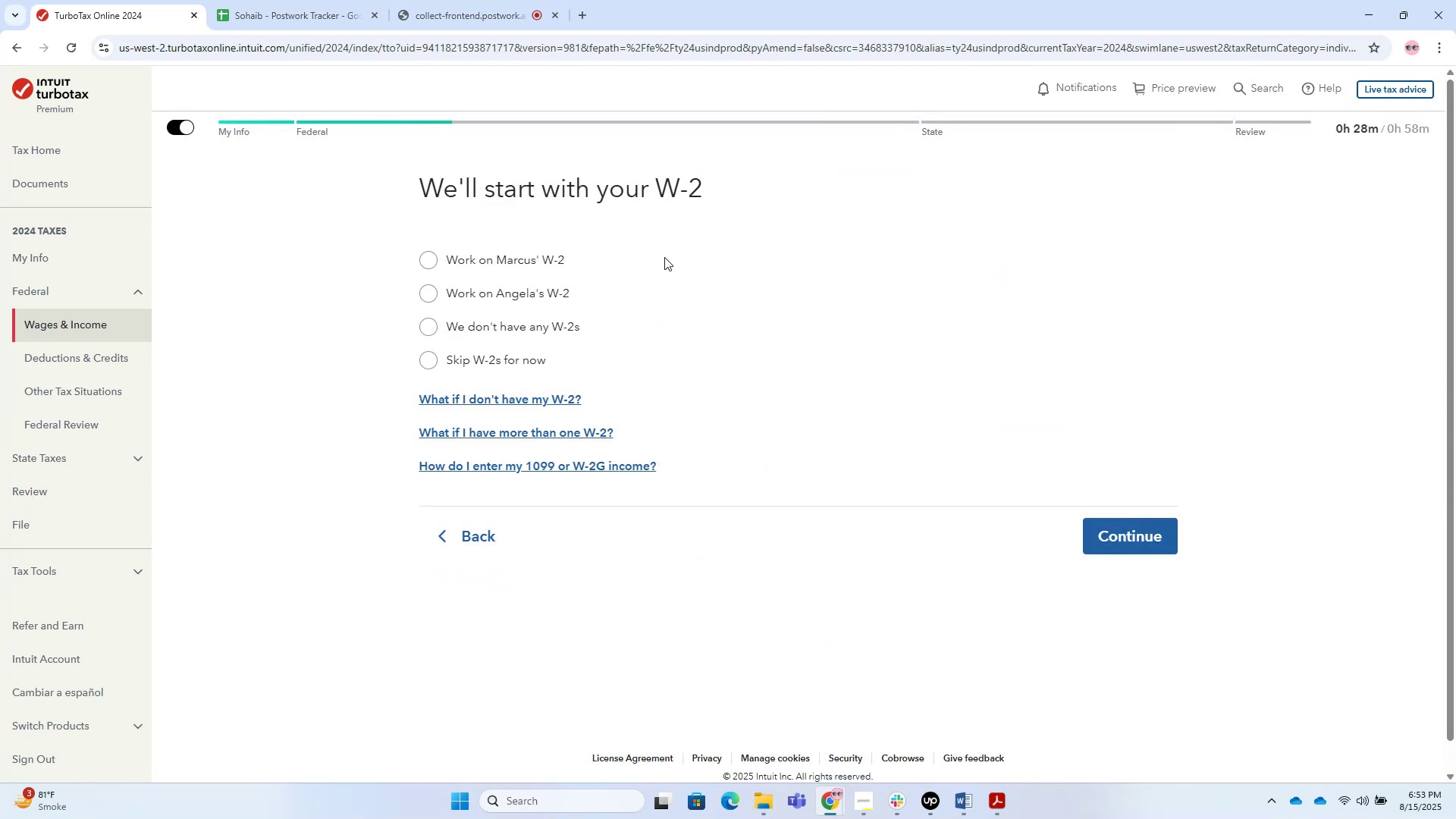 
left_click([502, 245])
 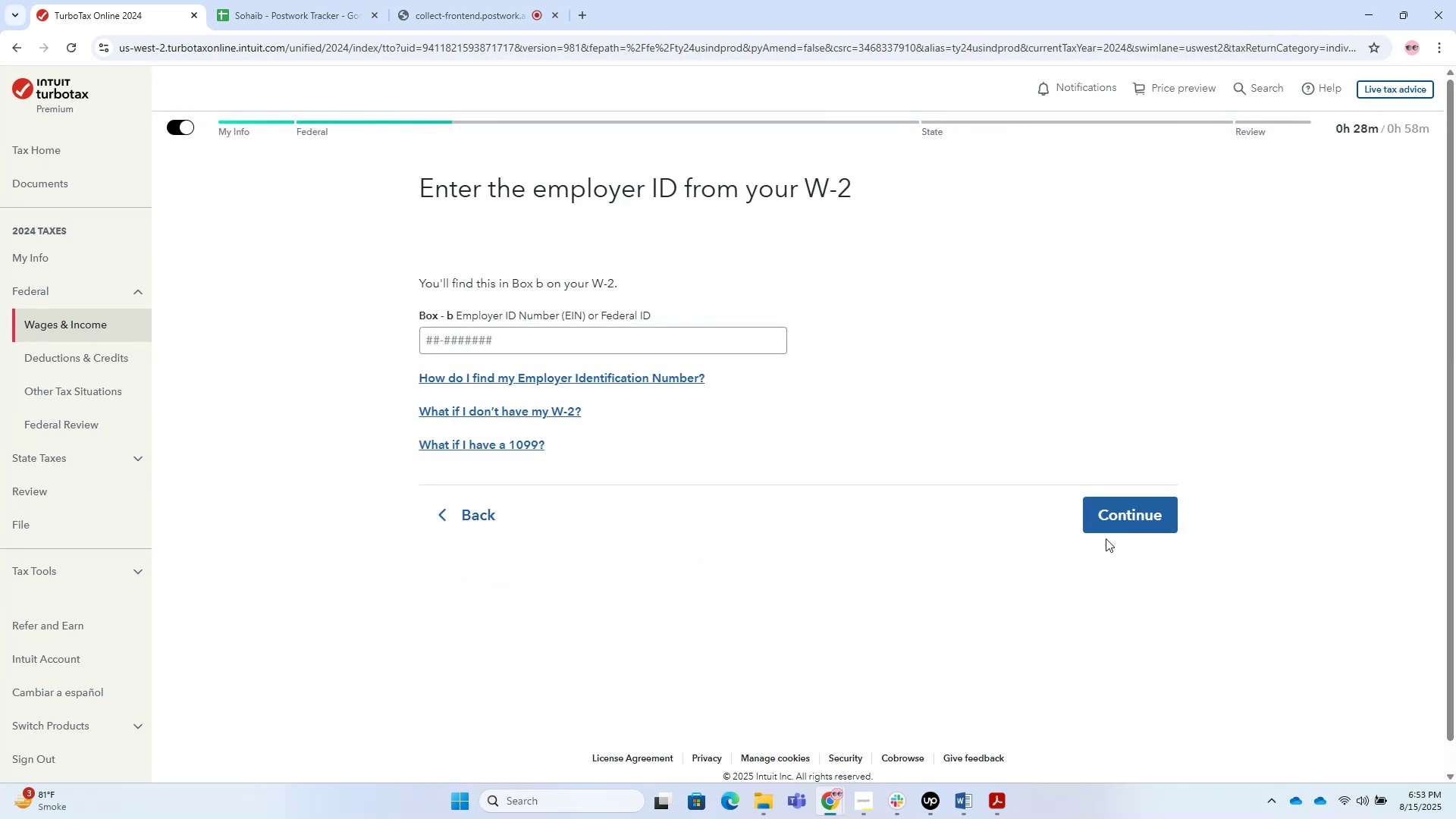 
left_click([461, 394])
 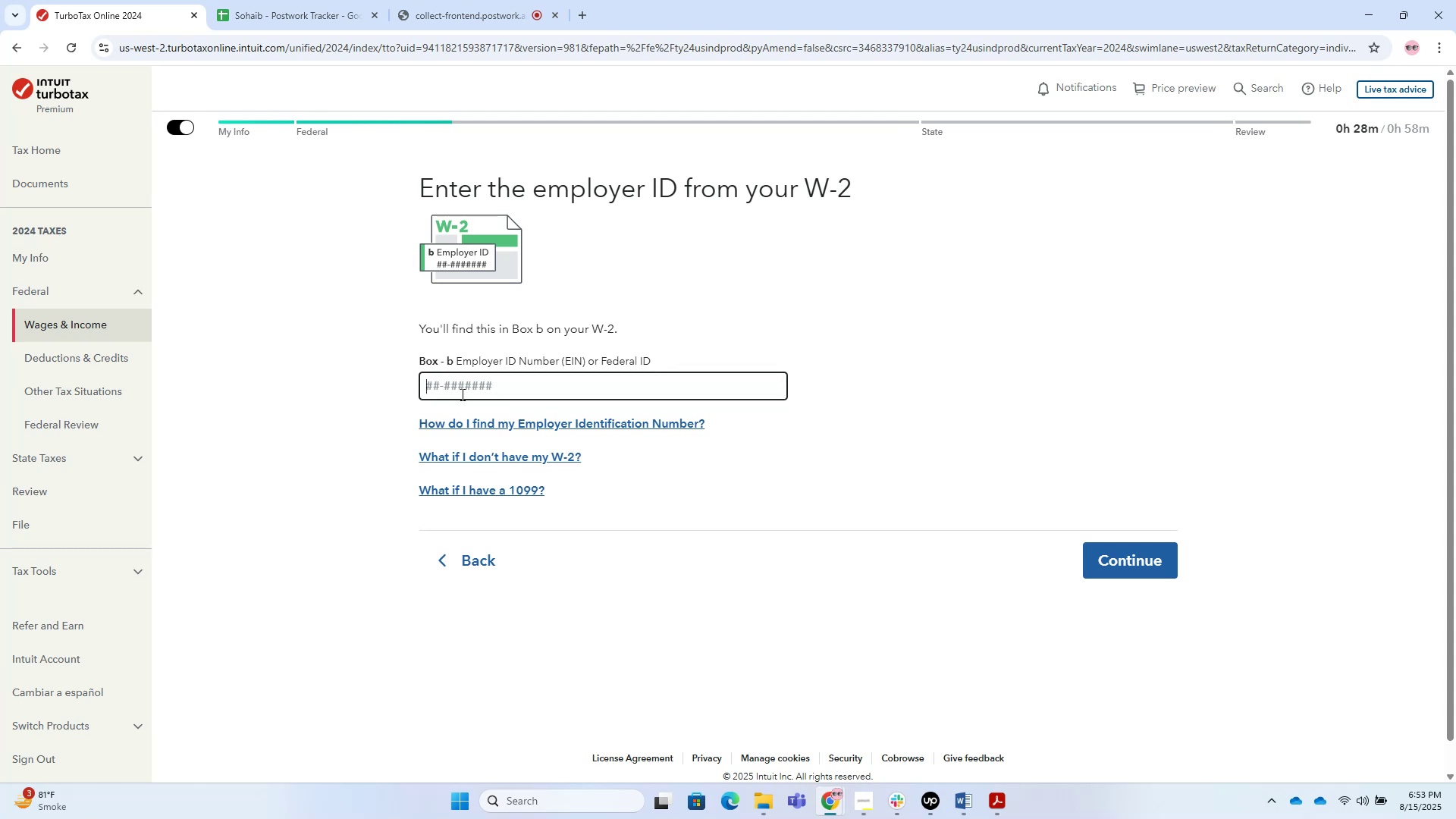 
wait(6.16)
 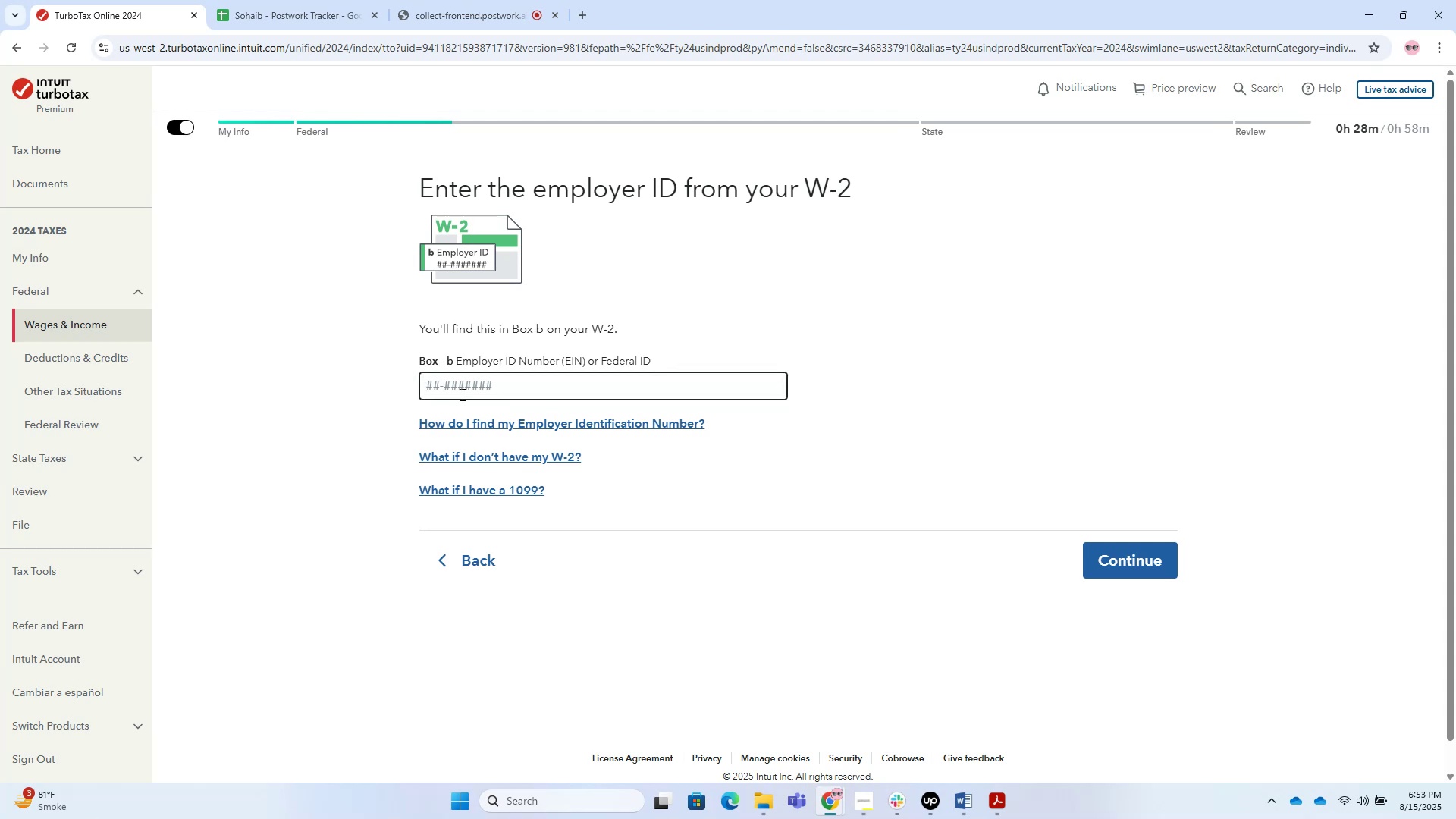 
key(Alt+AltLeft)
 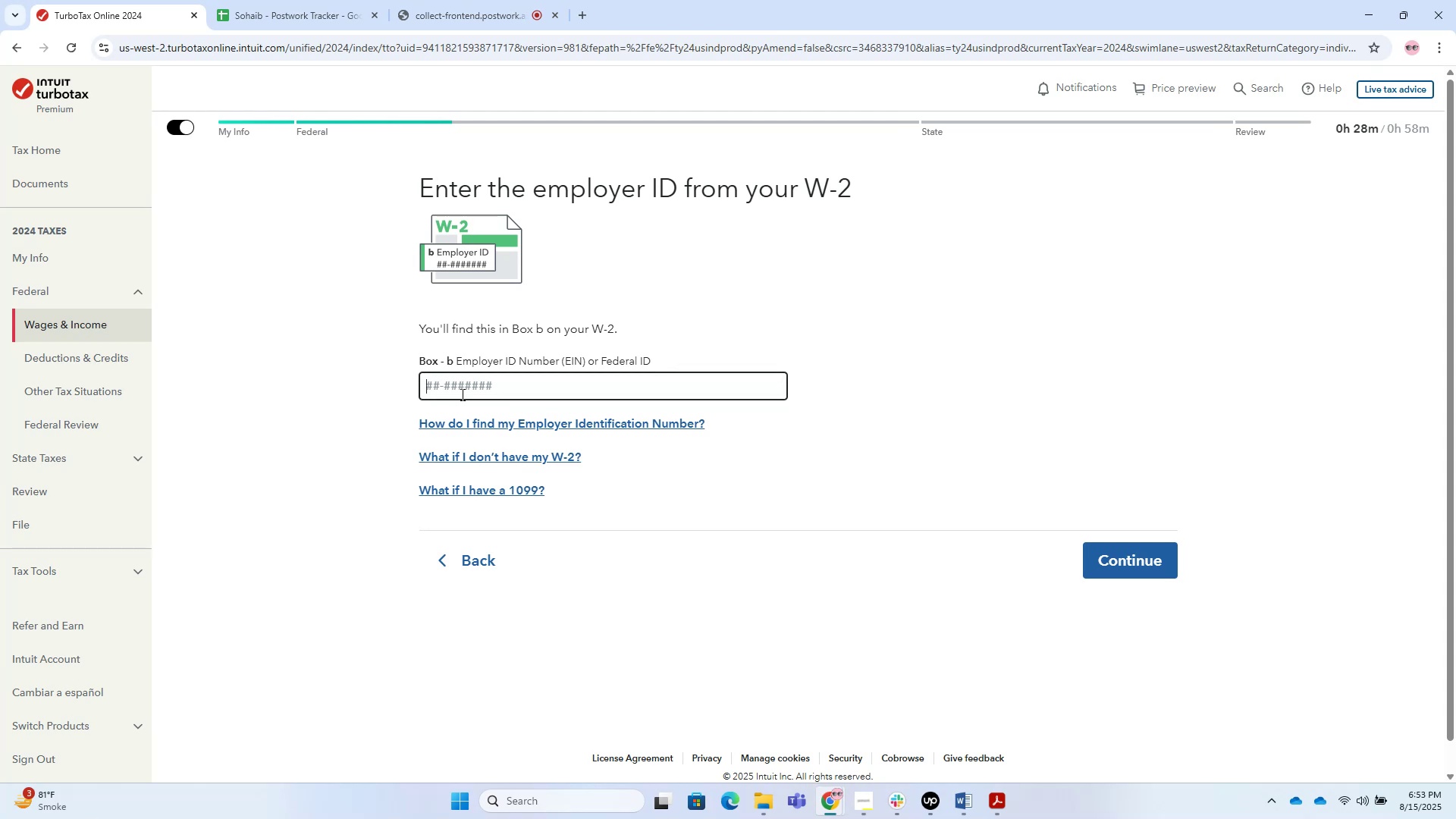 
key(Alt+Tab)
 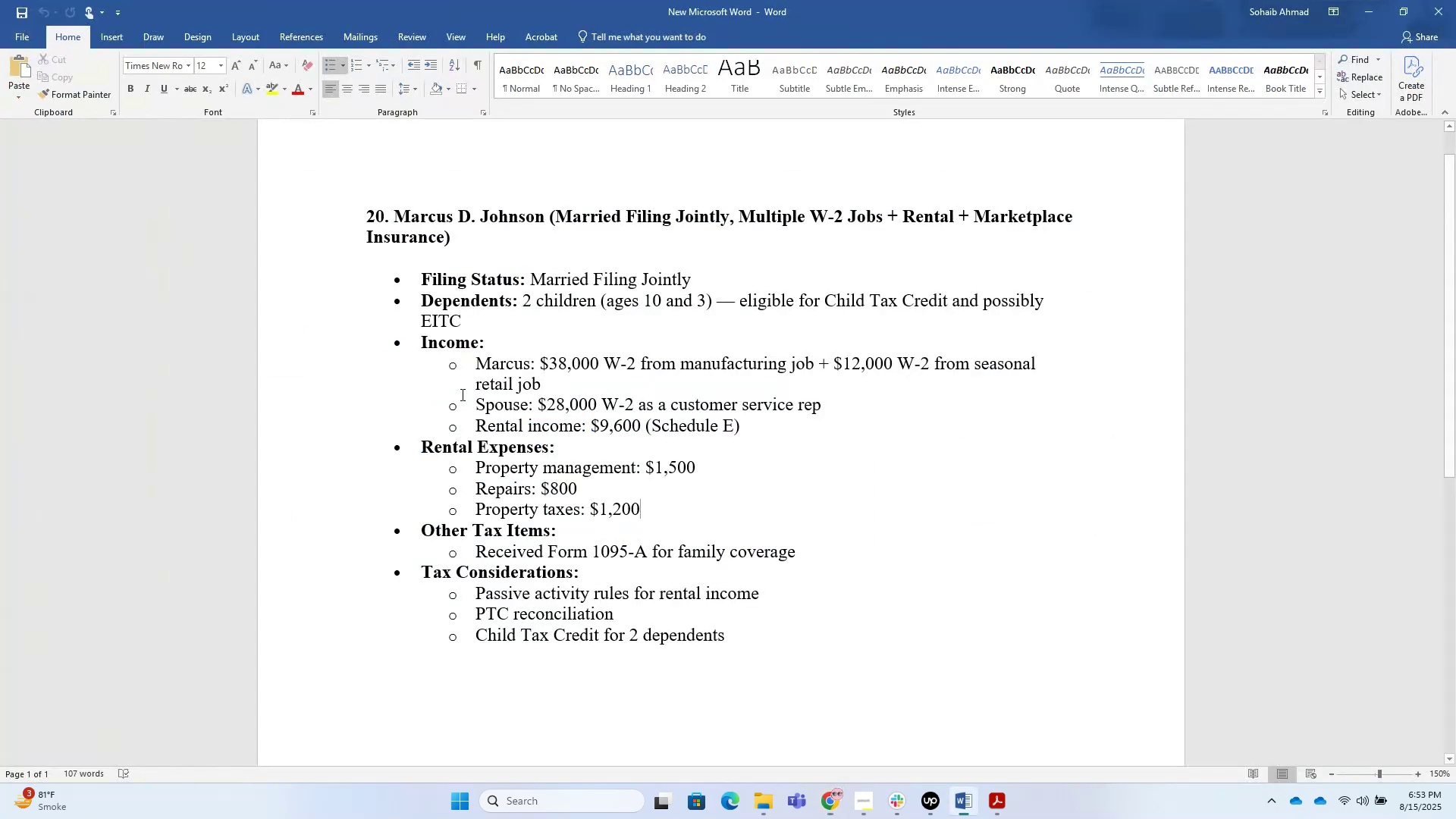 
key(Alt+AltLeft)
 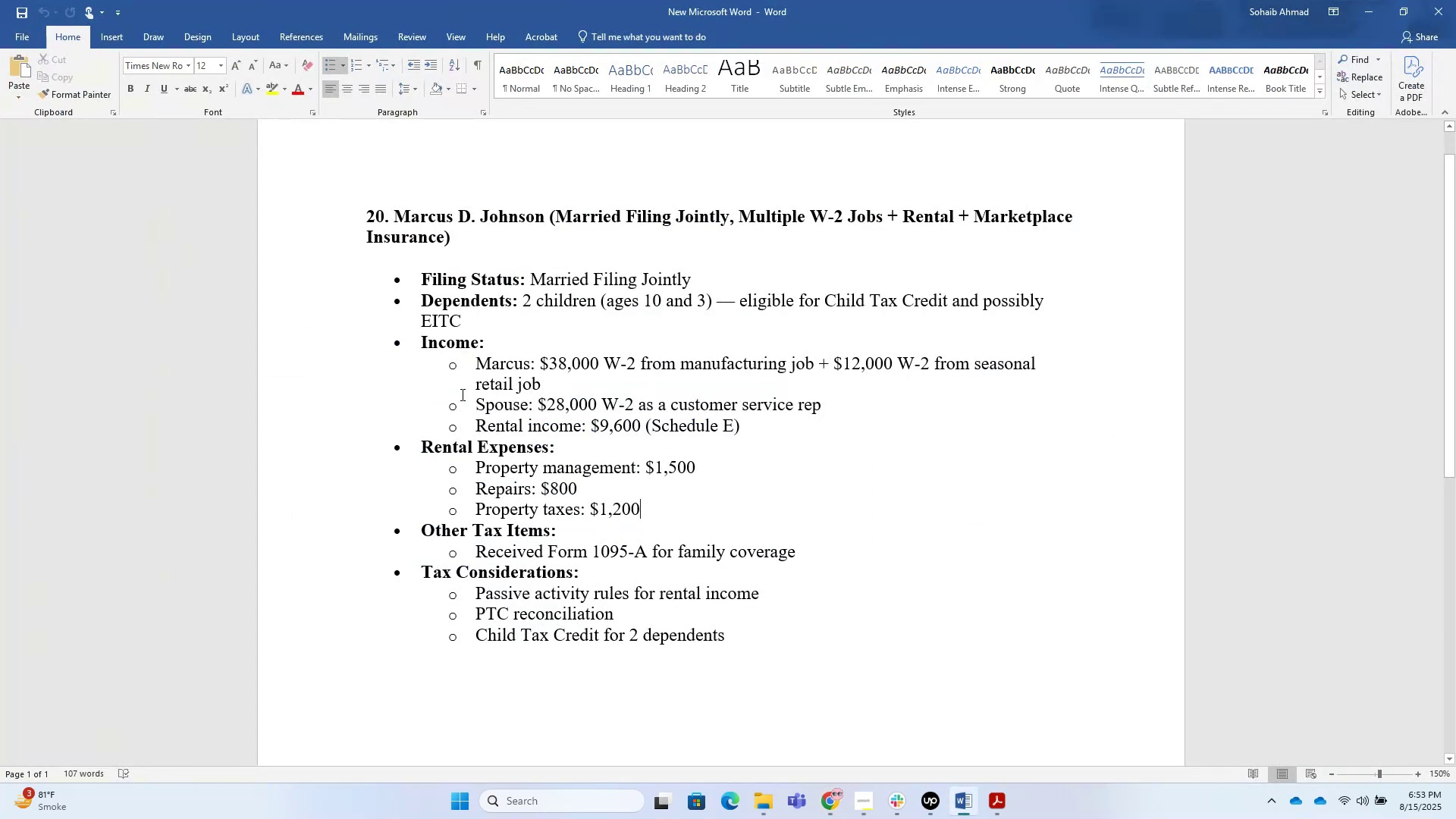 
key(Alt+Tab)
 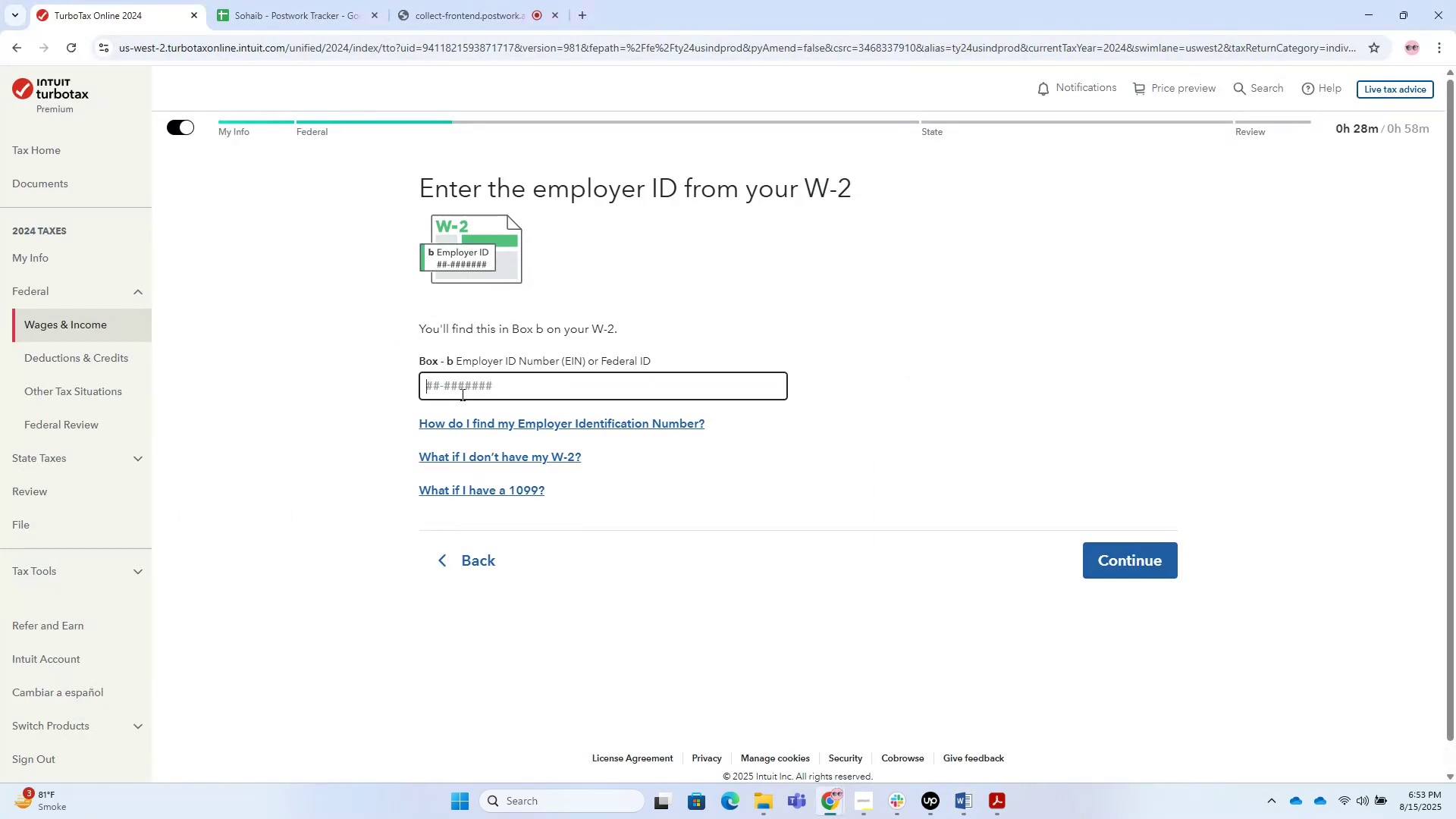 
key(Alt+Tab)
 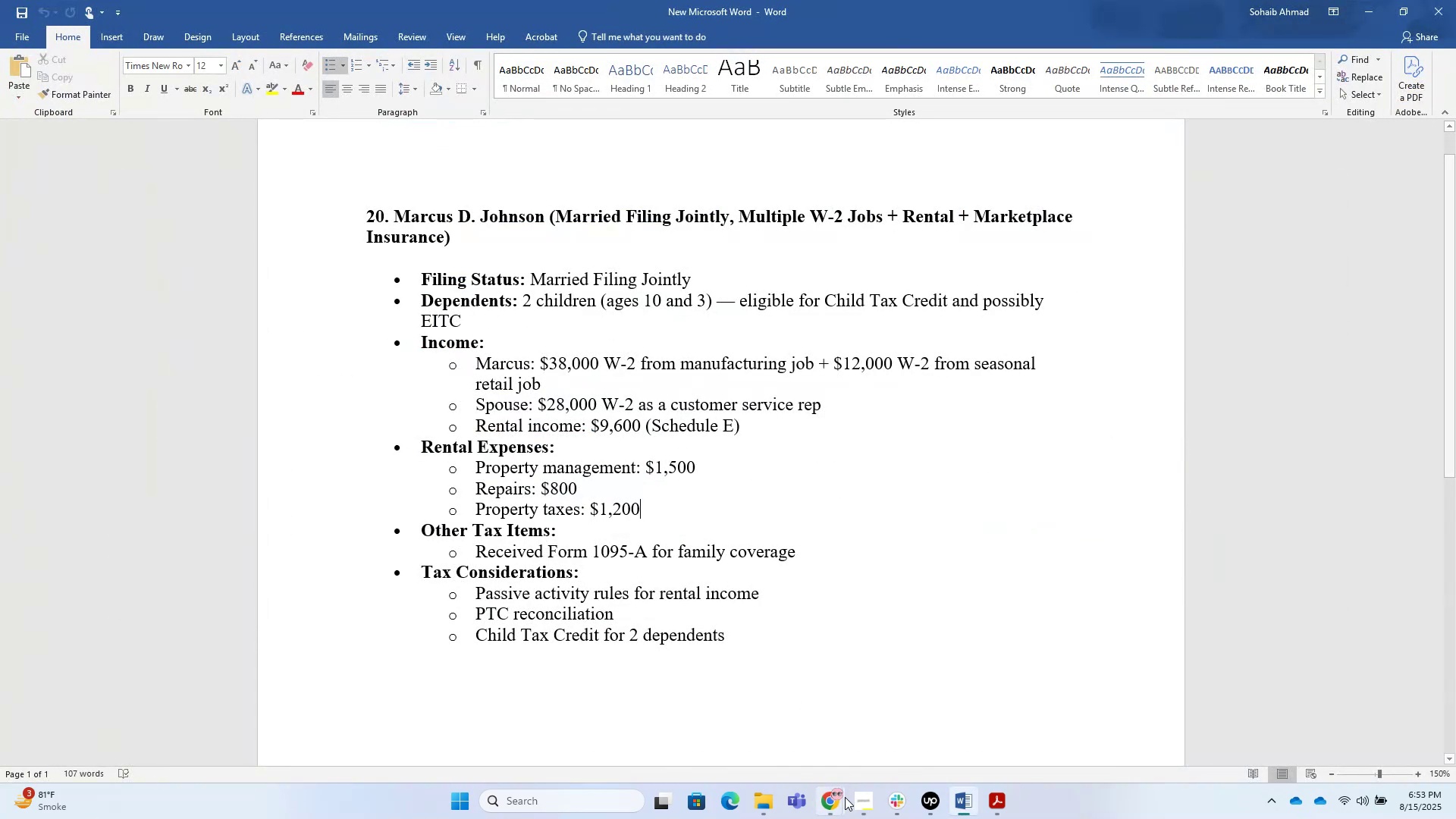 
left_click([861, 816])
 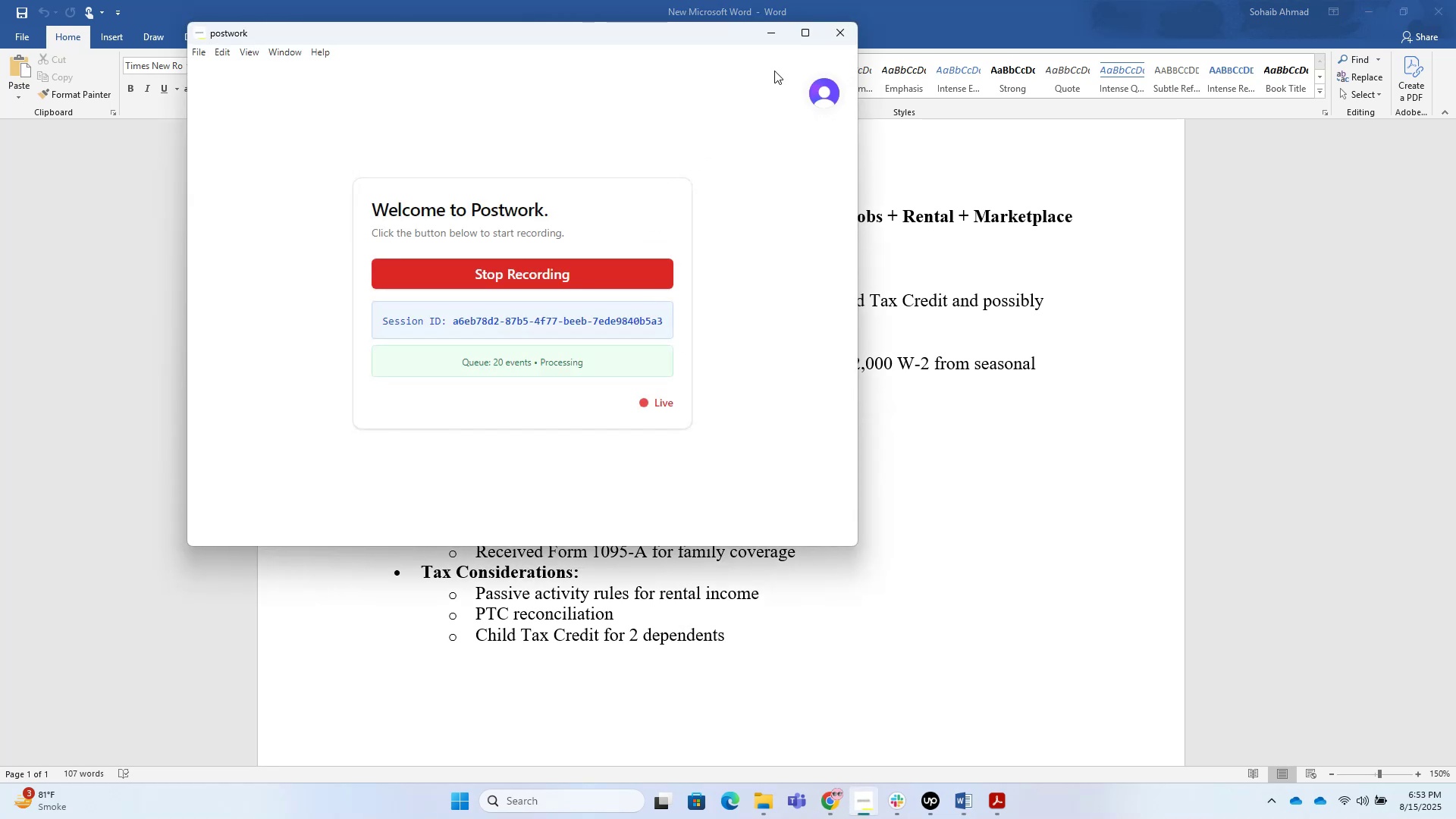 
left_click([758, 33])
 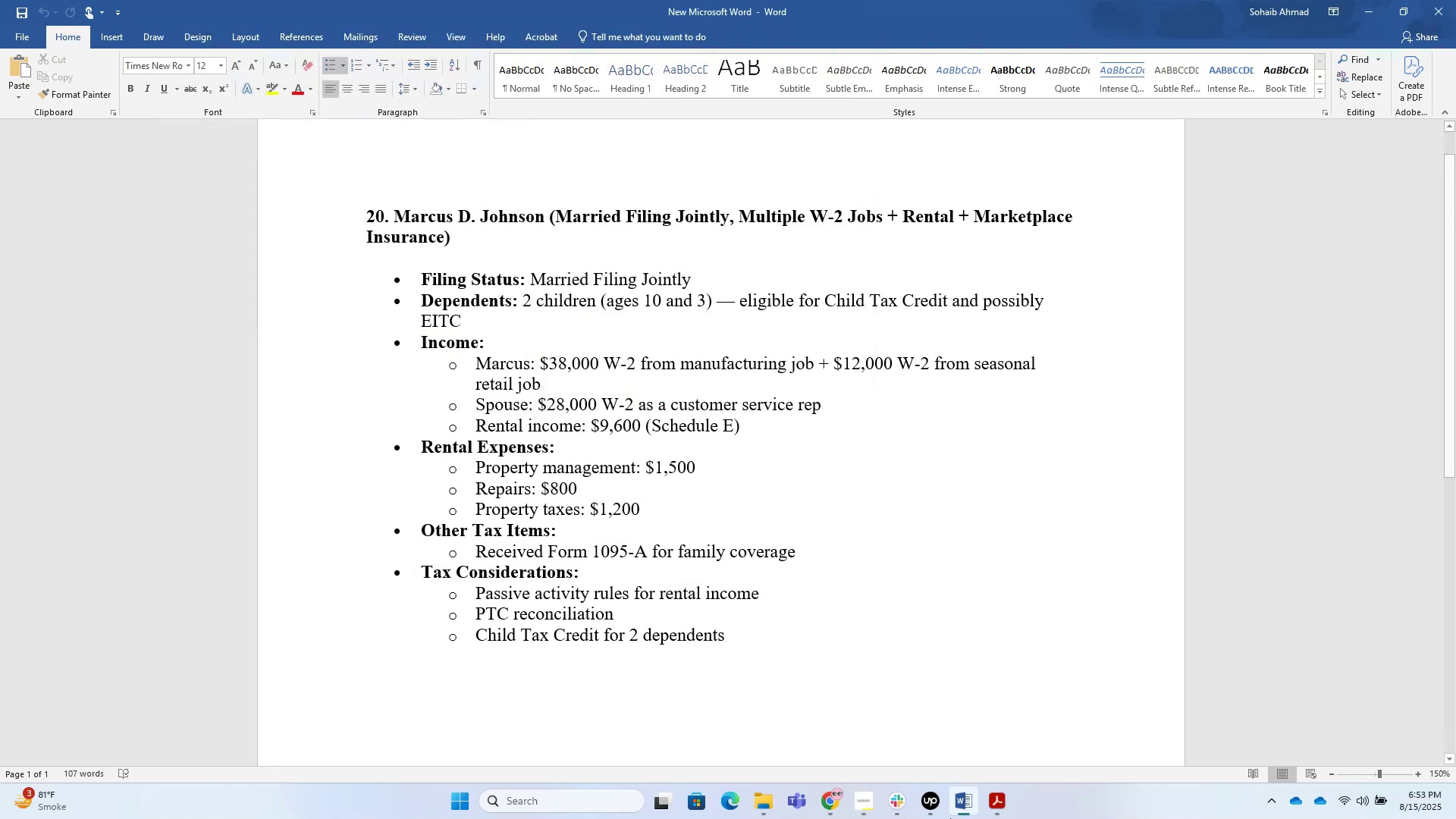 
left_click_drag(start_coordinate=[978, 818], to_coordinate=[982, 817])
 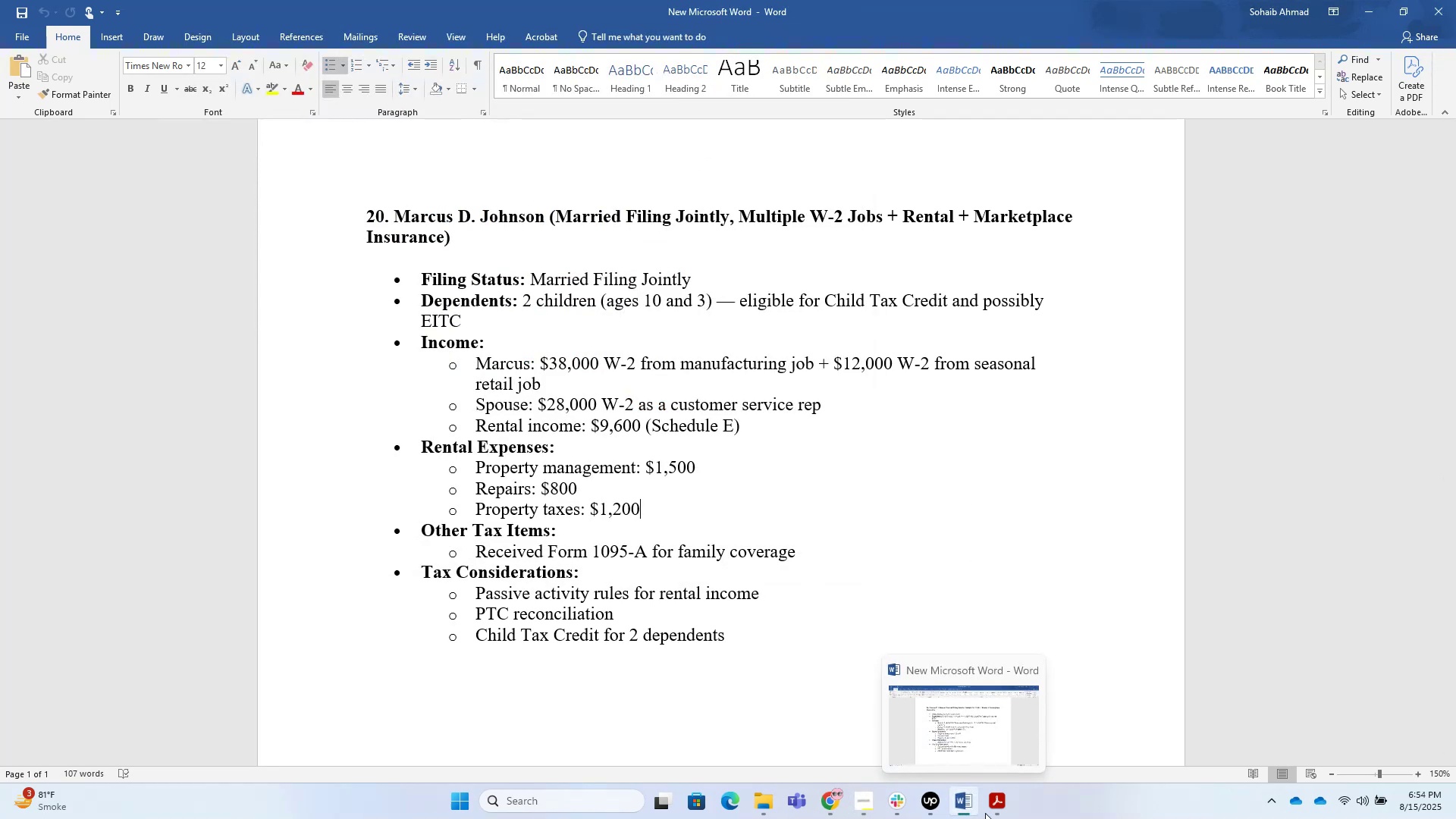 
left_click([991, 812])
 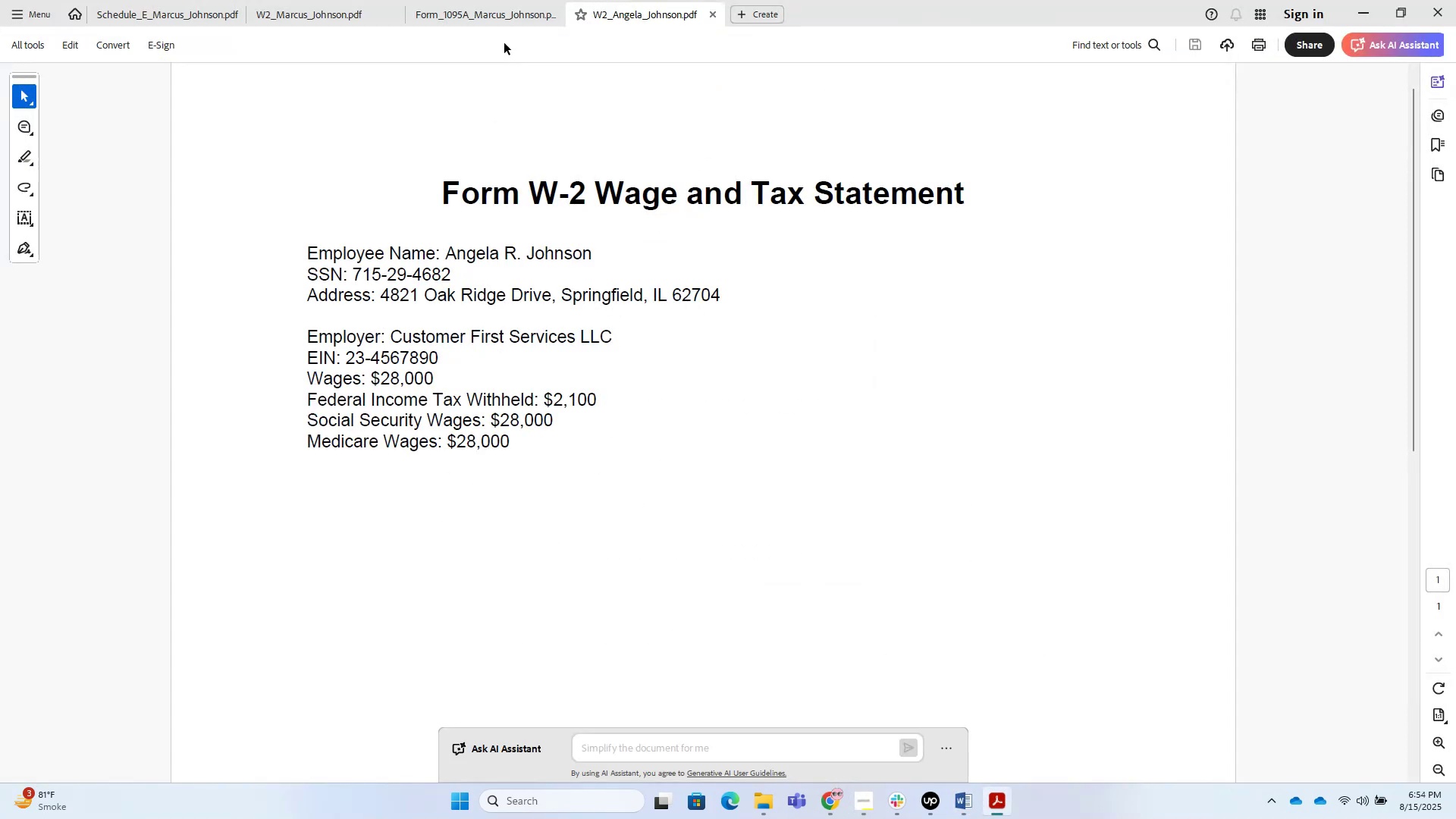 
left_click([484, 17])
 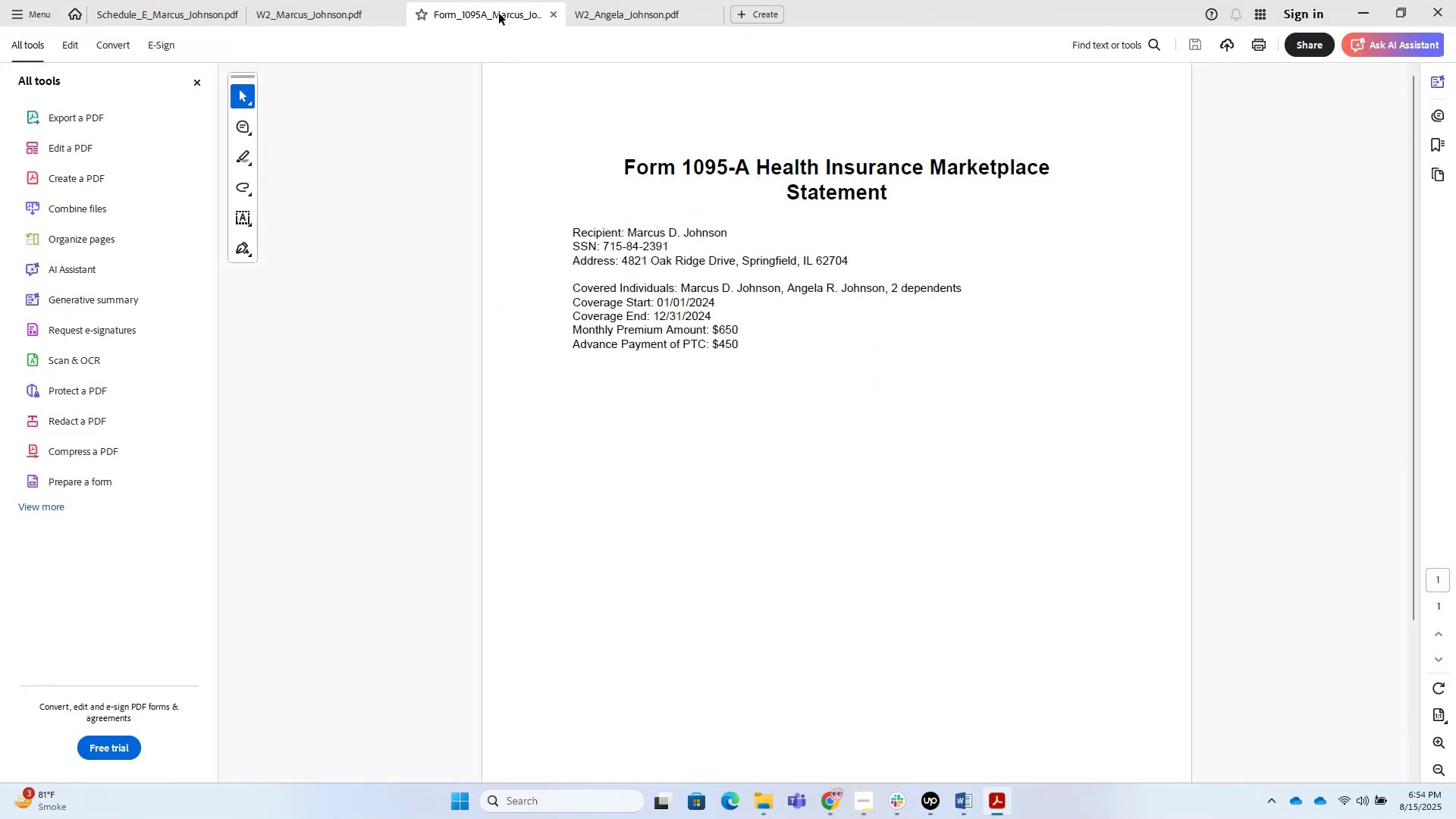 
left_click([566, 9])
 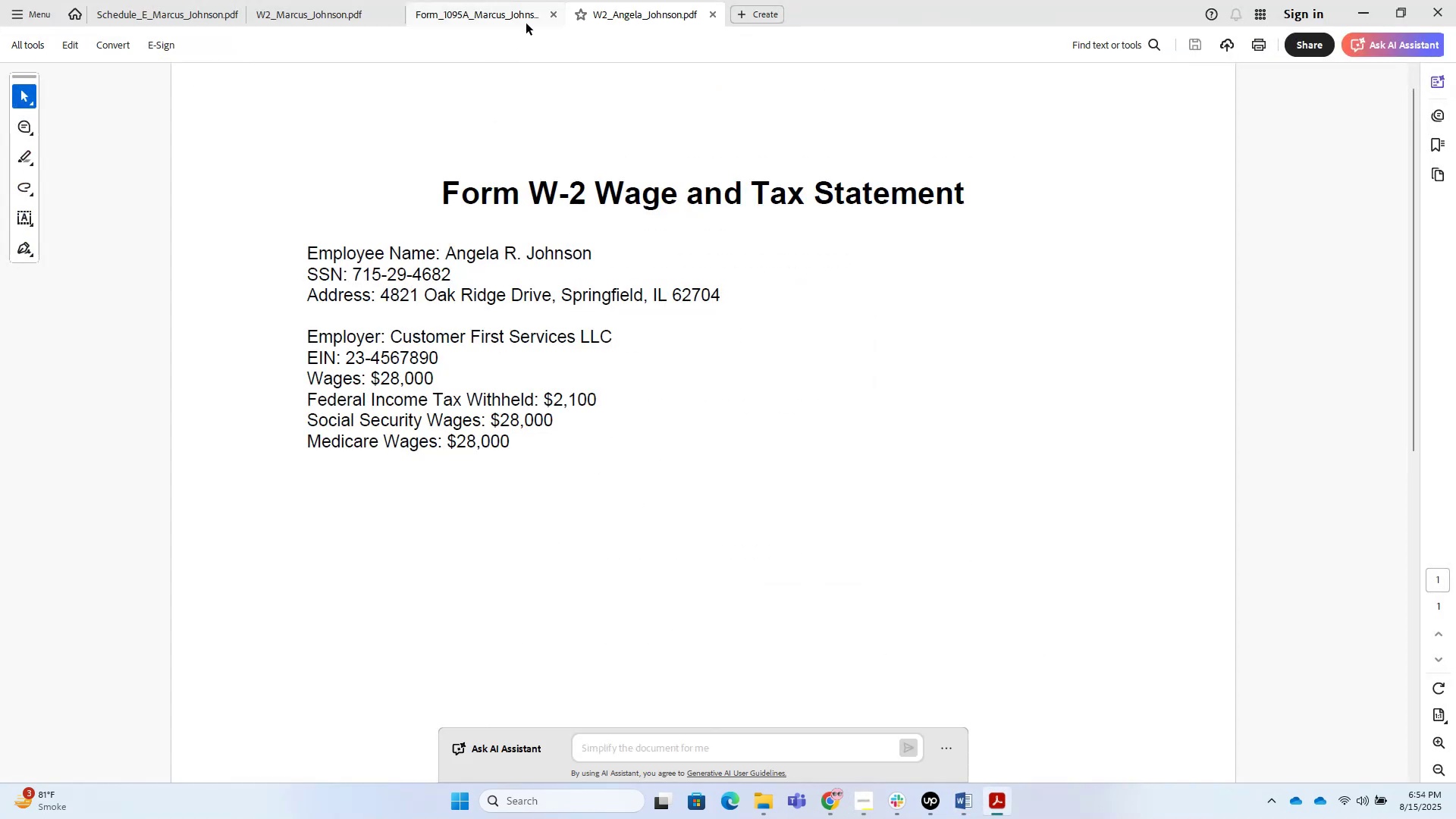 
left_click([505, 21])
 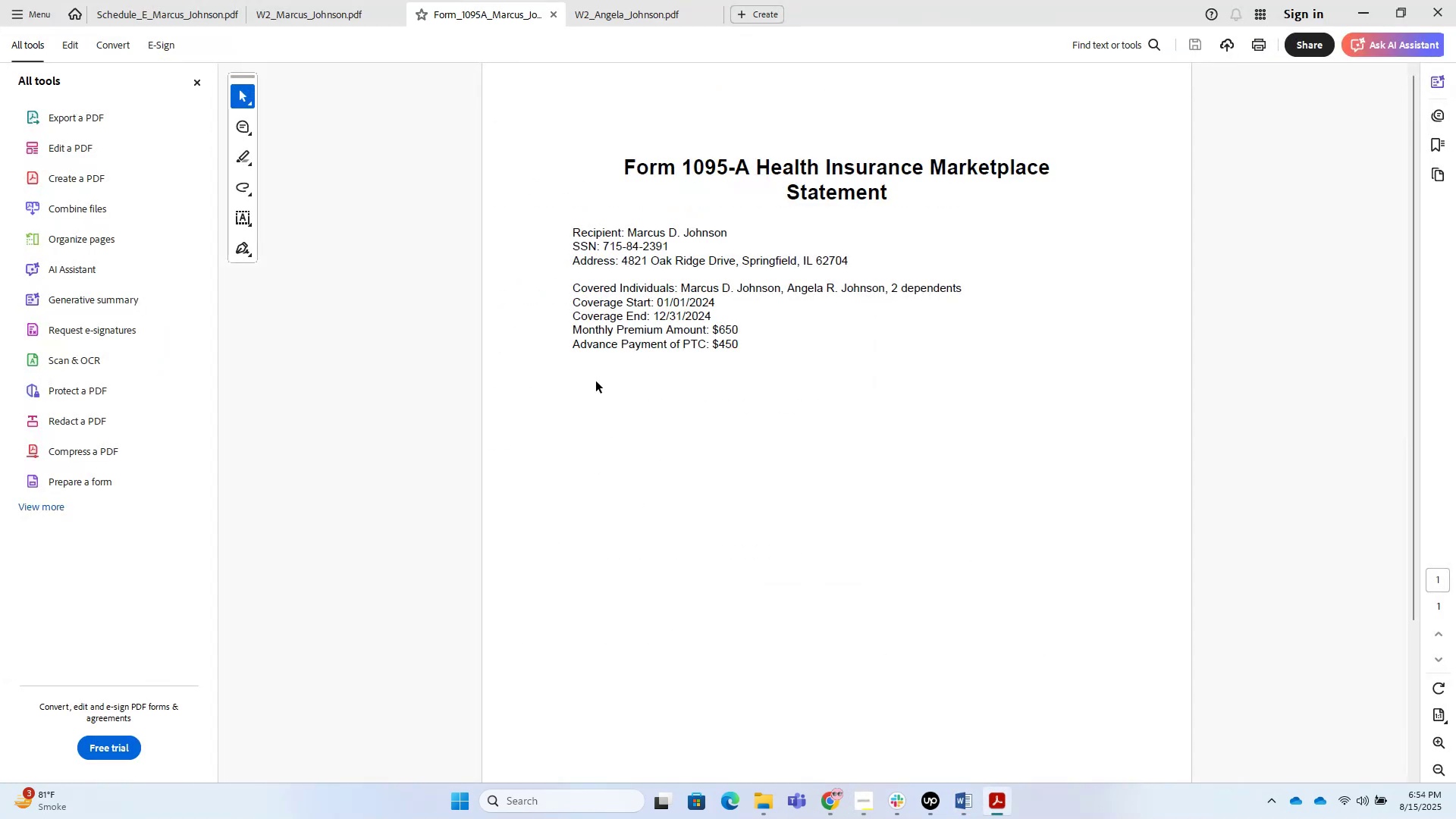 
key(Control+ControlLeft)
 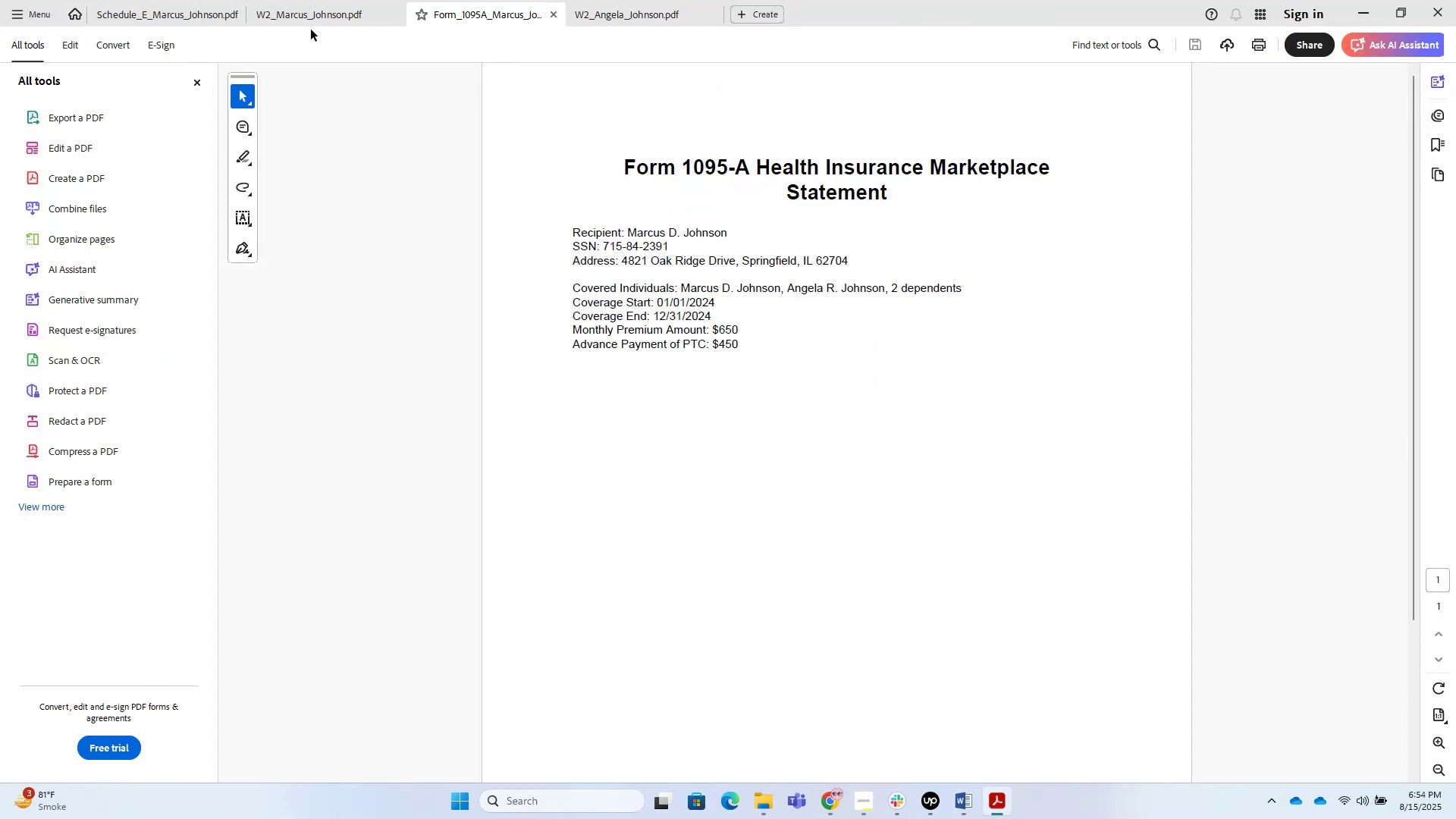 
double_click([311, 21])
 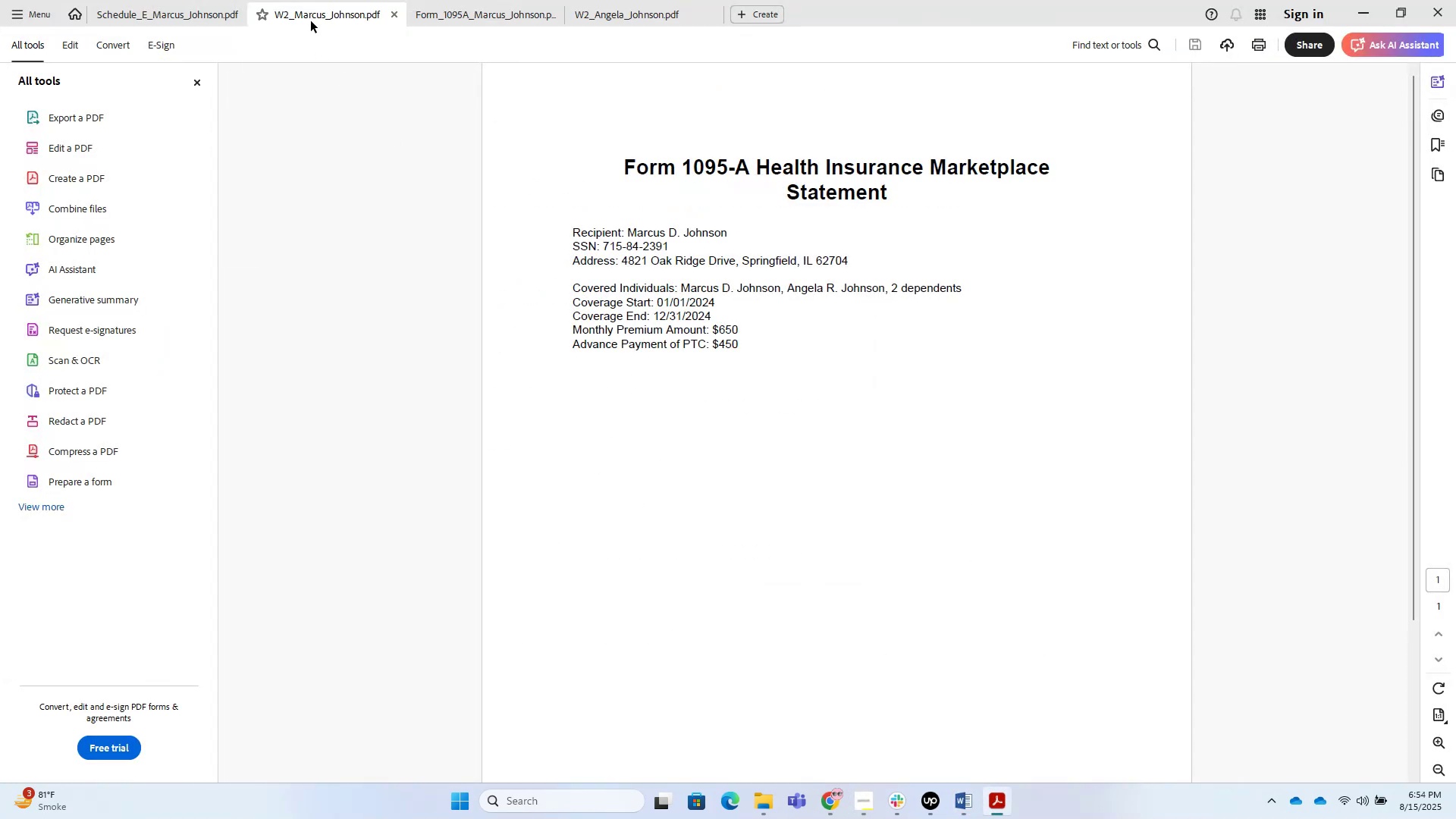 
hold_key(key=ControlLeft, duration=0.53)
scroll: coordinate [460, 255], scroll_direction: none, amount: 0.0
 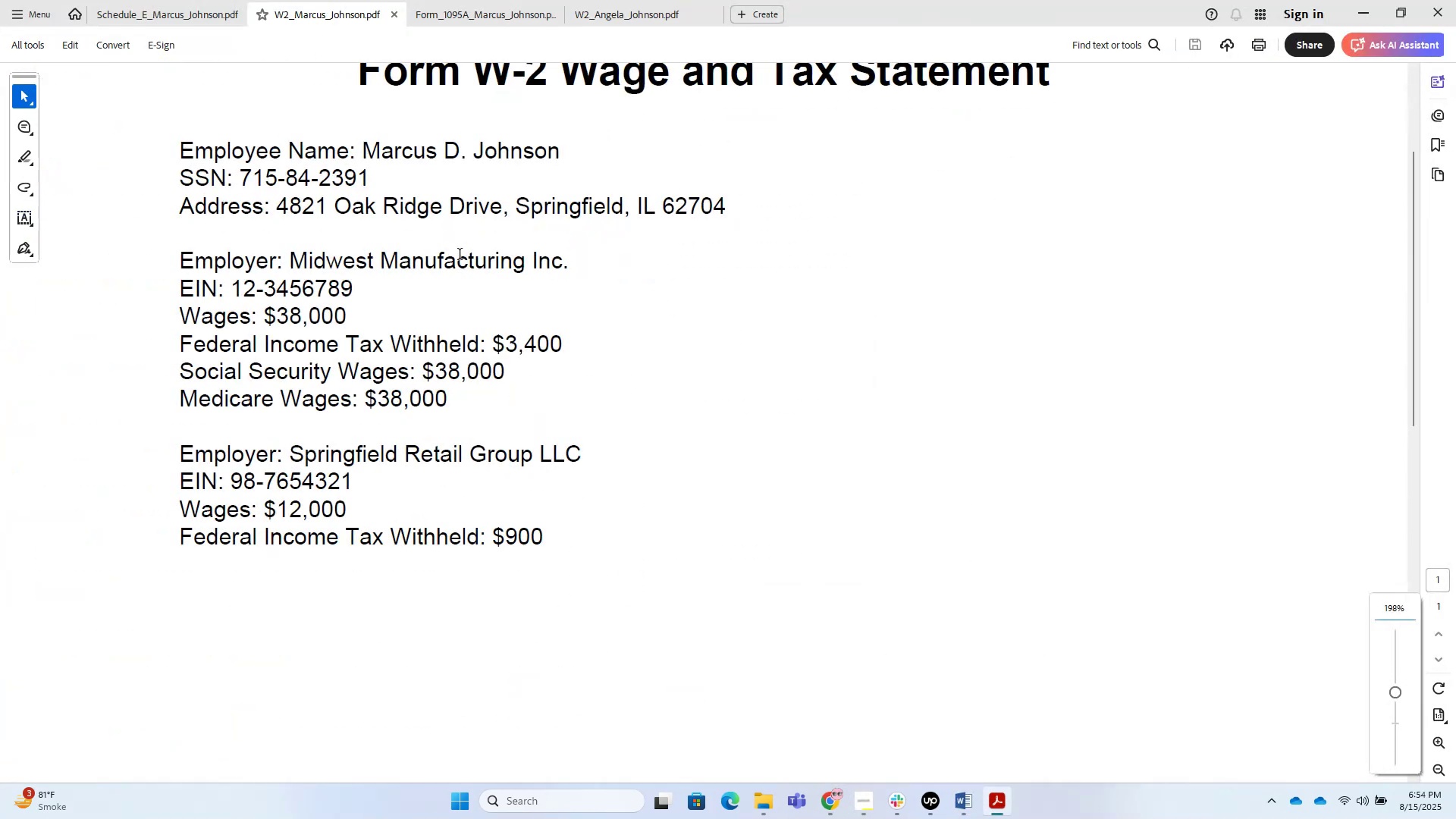 
hold_key(key=ControlLeft, duration=0.9)
 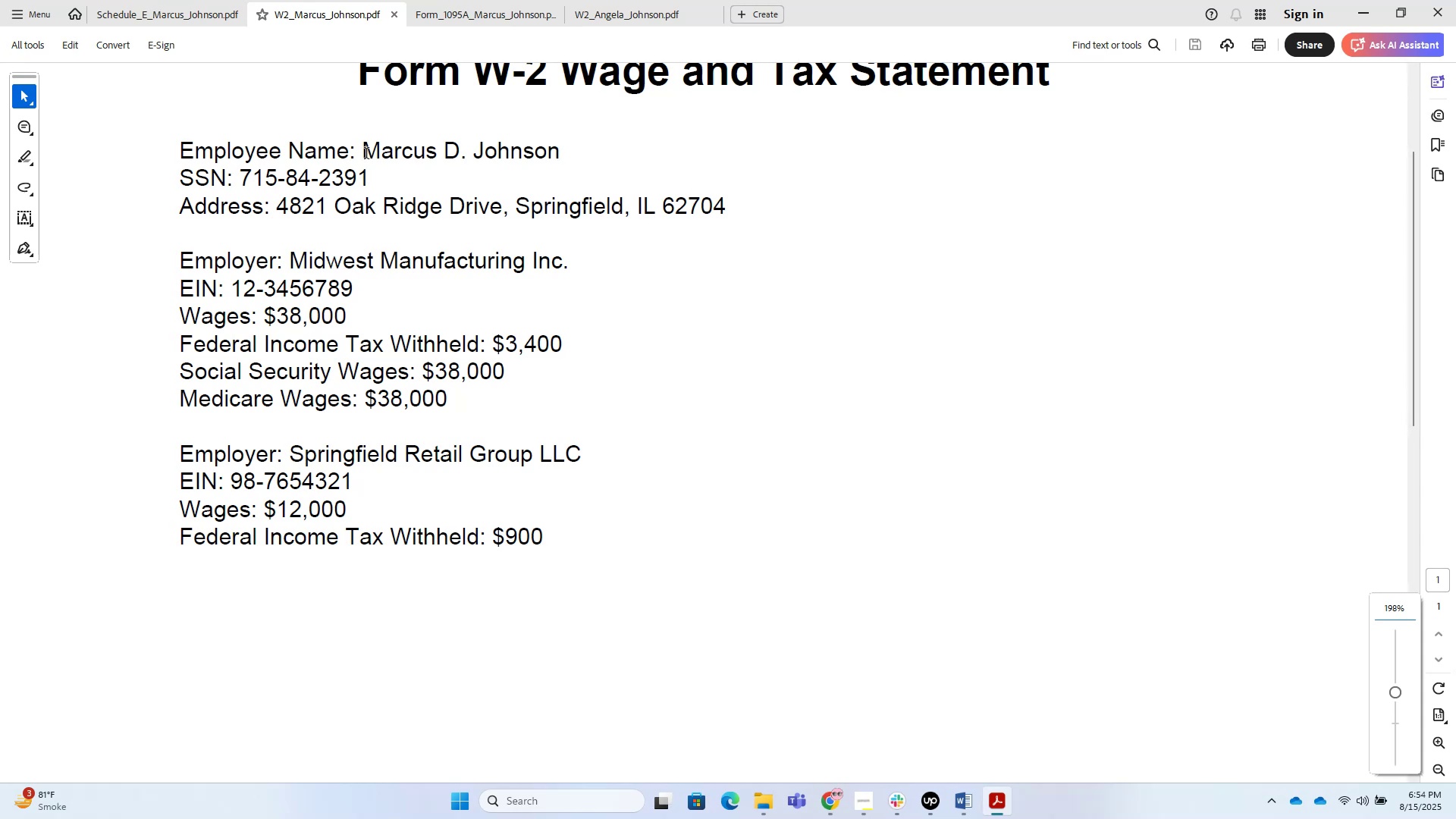 
key(Alt+AltLeft)
 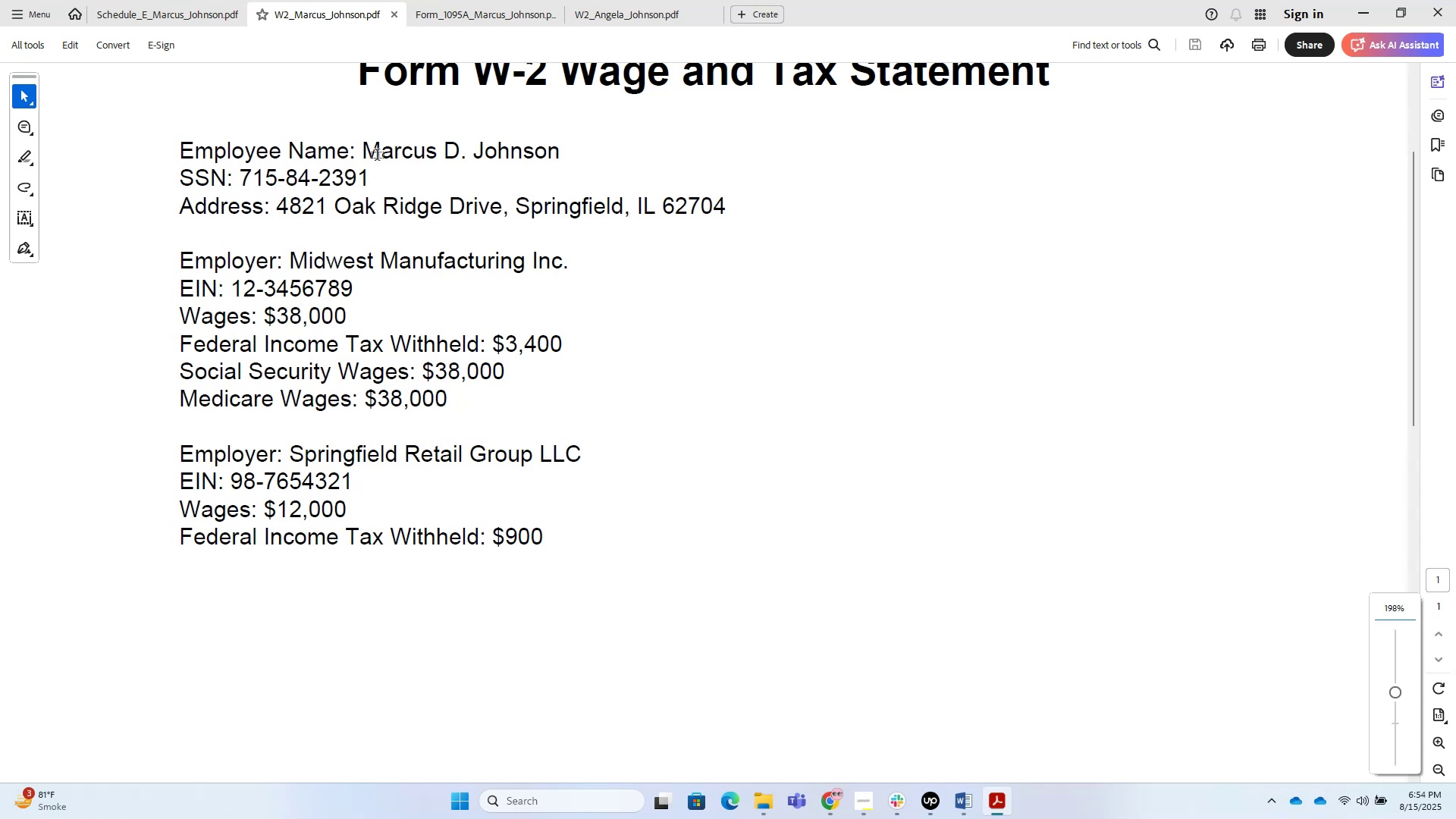 
key(Alt+Tab)
 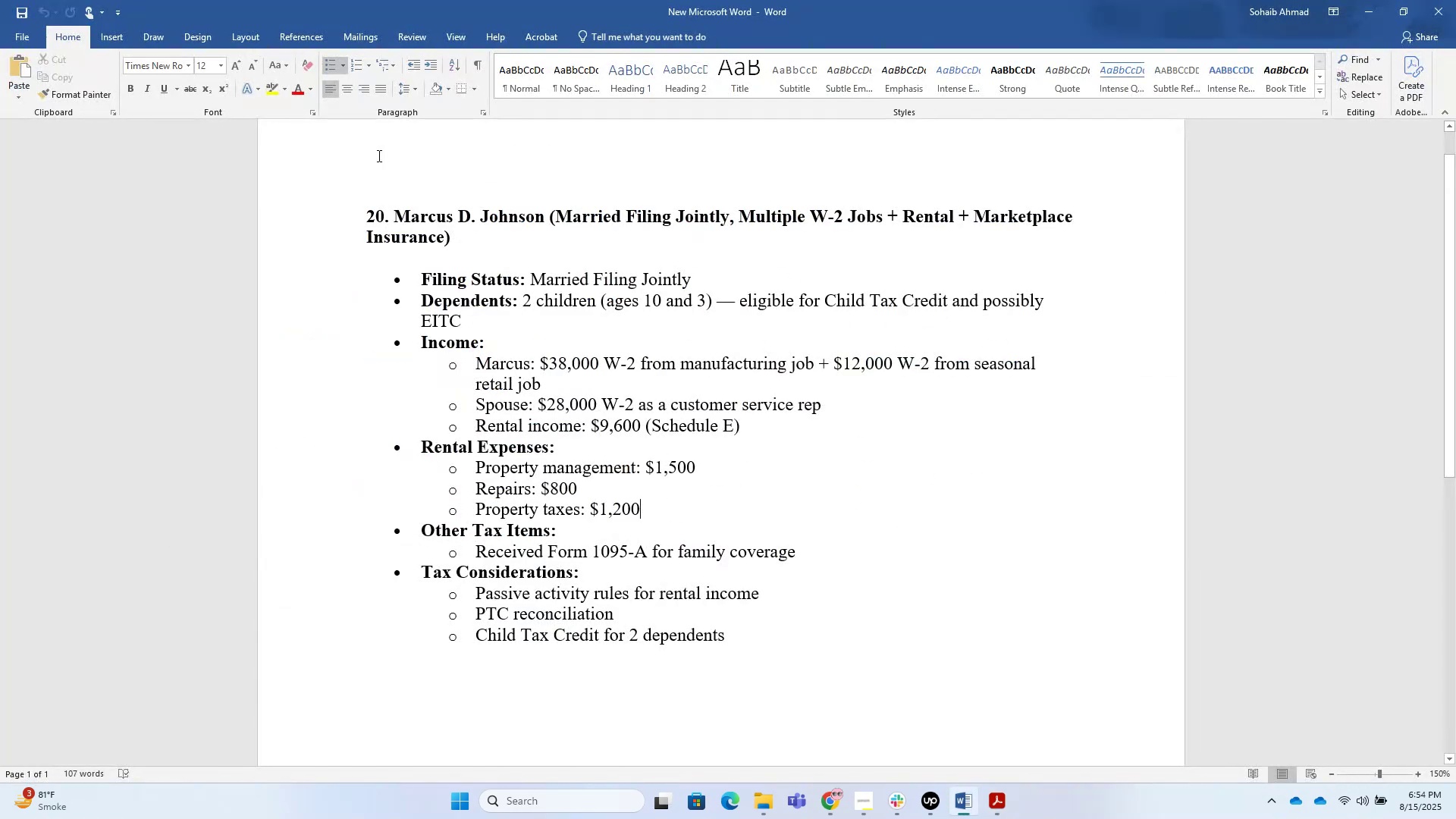 
key(Alt+AltLeft)
 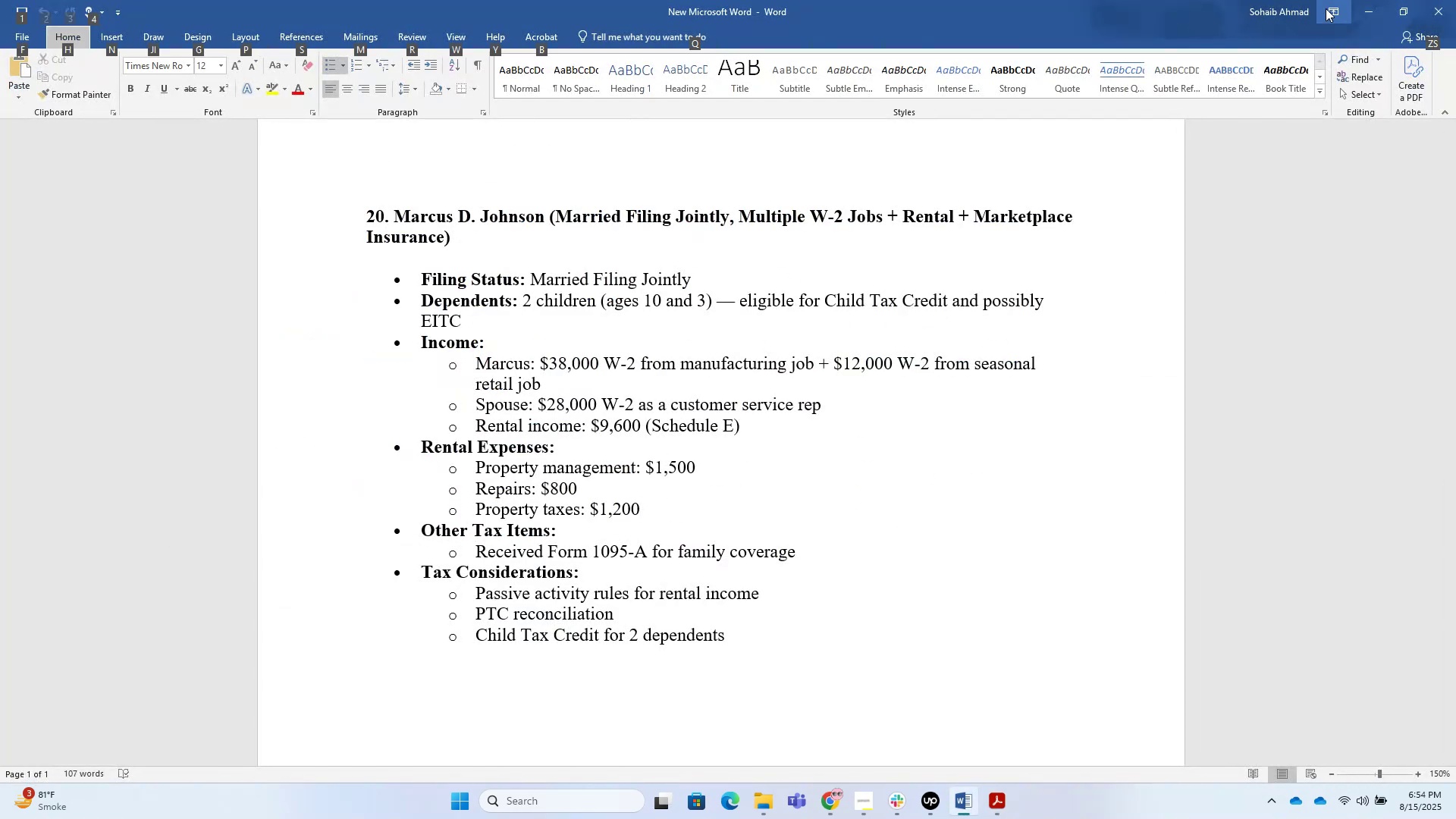 
left_click([1355, 5])
 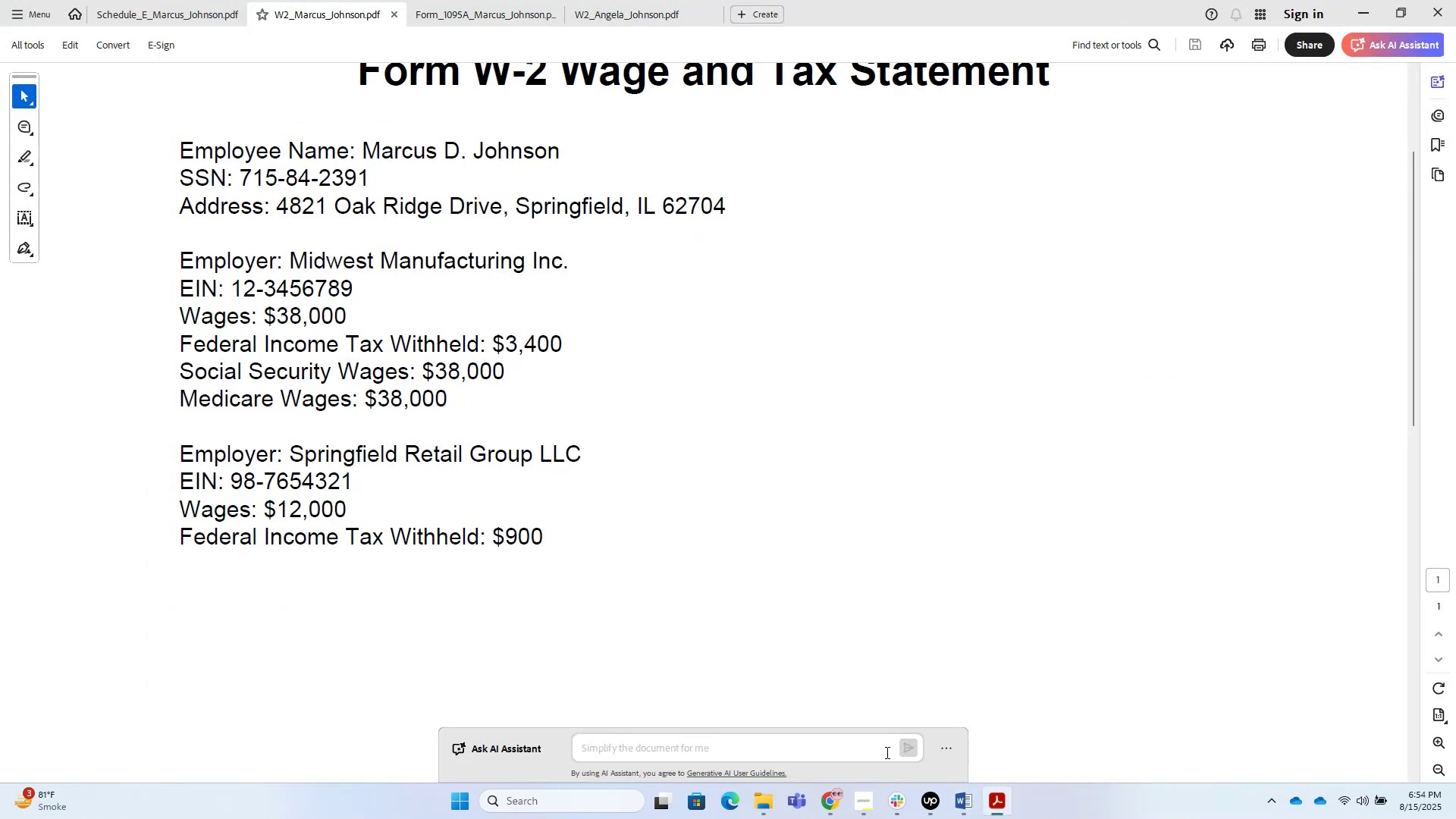 
left_click([831, 817])
 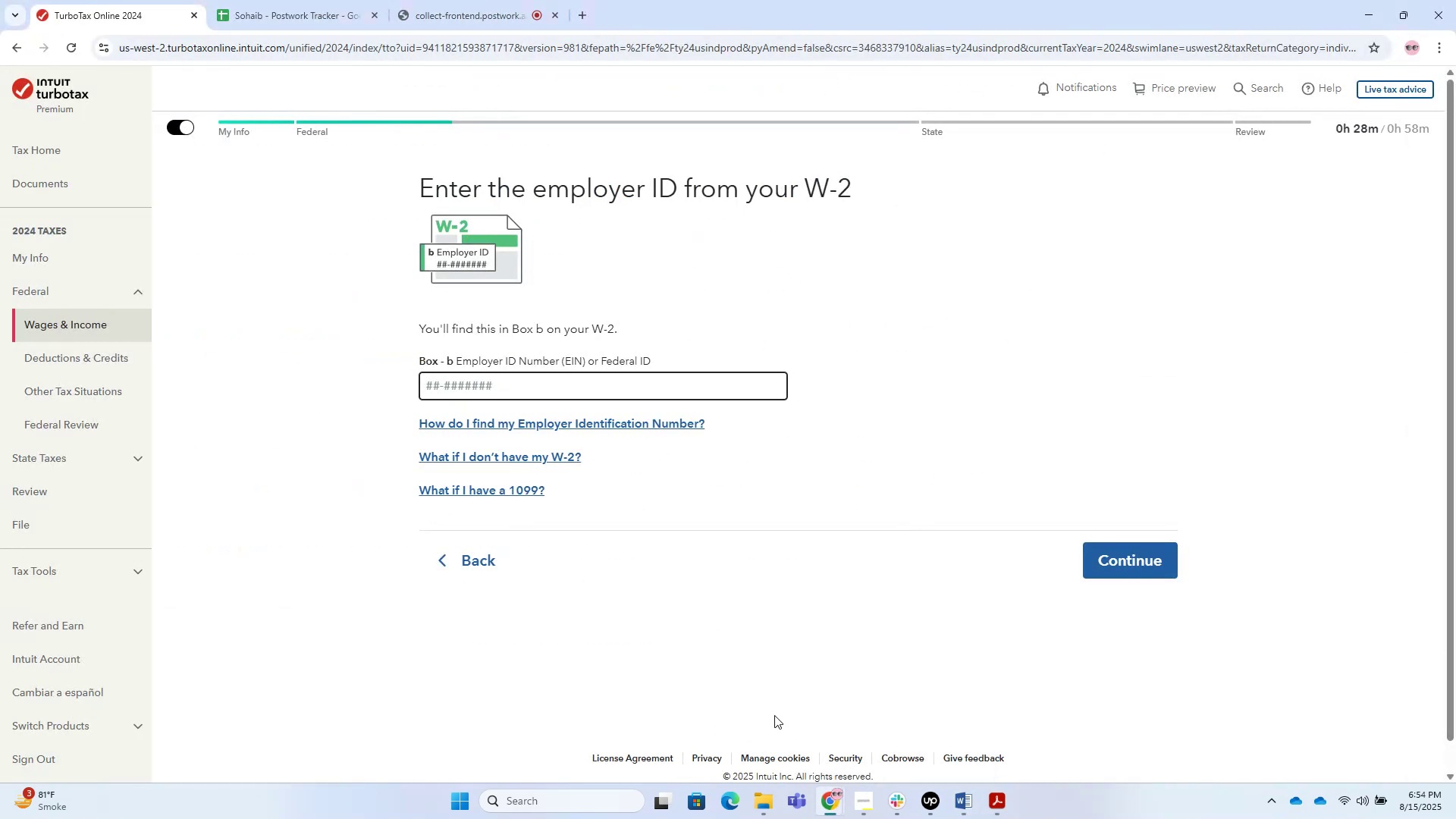 
hold_key(key=AltLeft, duration=0.35)
 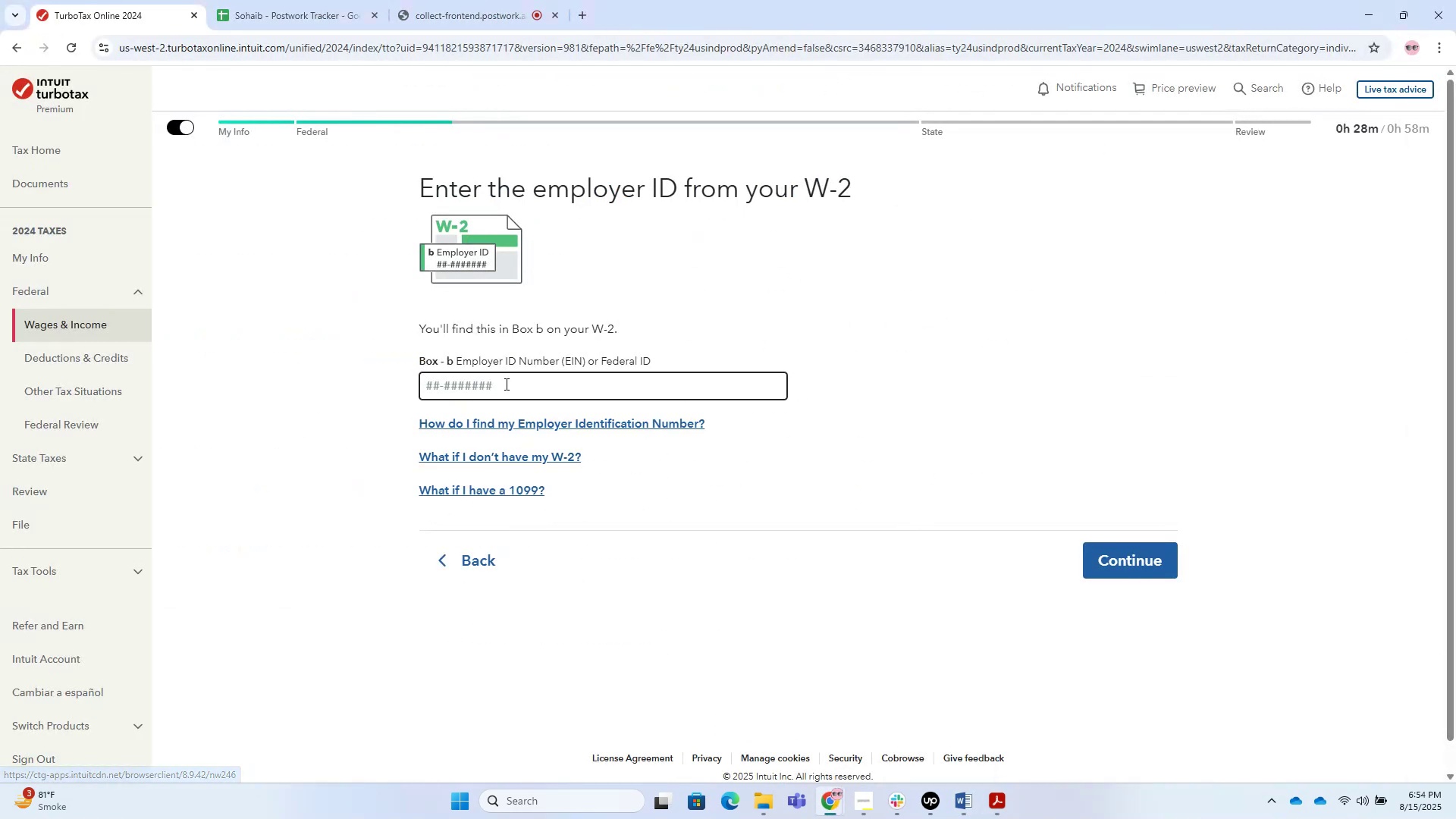 
key(Alt+AltLeft)
 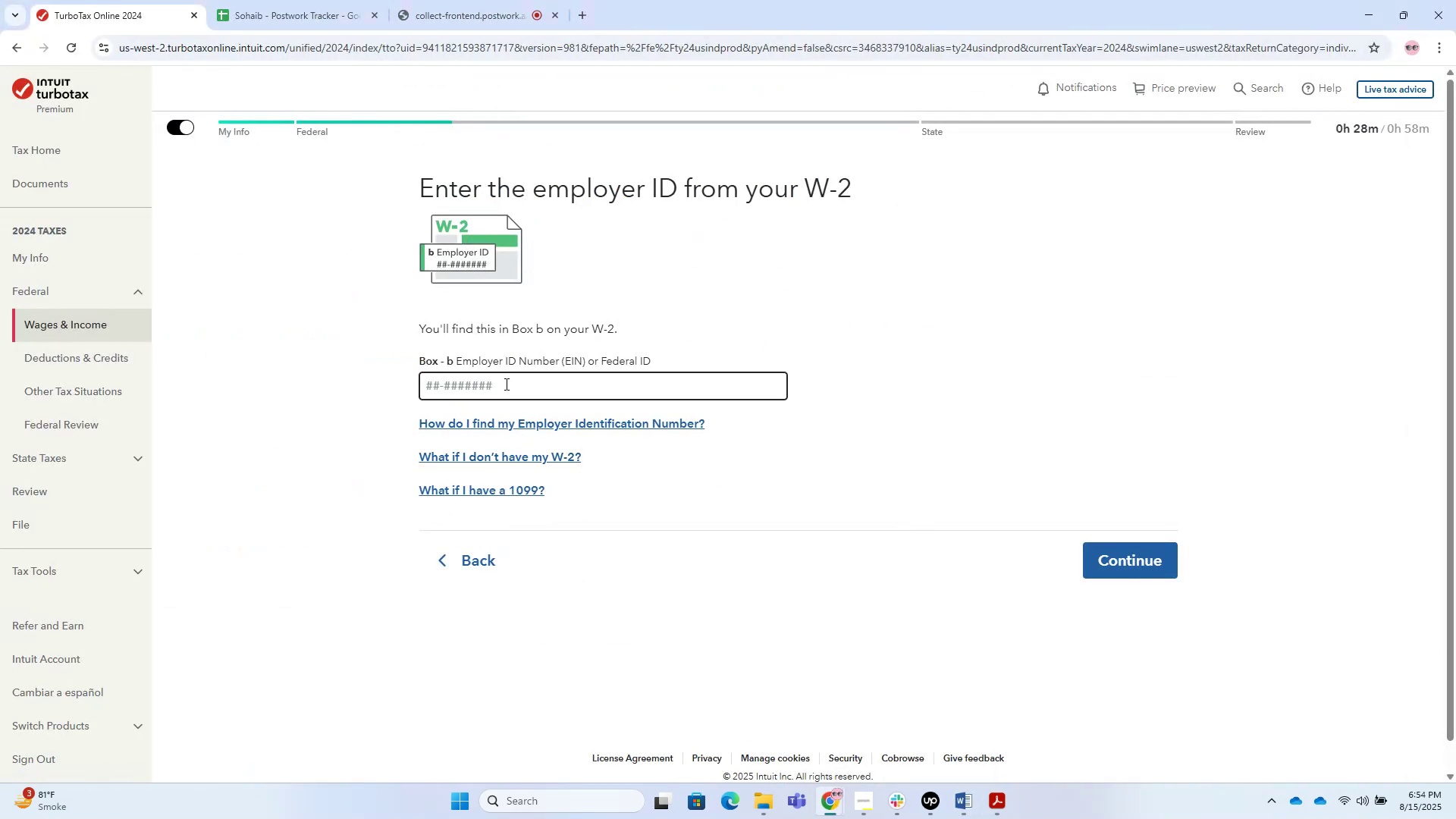 
key(Alt+Tab)
 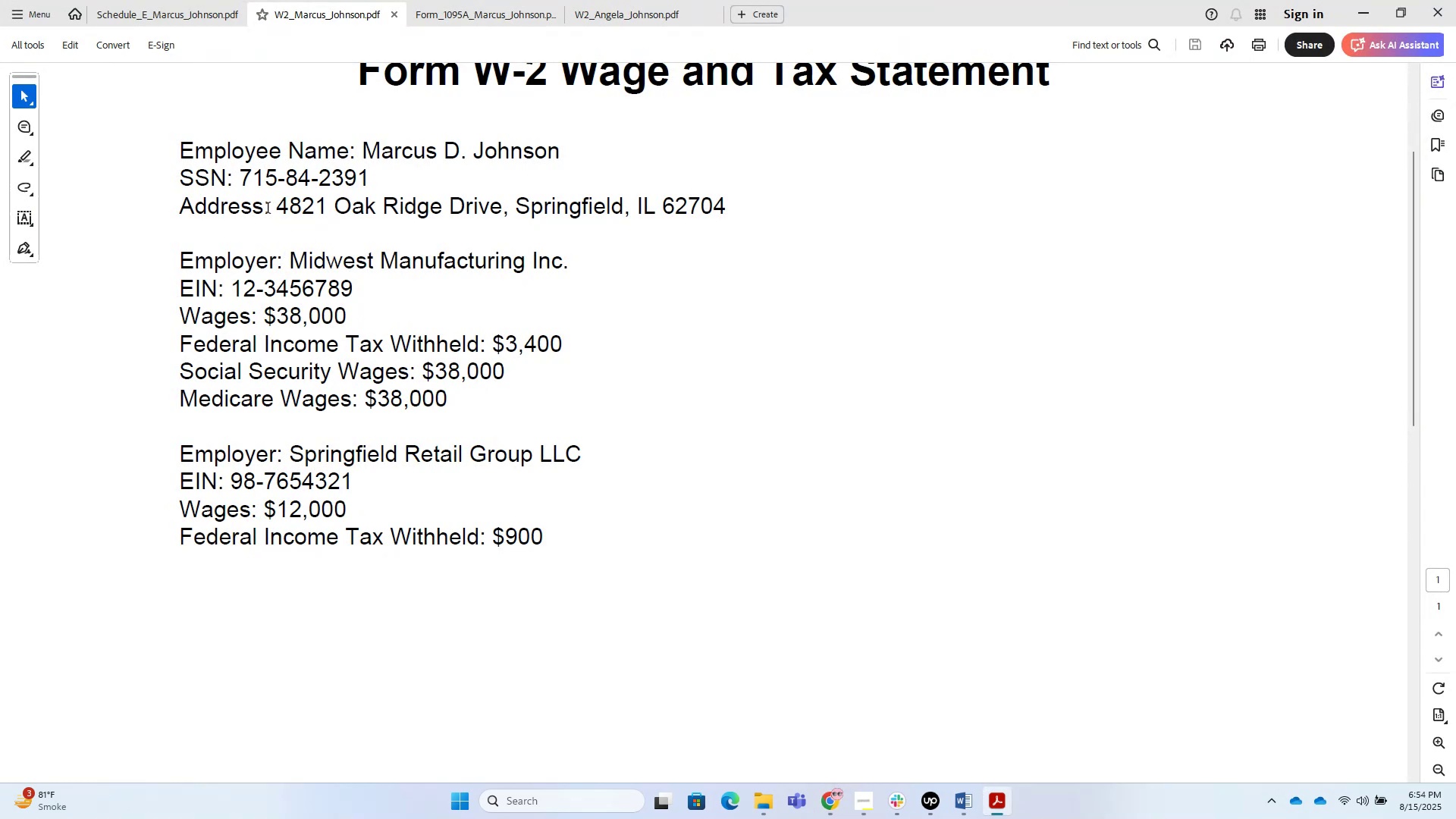 
key(Alt+Tab)
 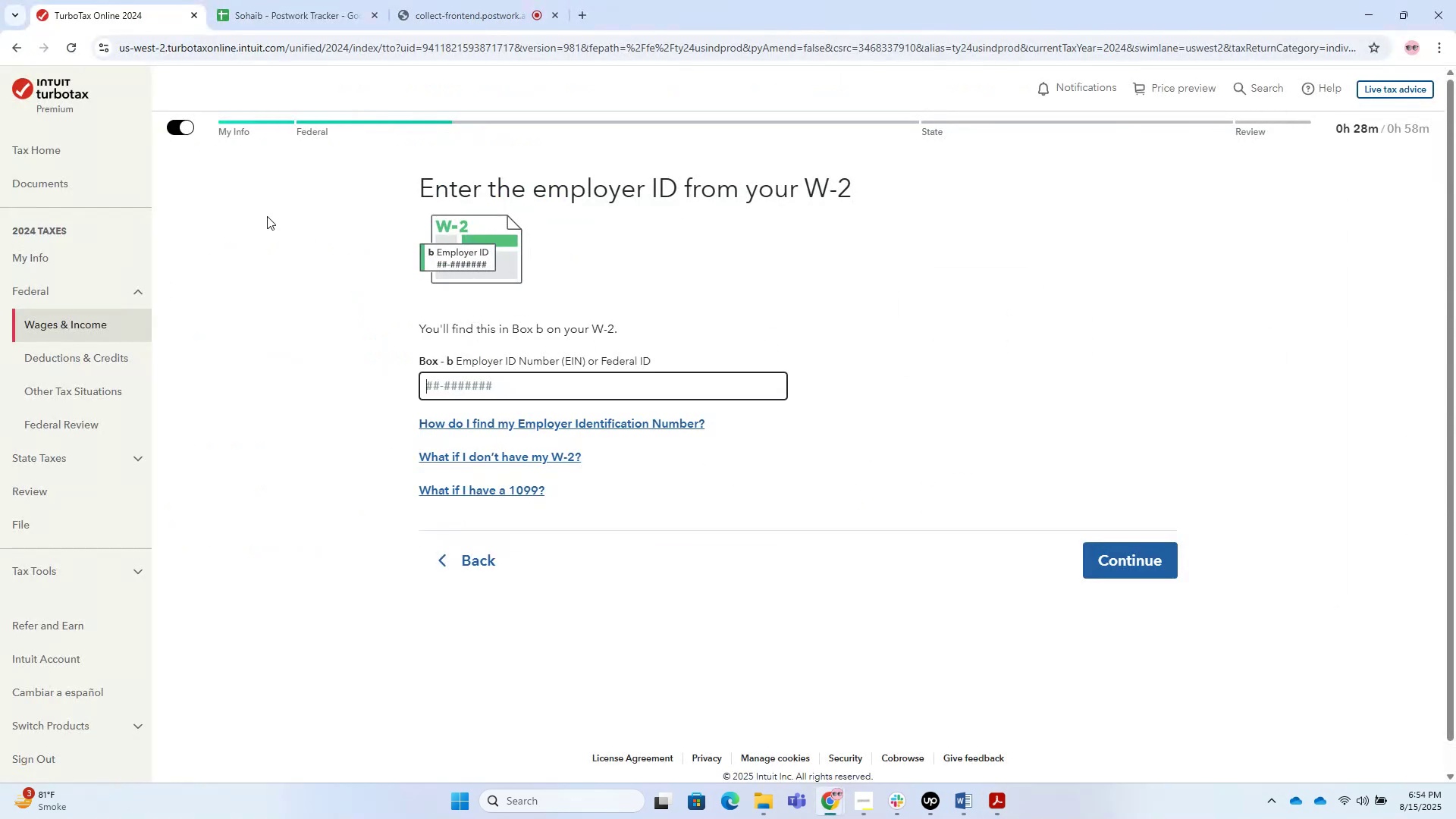 
key(Alt+Tab)
 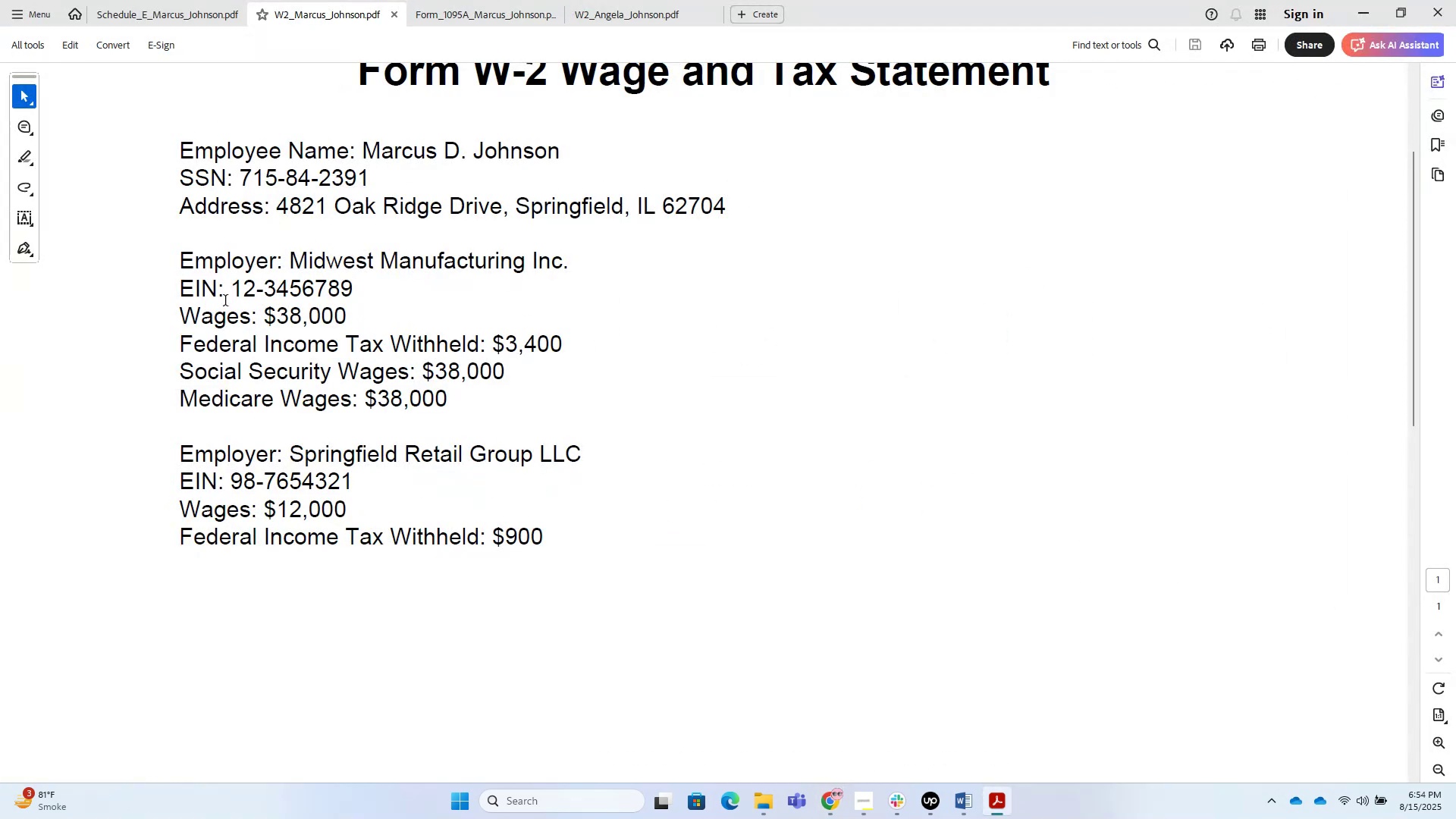 
left_click_drag(start_coordinate=[232, 293], to_coordinate=[351, 300])
 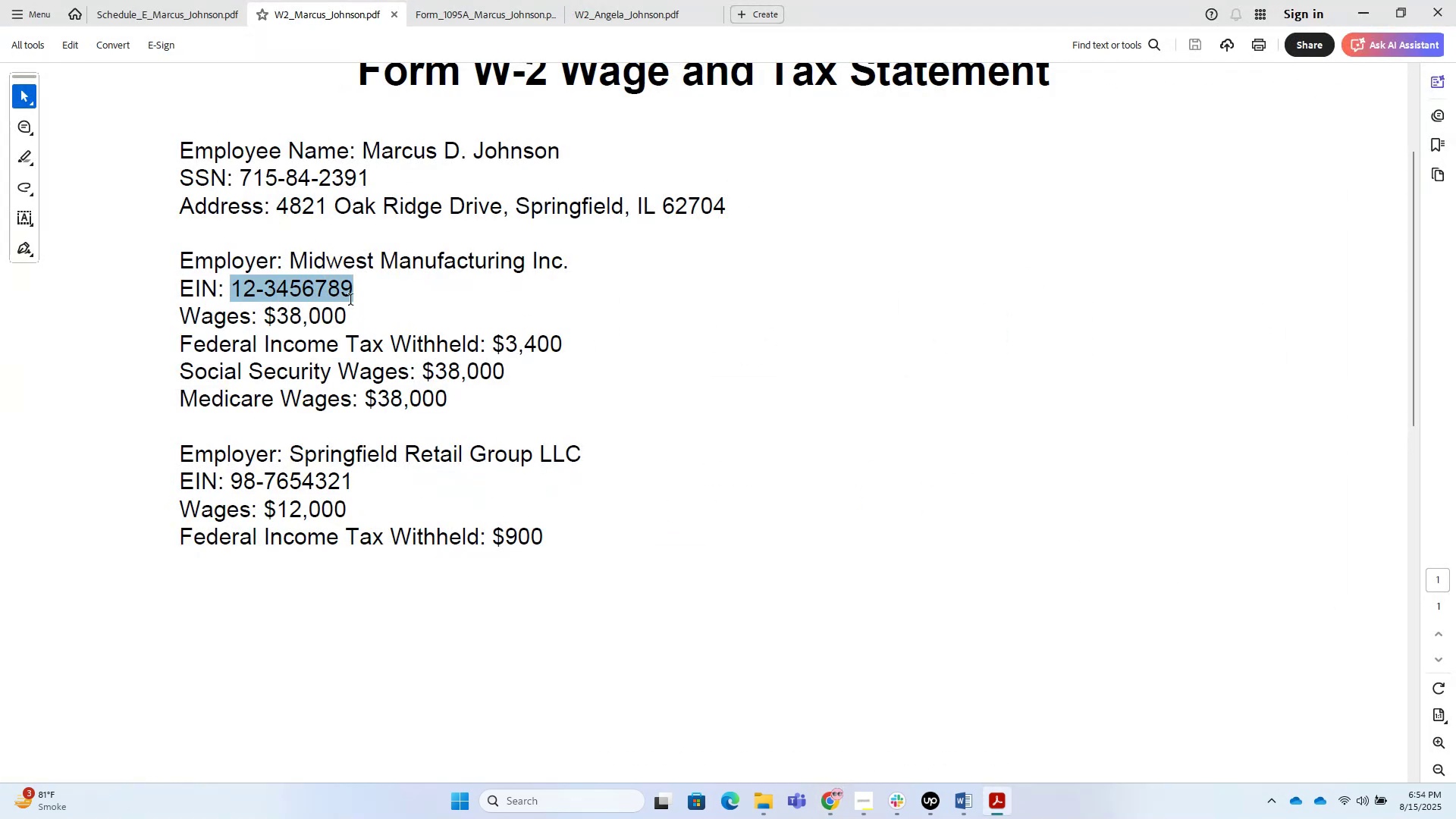 
key(Control+C)
 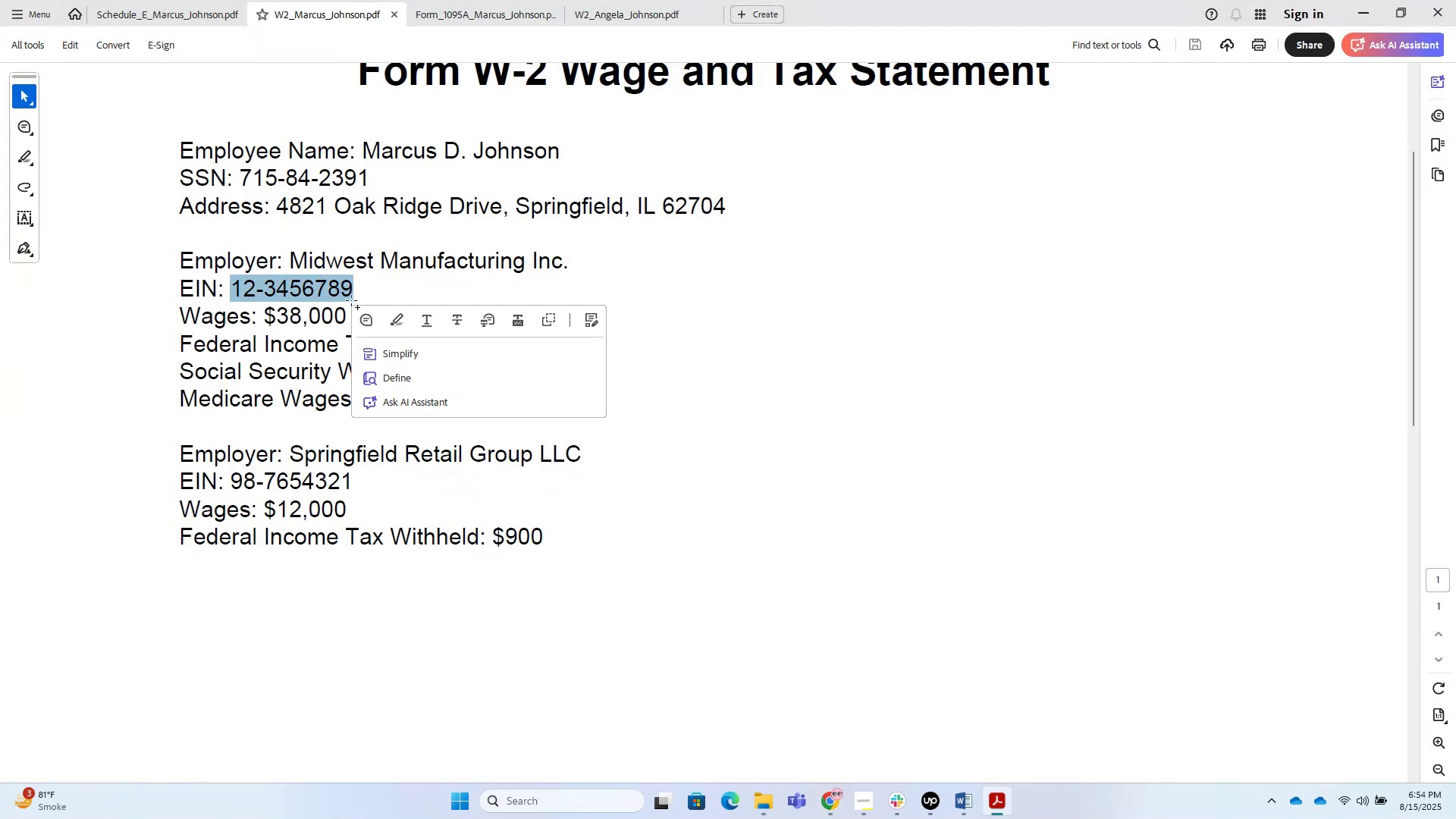 
hold_key(key=AltLeft, duration=0.32)
 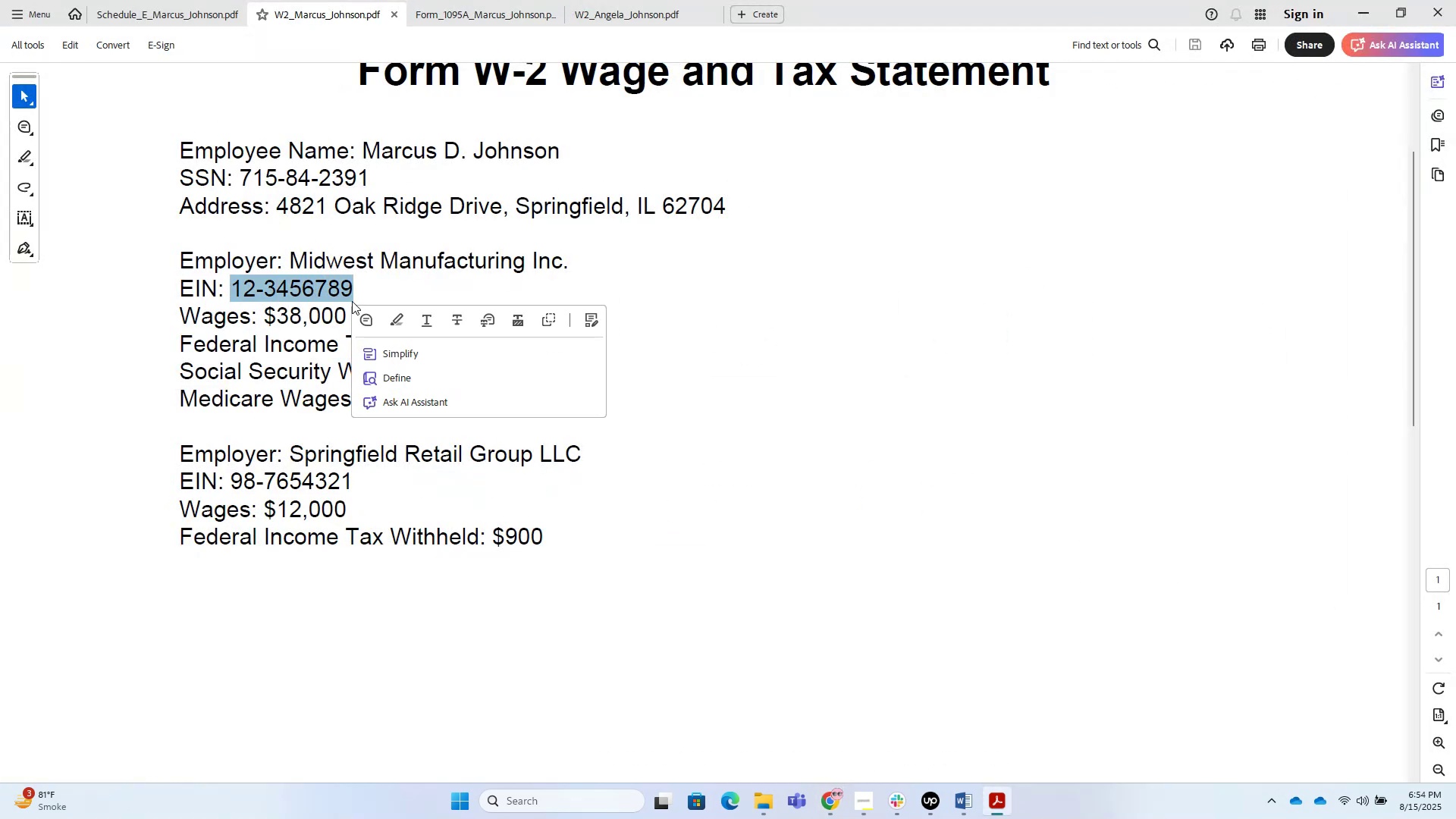 
key(Alt+Tab)
 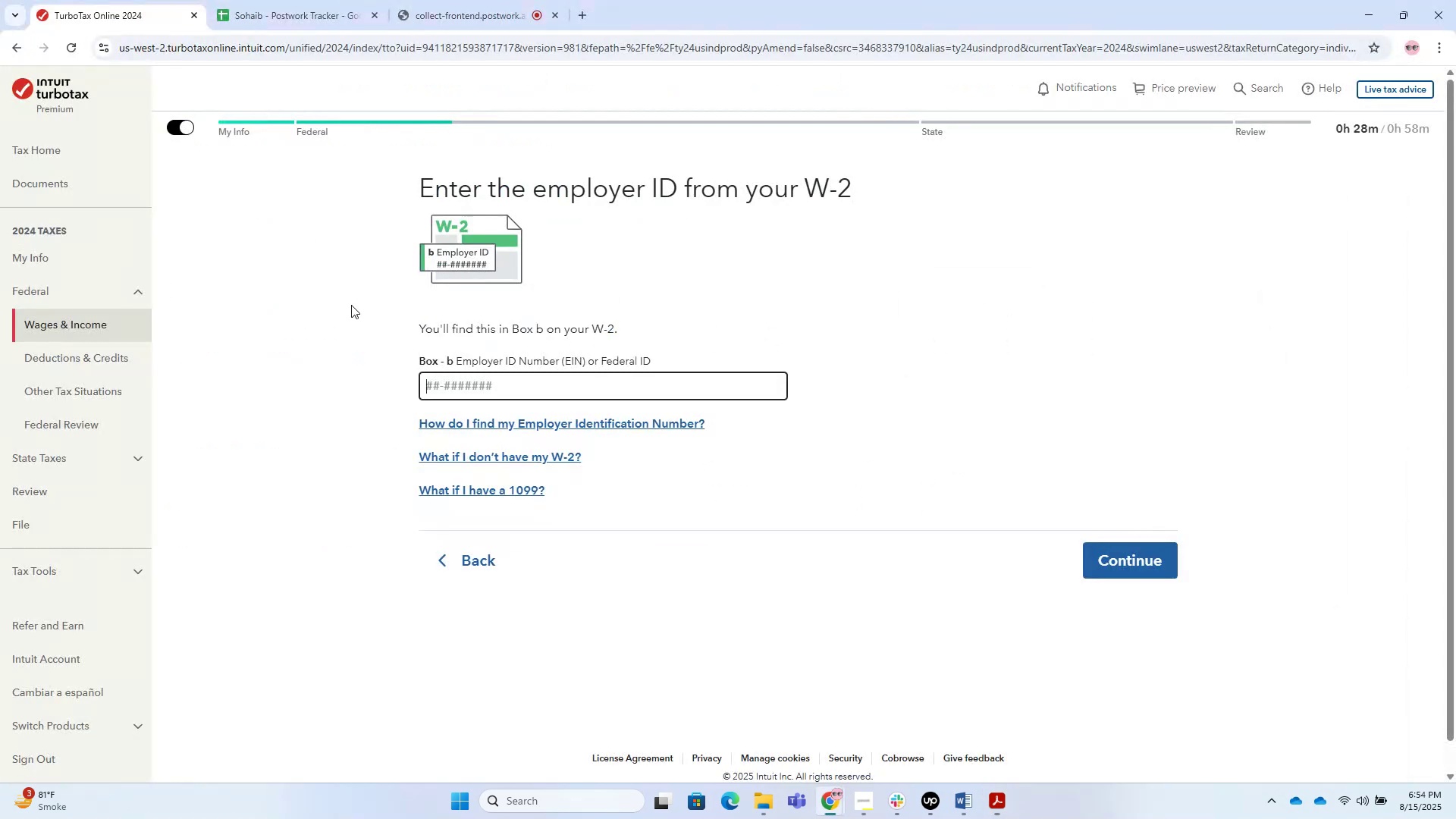 
key(Control+V)
 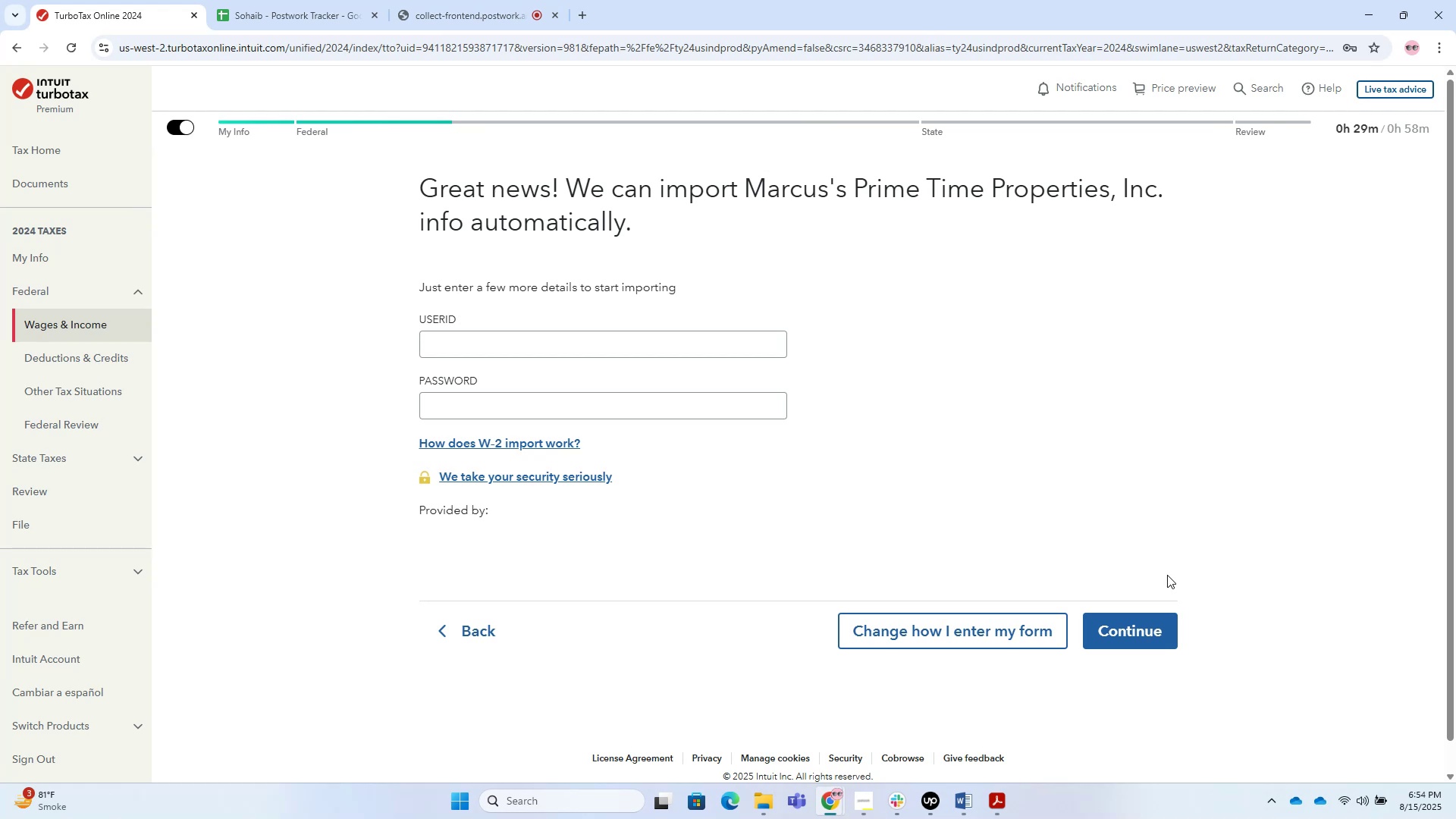 
wait(22.97)
 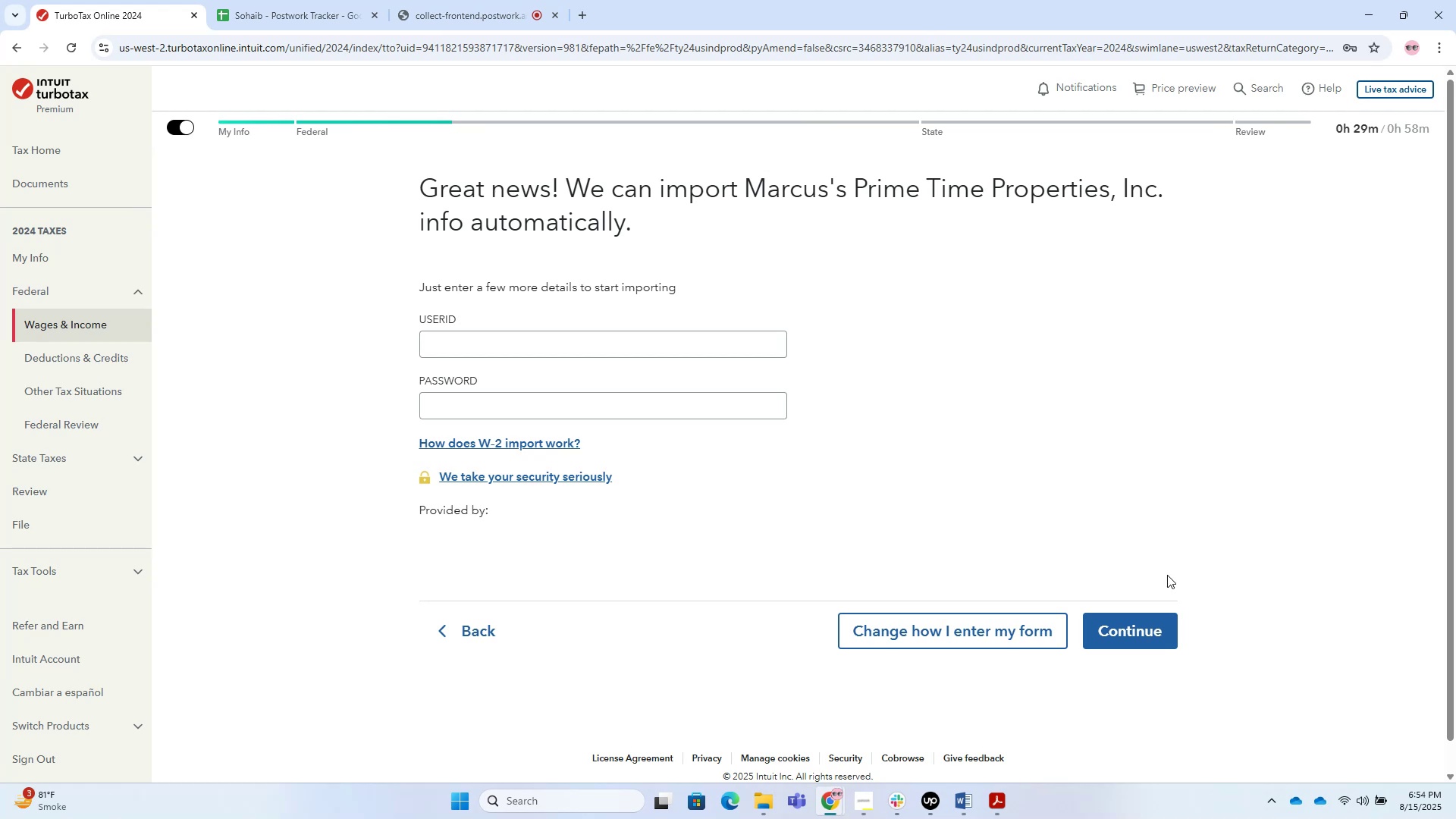 
left_click([645, 347])
 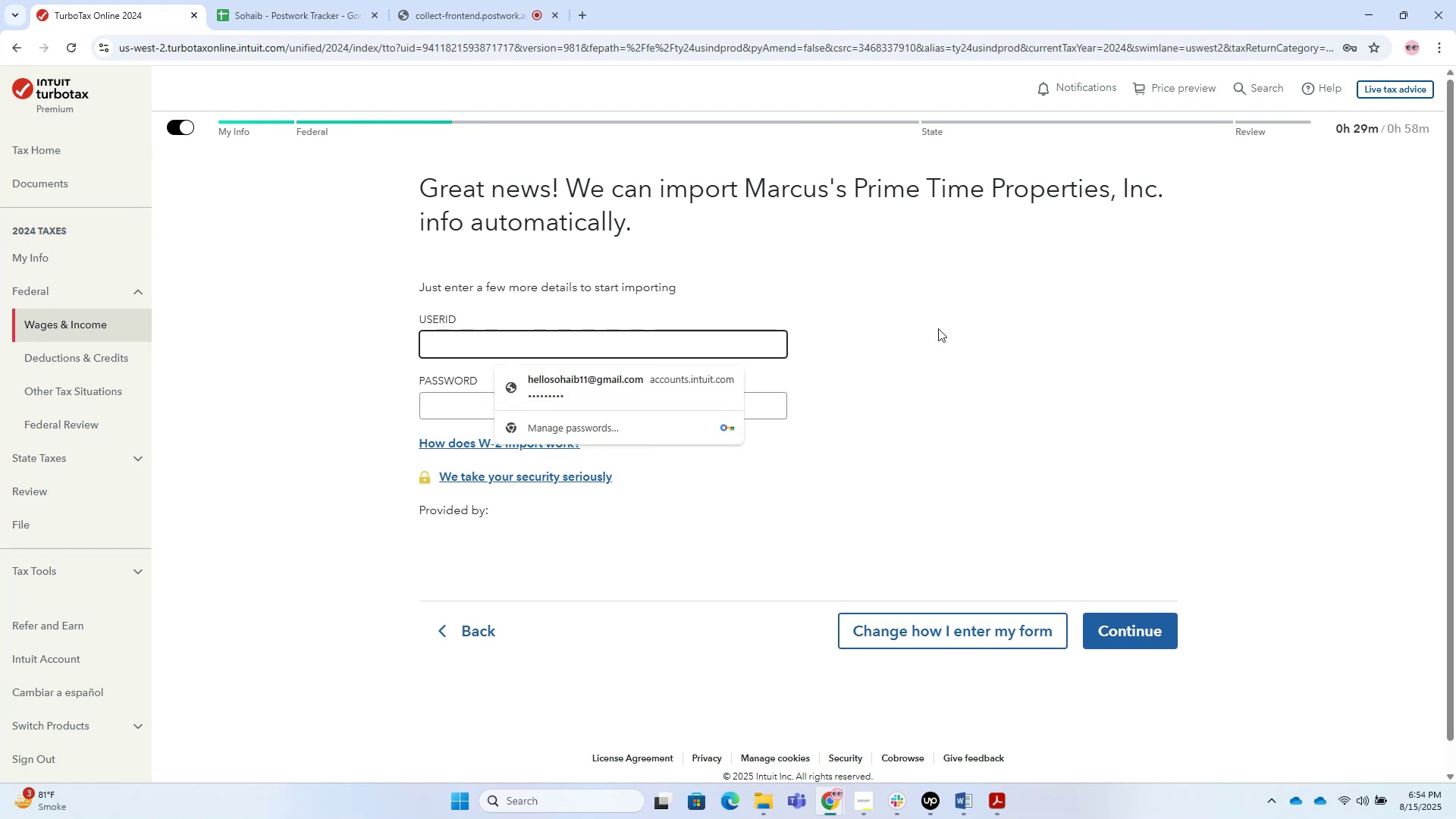 
left_click([938, 328])
 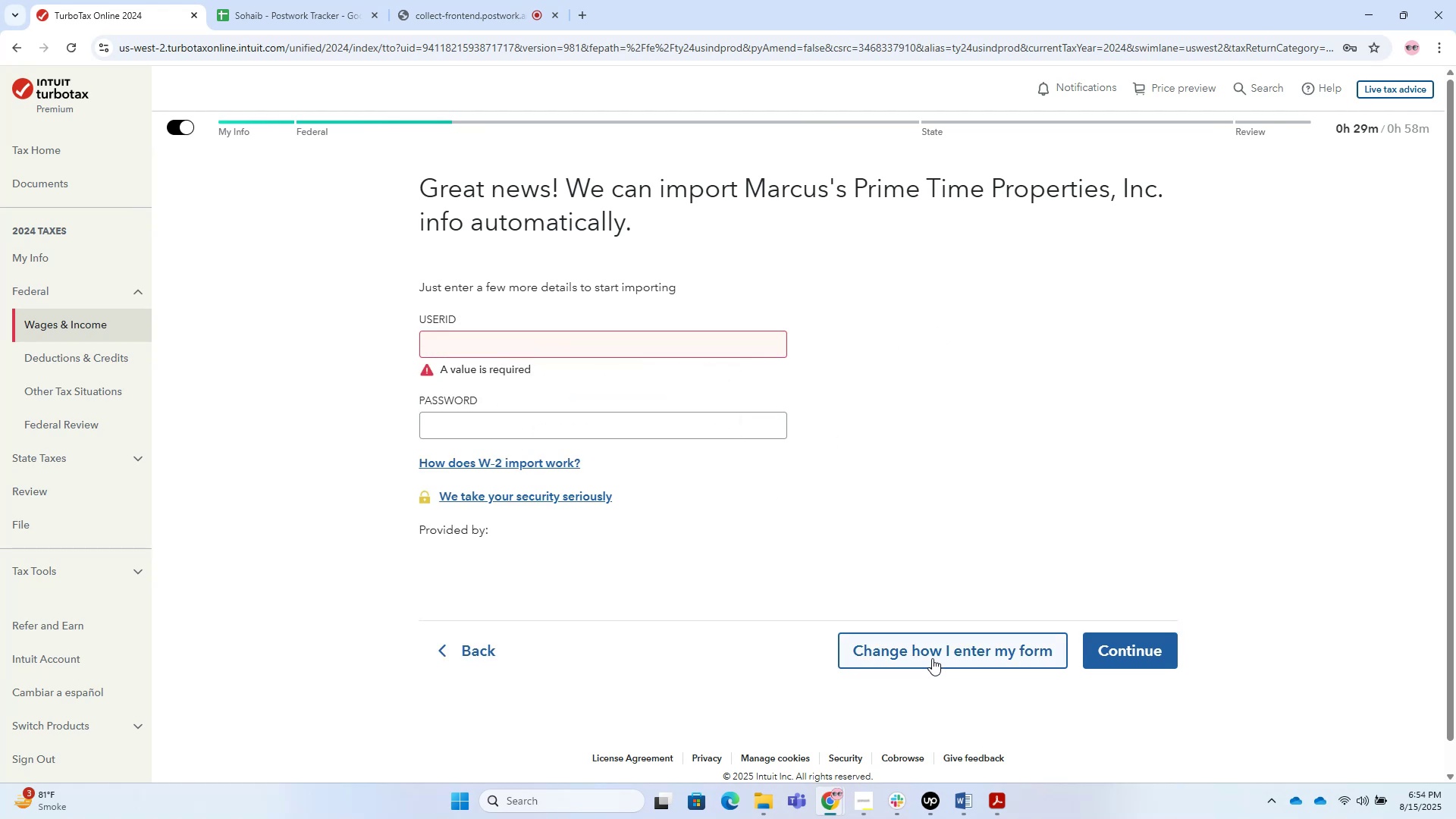 
wait(5.1)
 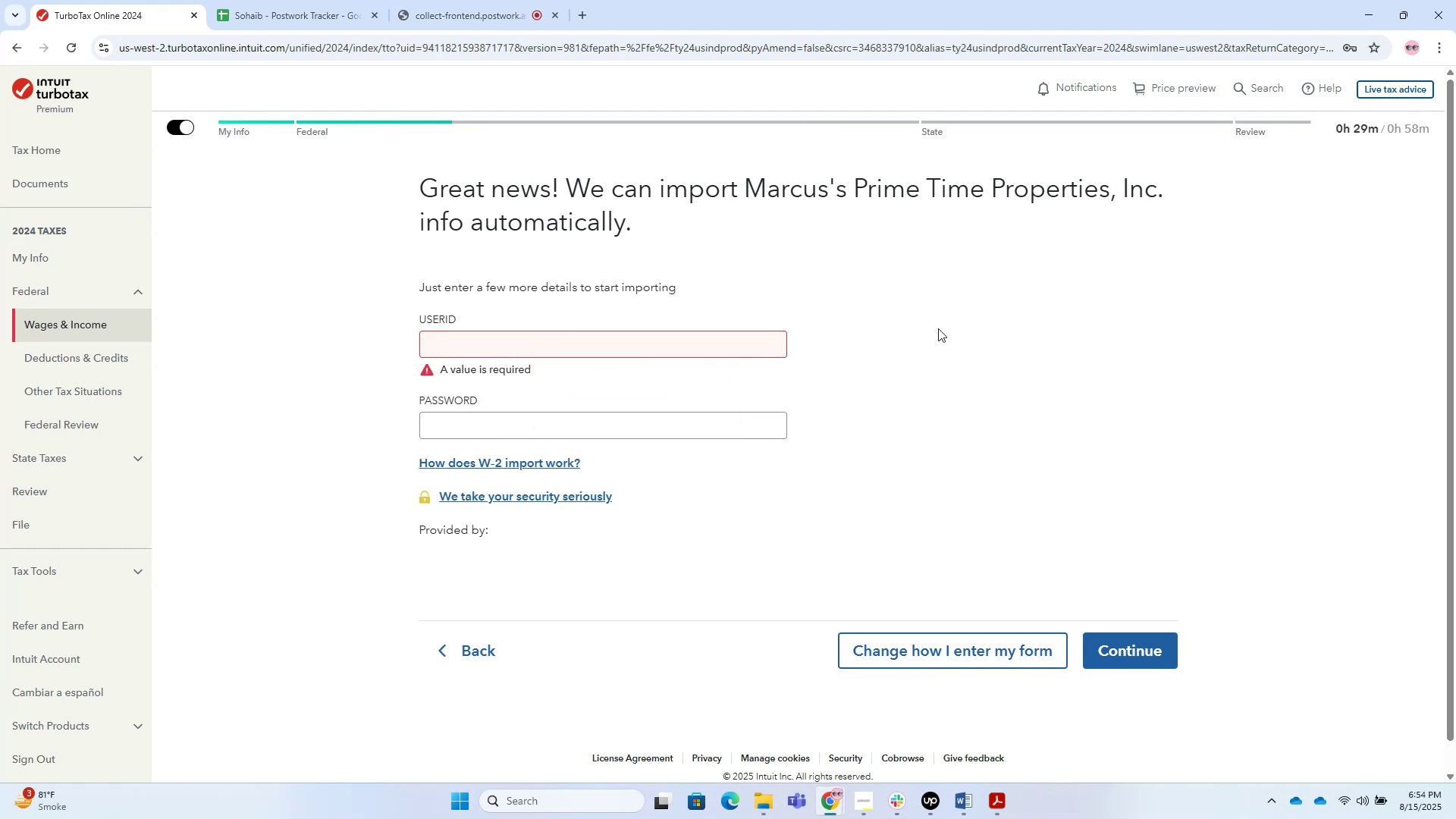 
left_click([446, 651])
 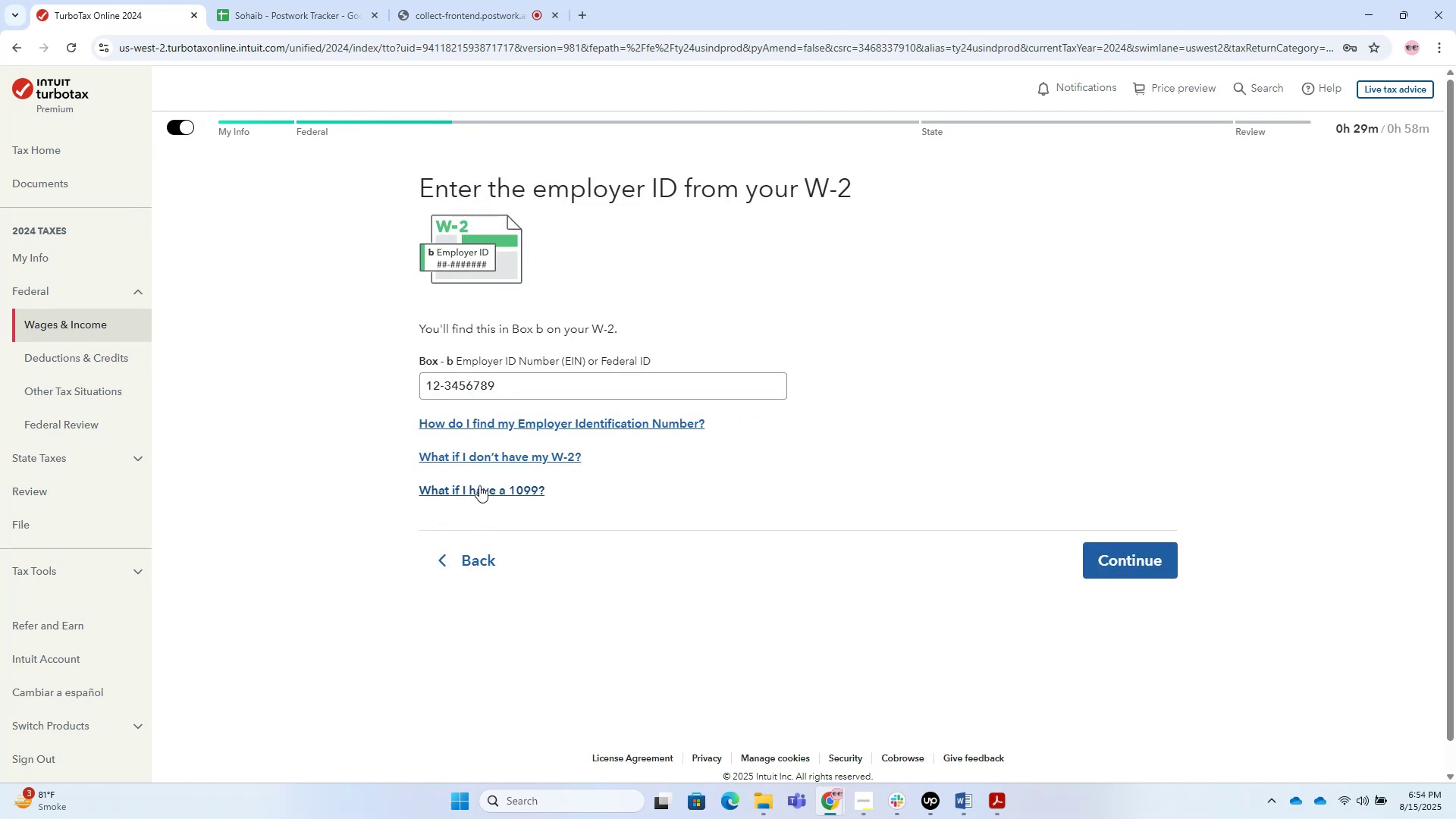 
left_click([499, 557])
 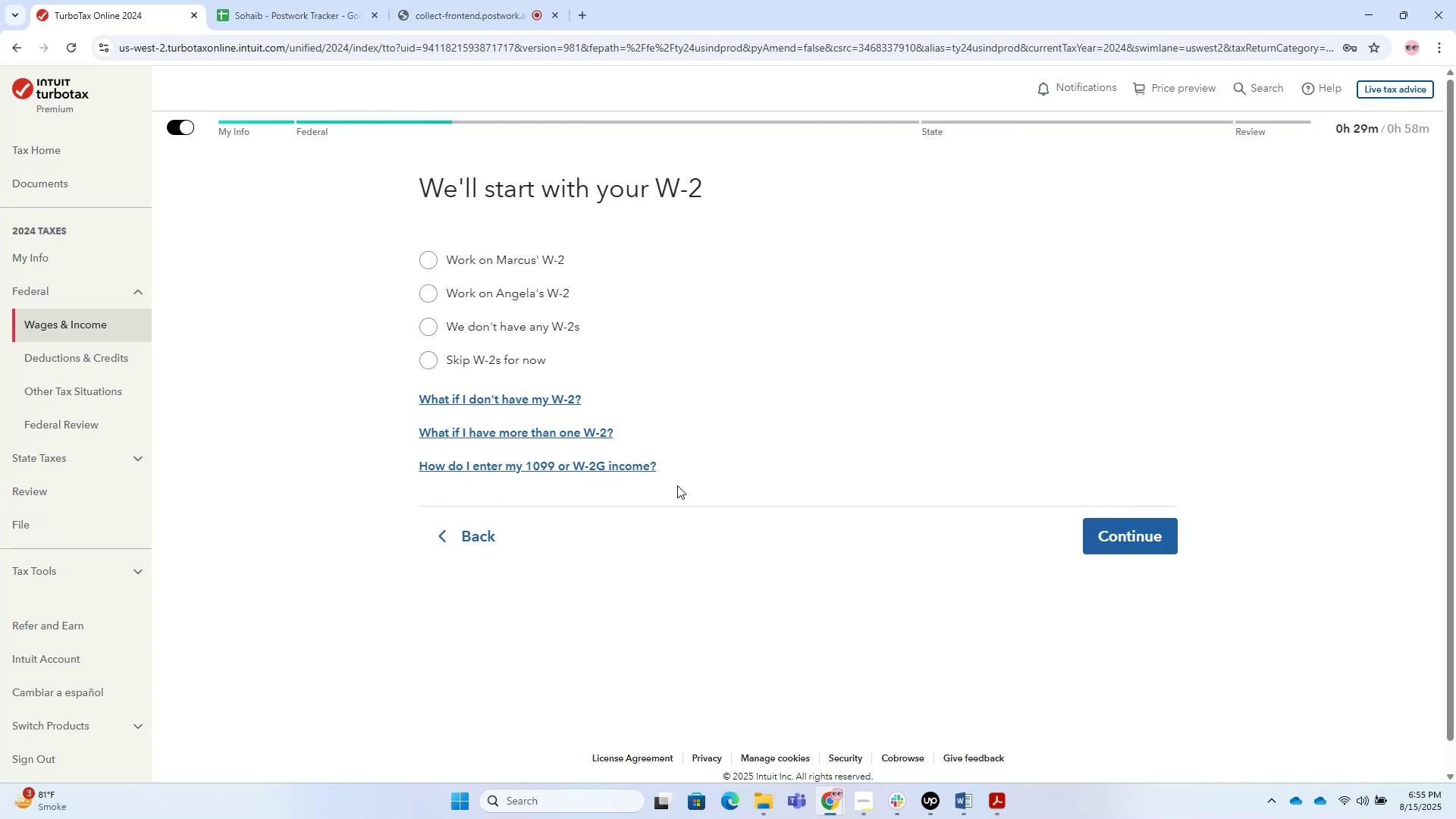 
wait(10.24)
 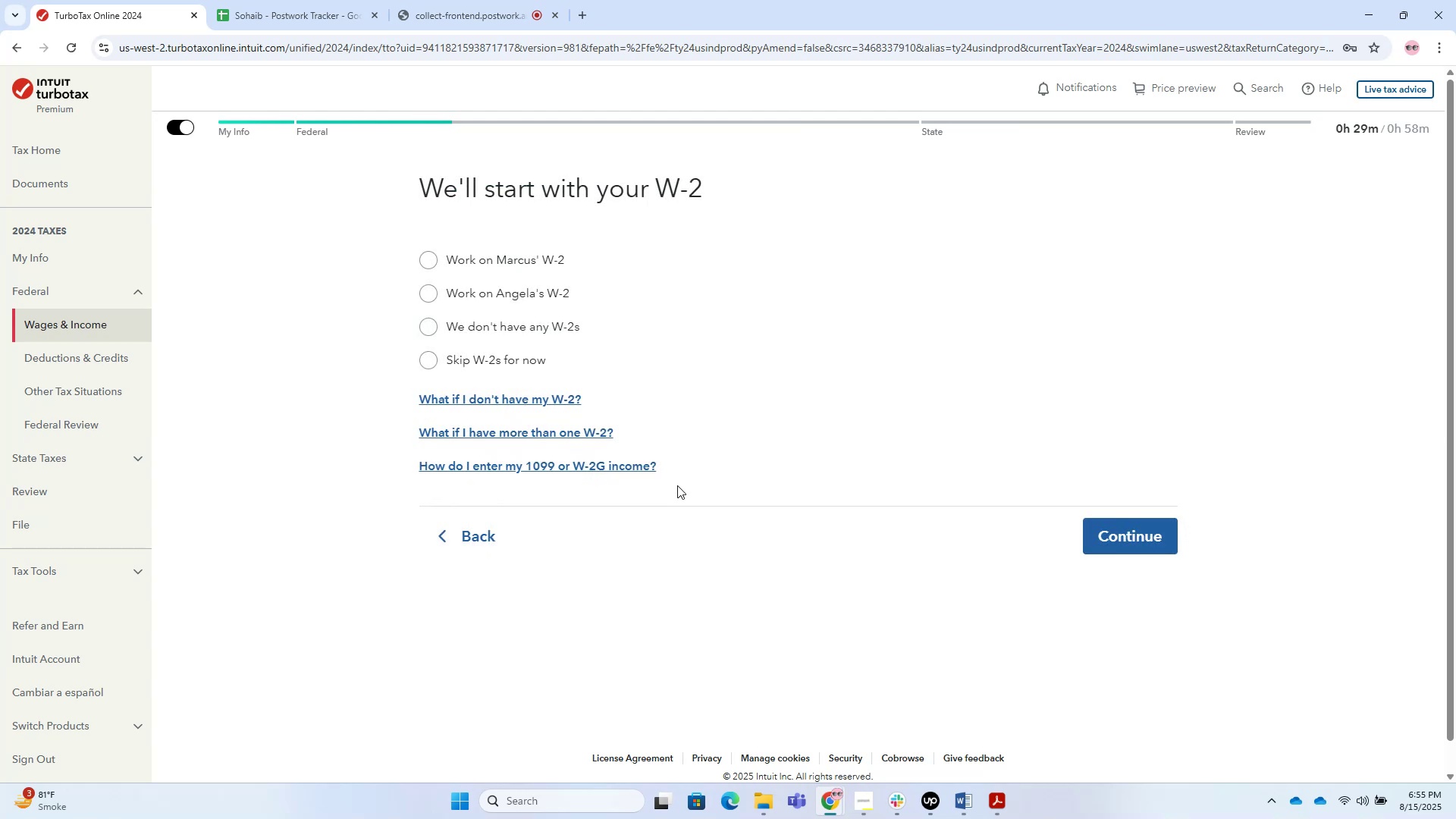 
scroll: coordinate [722, 513], scroll_direction: down, amount: 2.0
 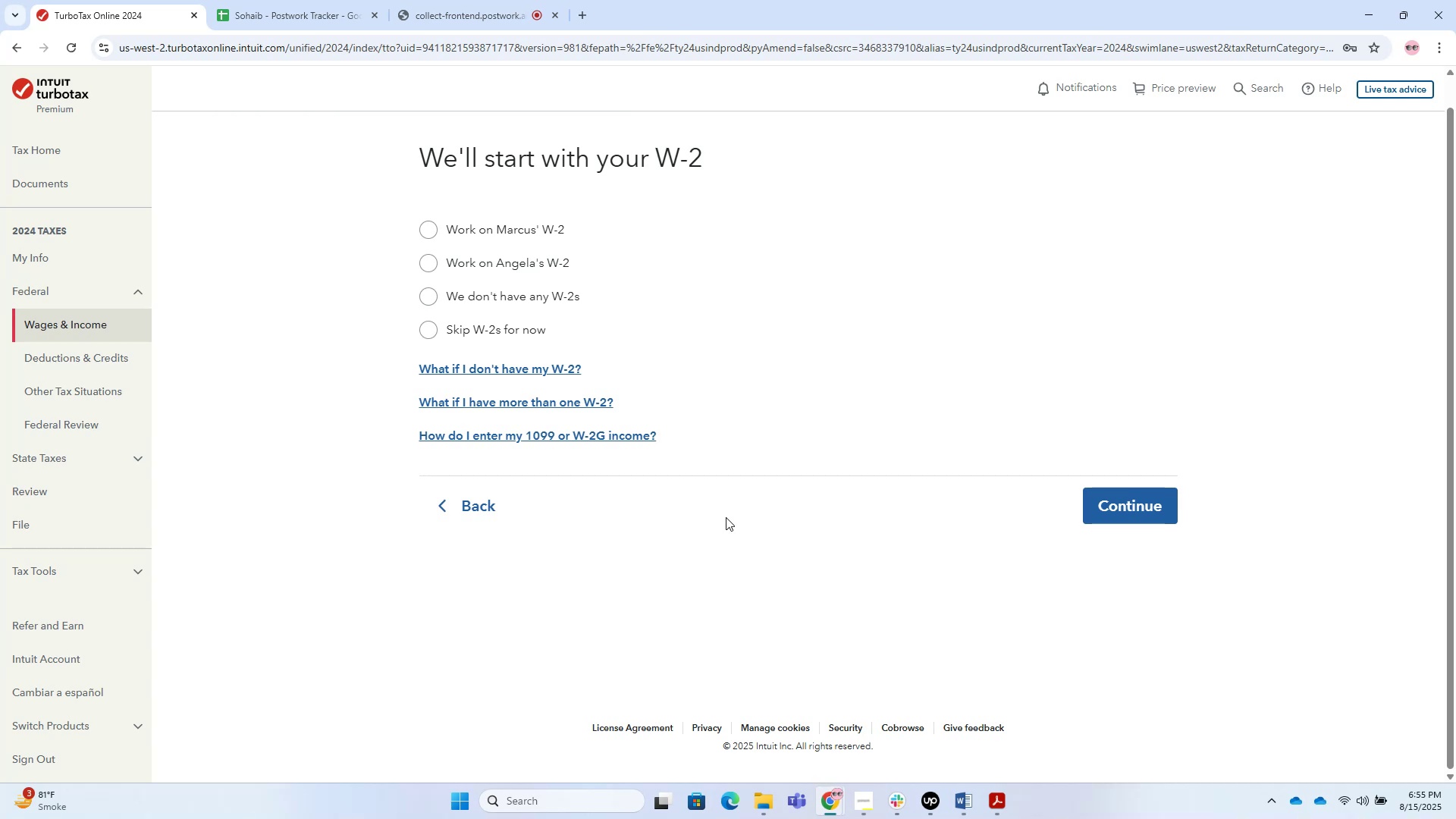 
wait(22.5)
 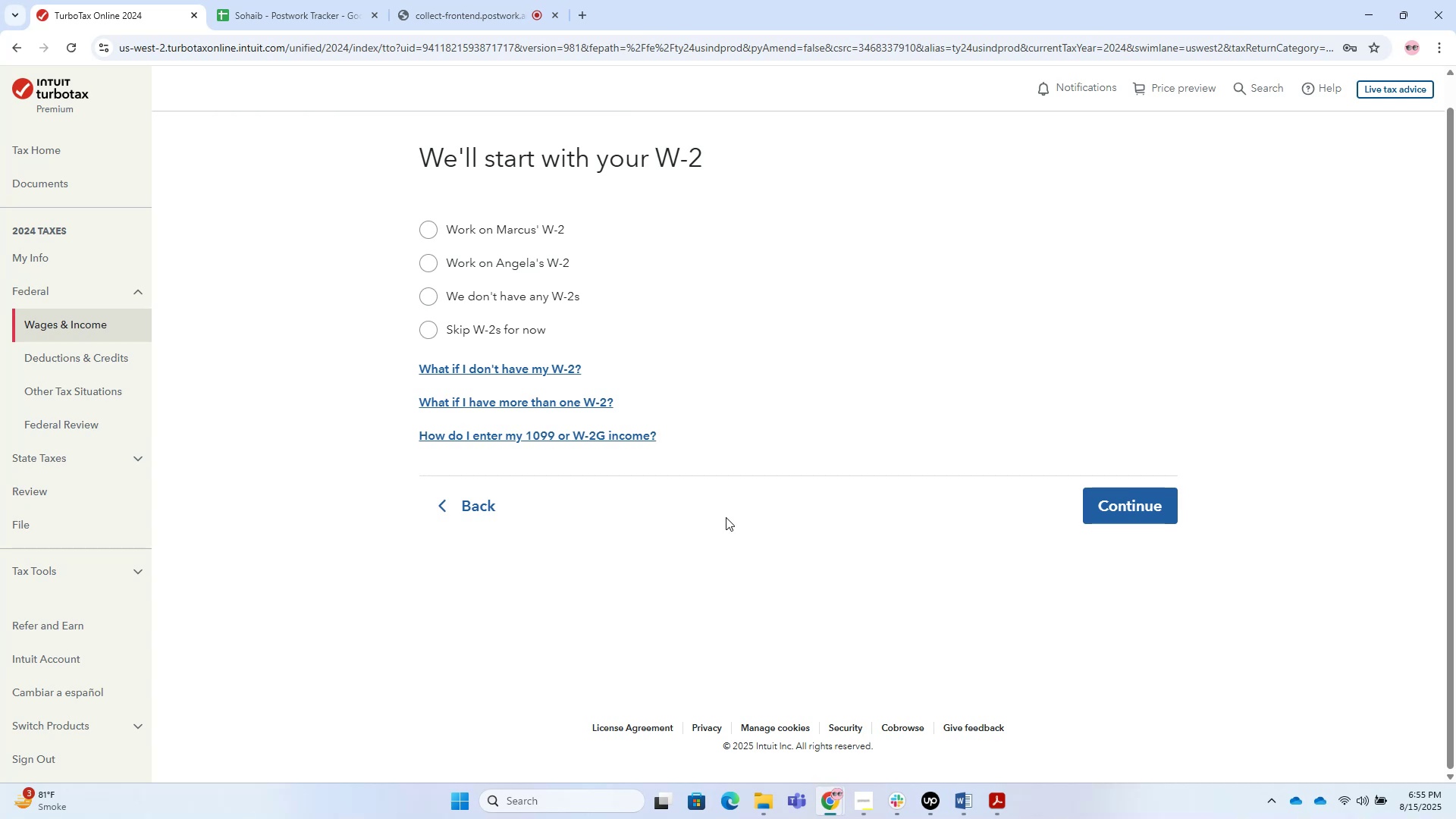 
scroll: coordinate [726, 517], scroll_direction: up, amount: 1.0
 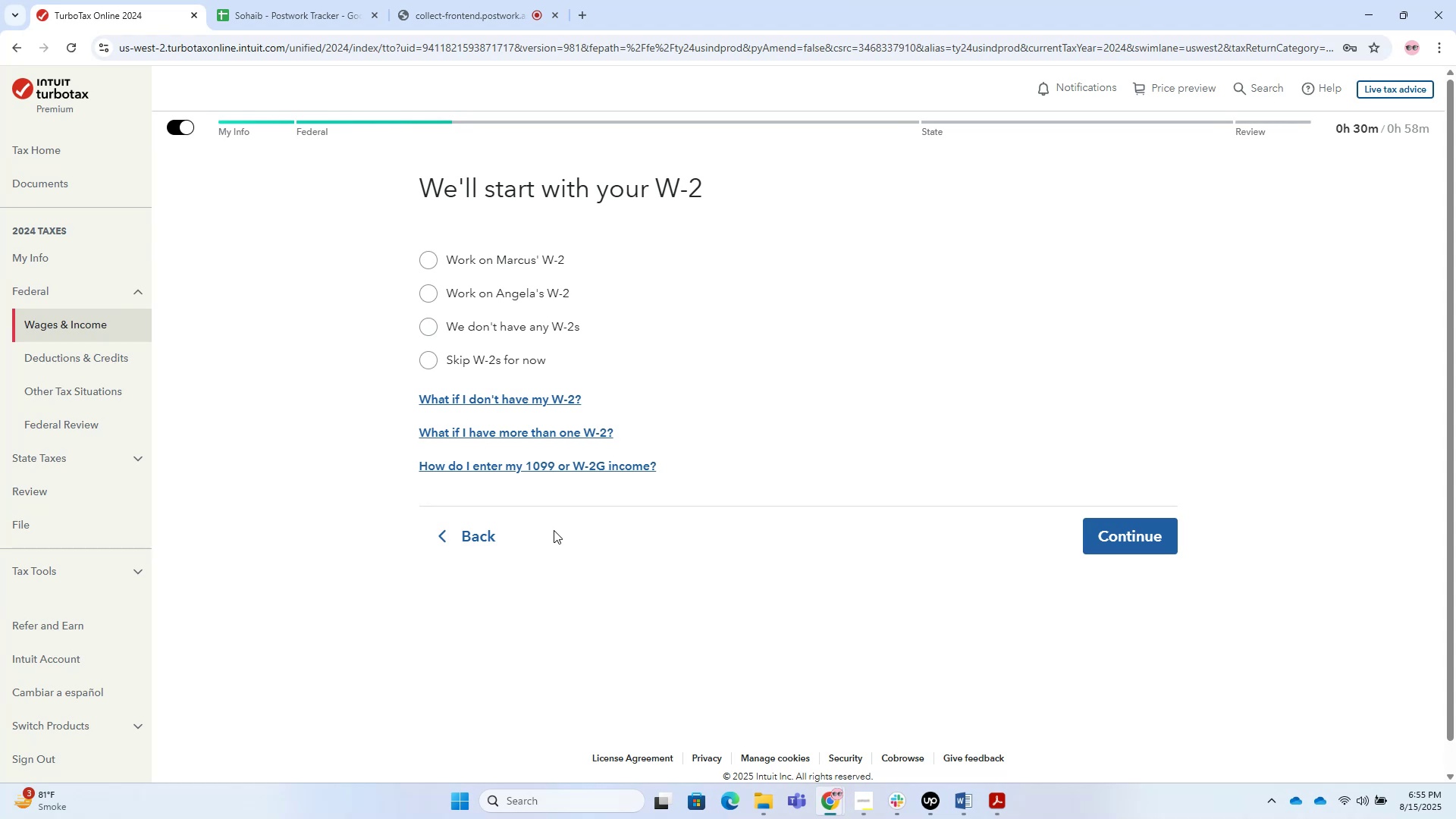 
wait(24.17)
 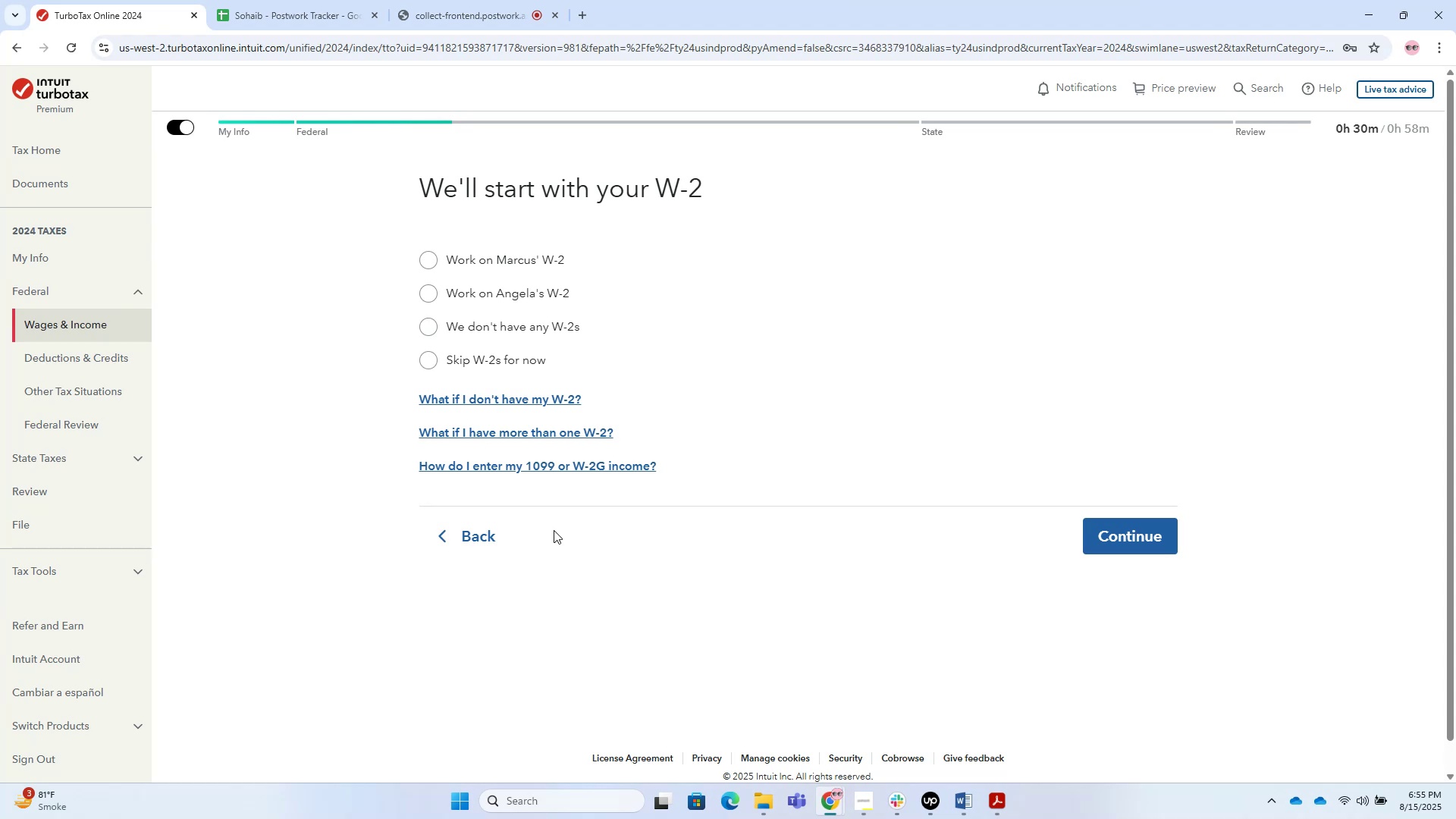 
scroll: coordinate [598, 290], scroll_direction: down, amount: 4.0
 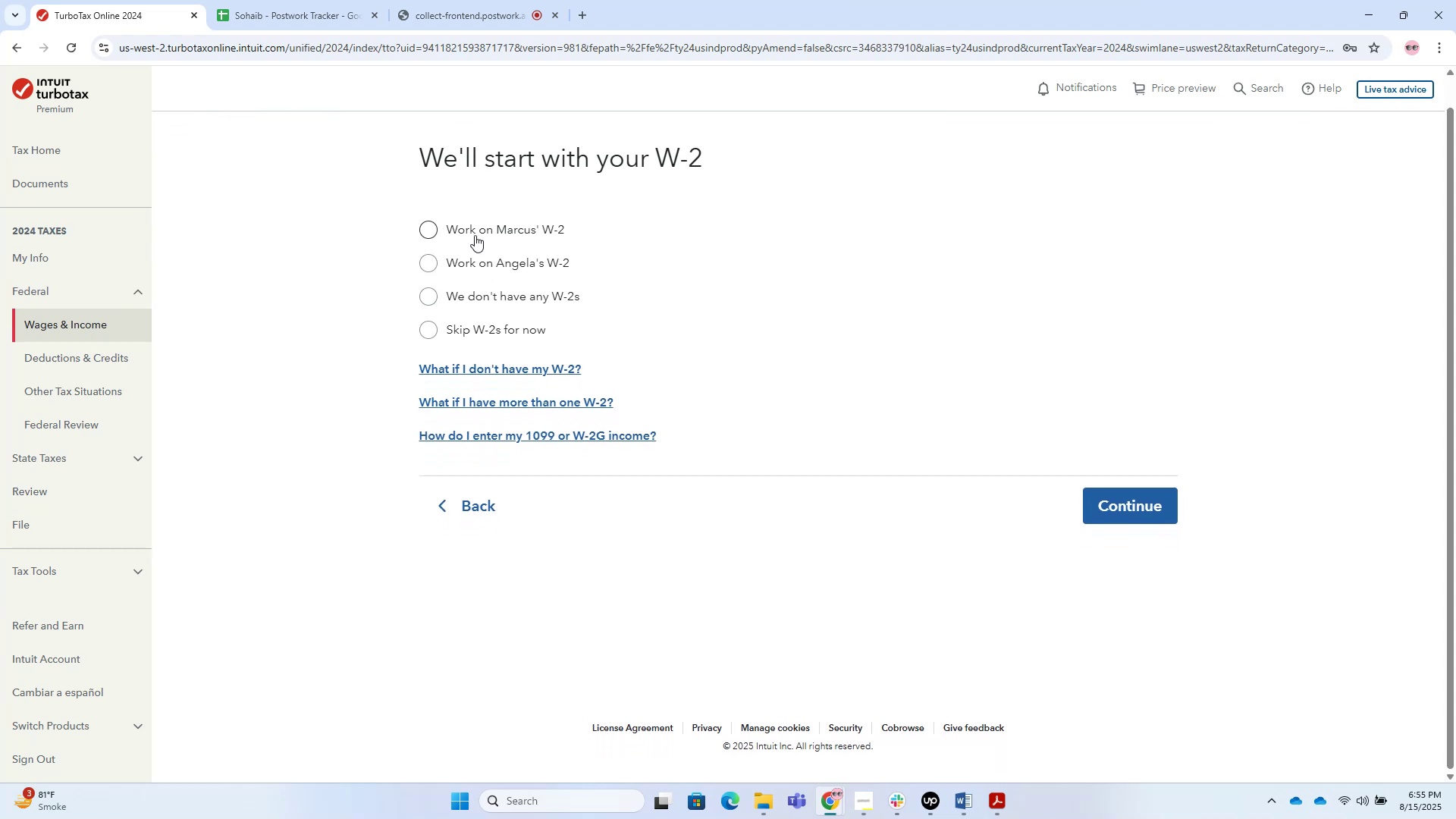 
left_click([468, 231])
 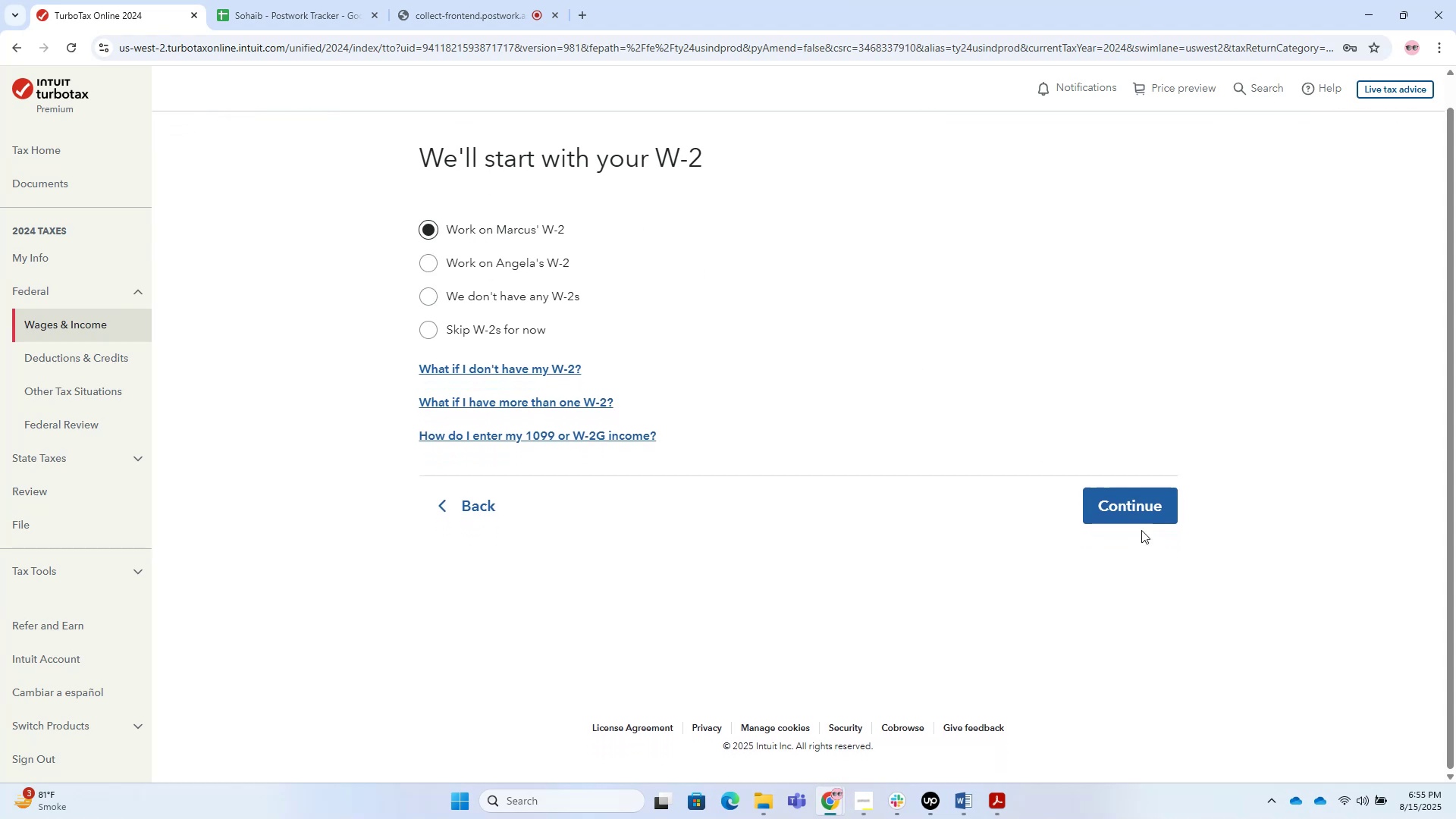 
left_click([1148, 519])
 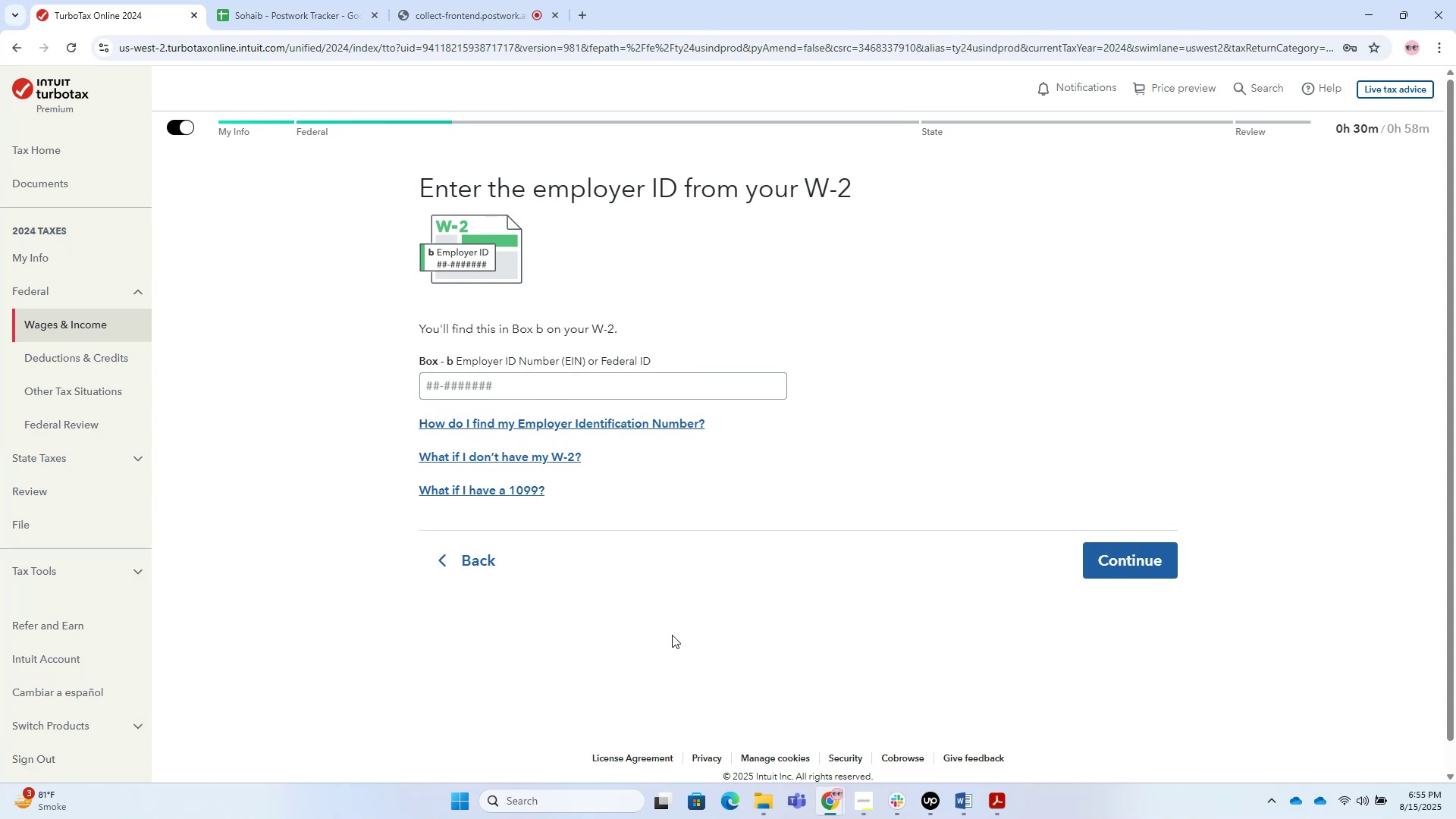 
left_click([479, 557])
 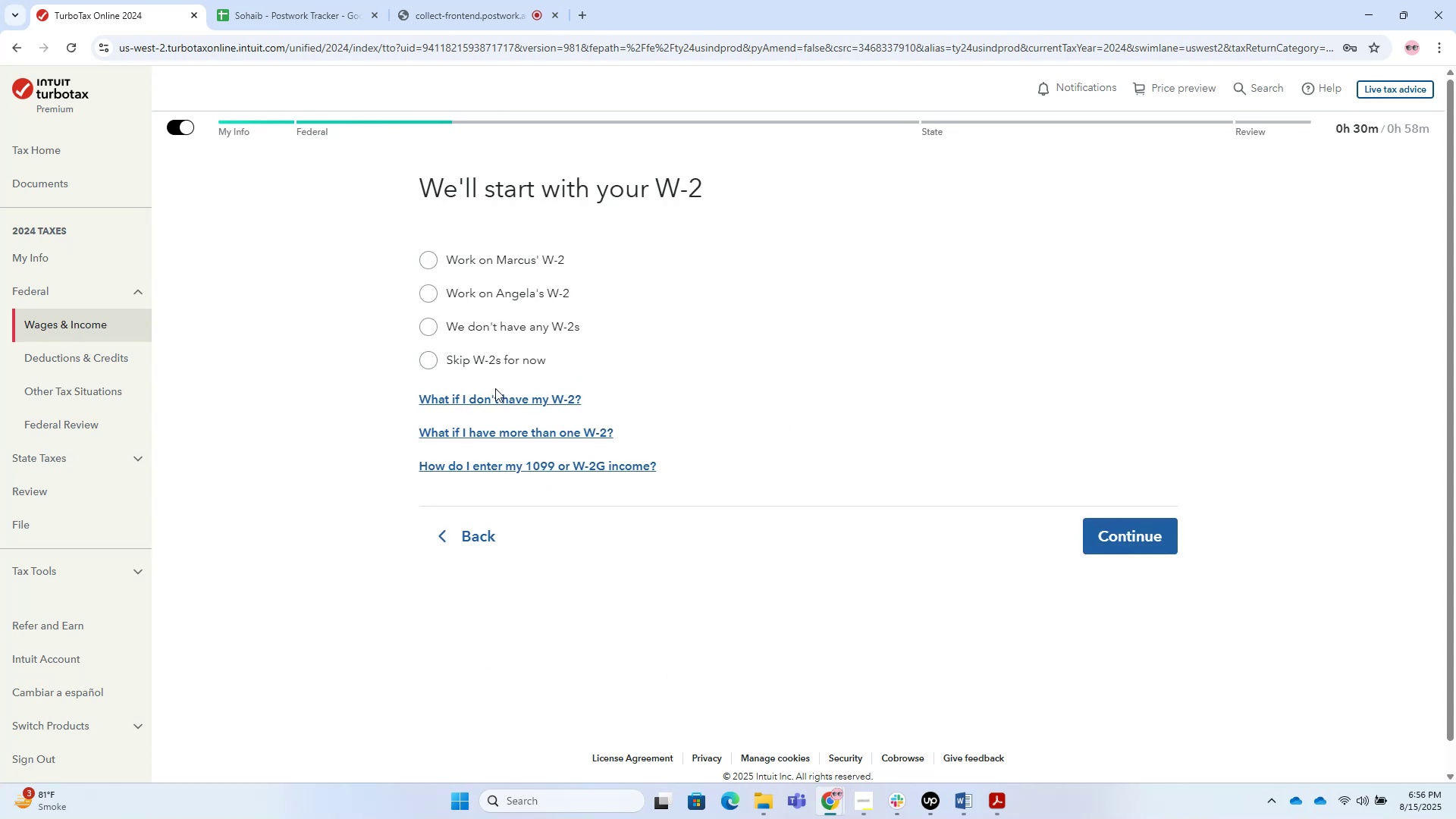 
left_click([478, 523])
 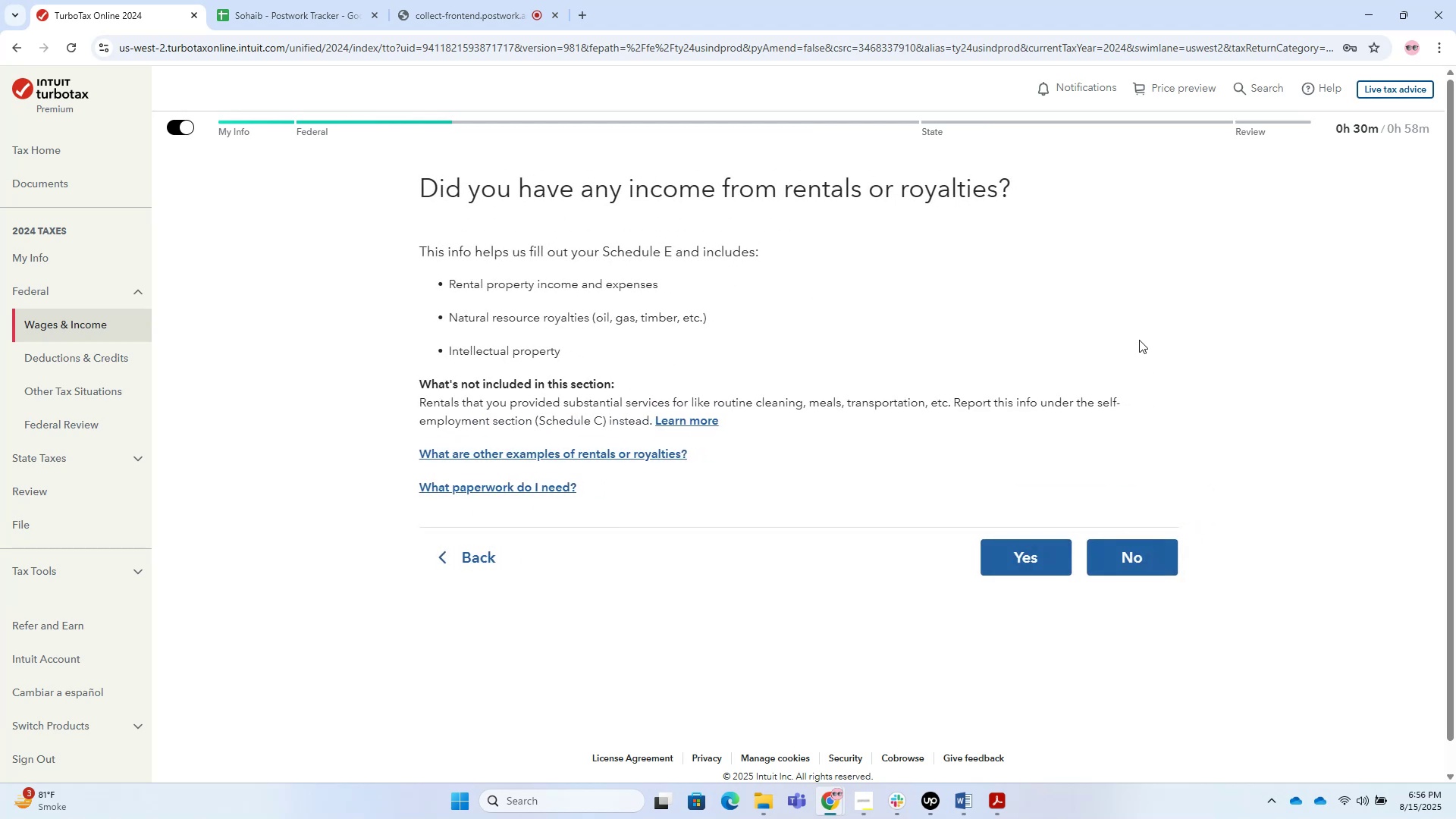 
wait(10.54)
 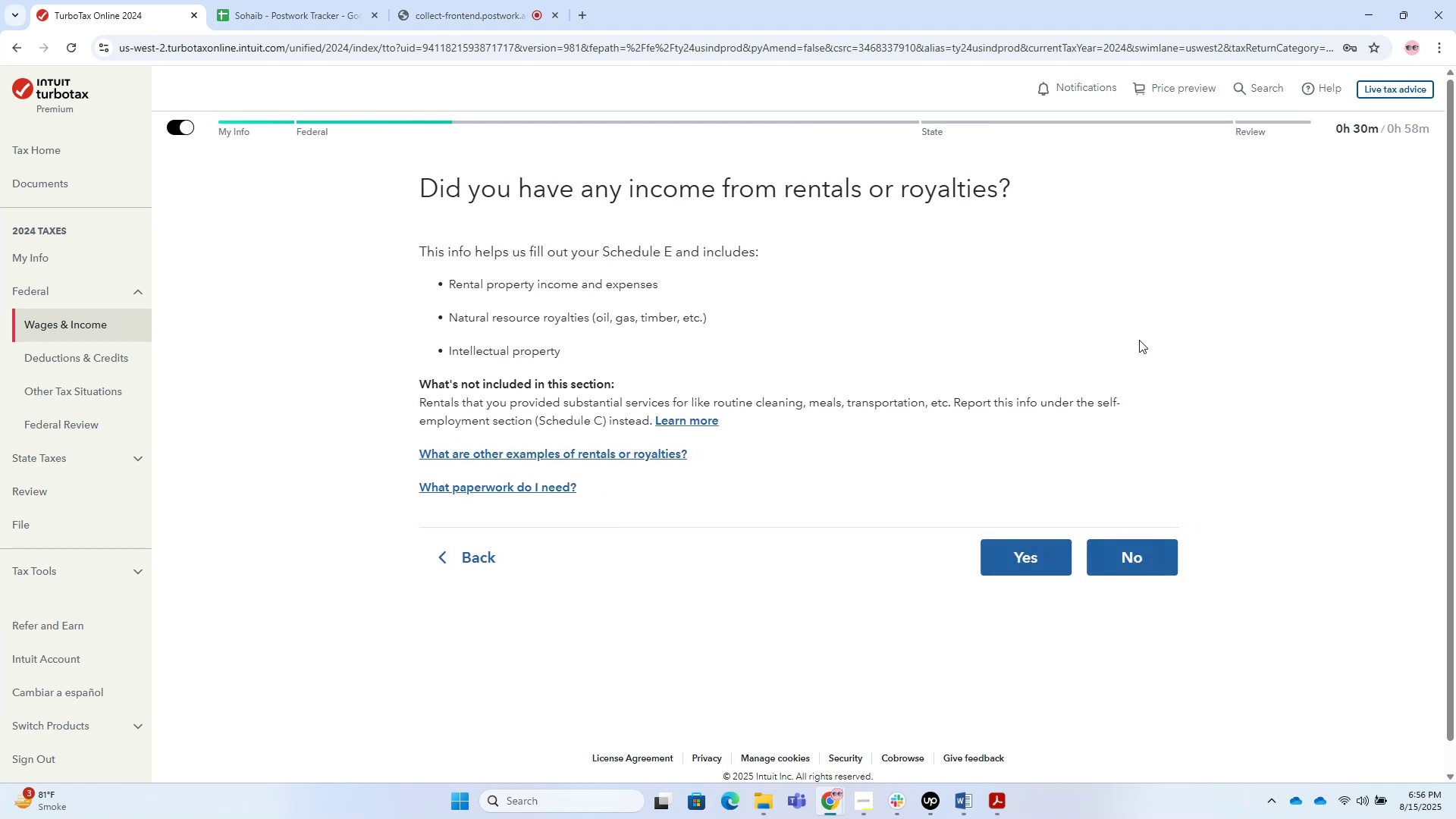 
left_click([500, 512])
 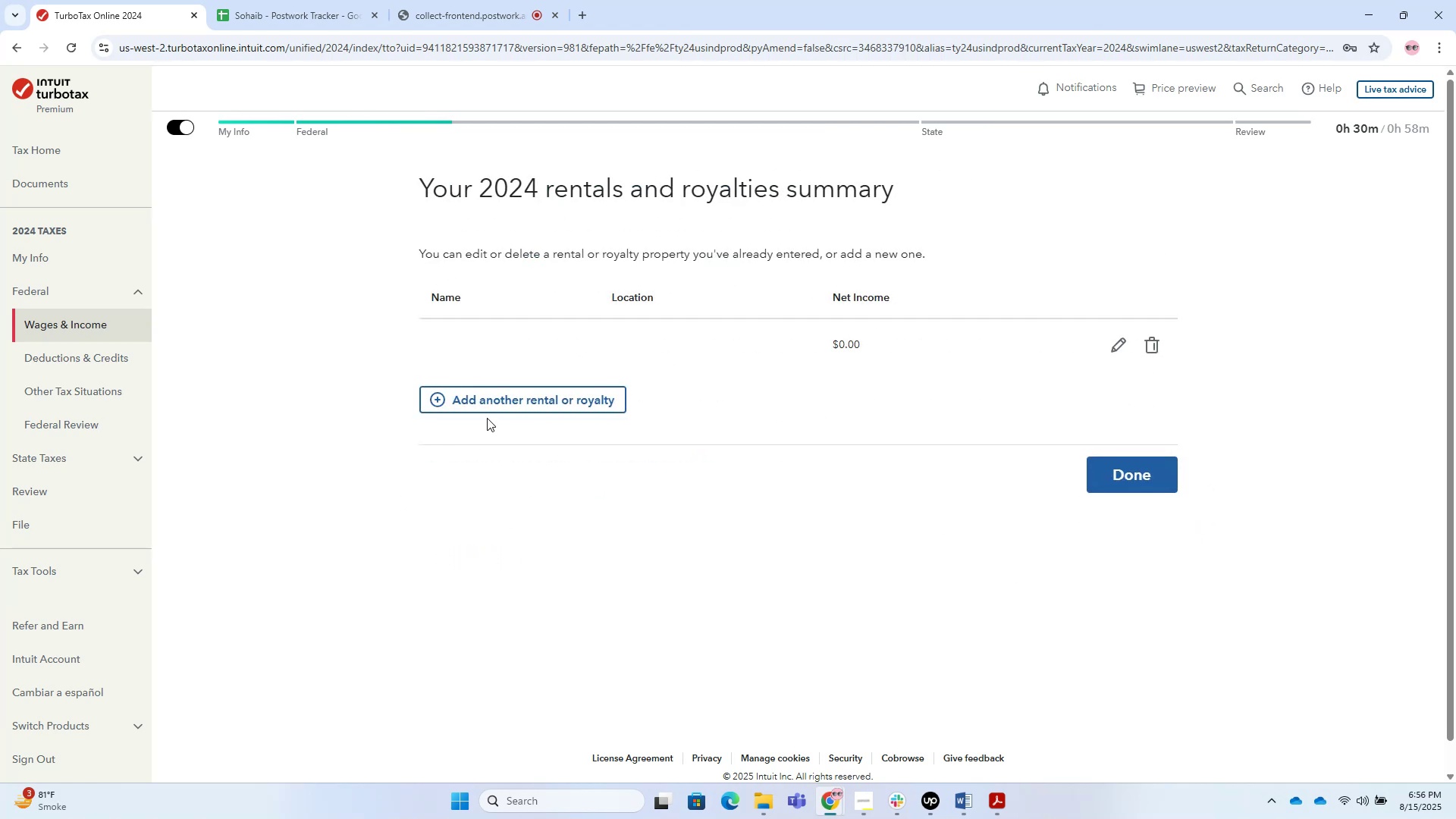 
left_click([1106, 348])
 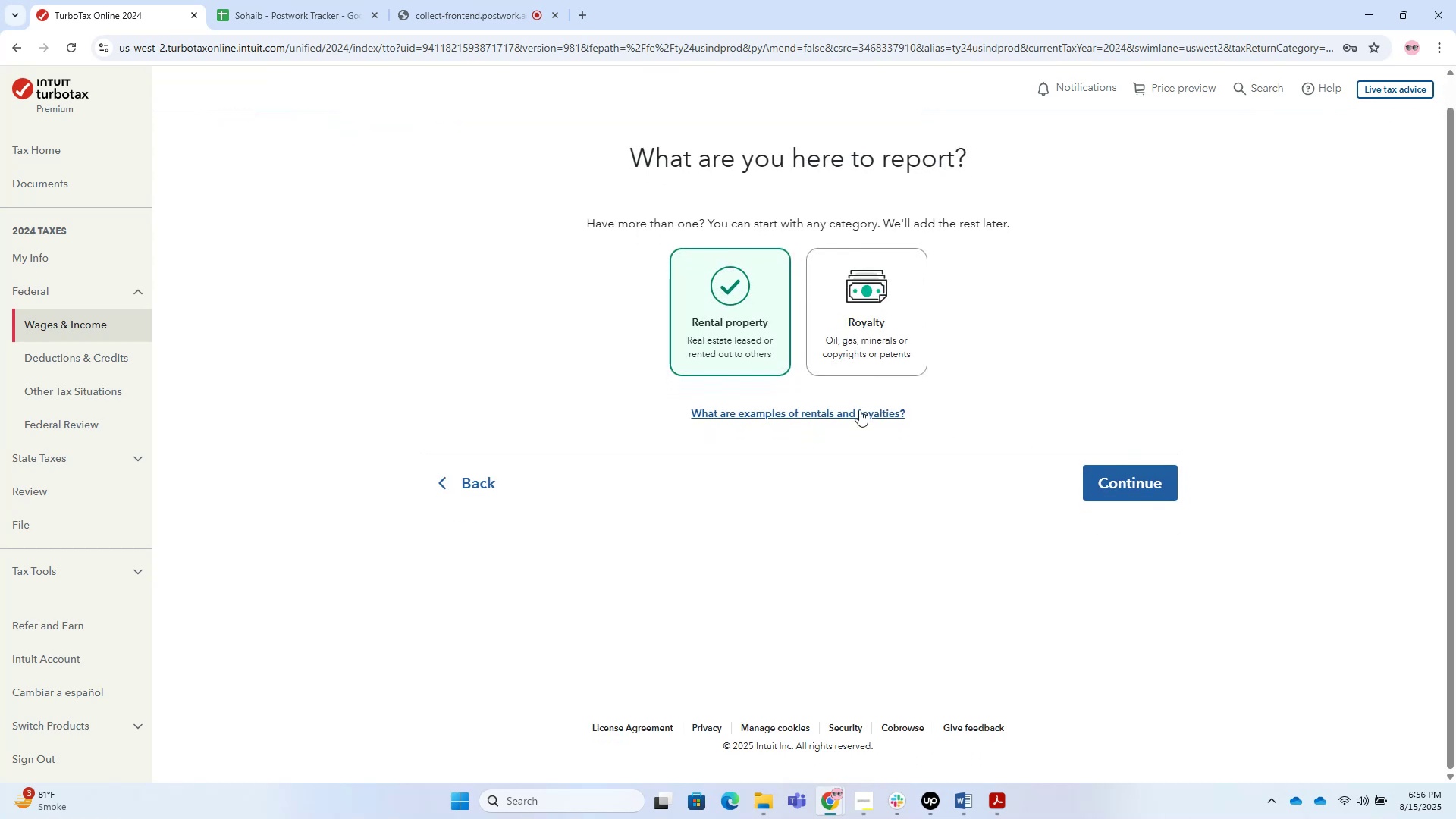 
left_click([1132, 496])
 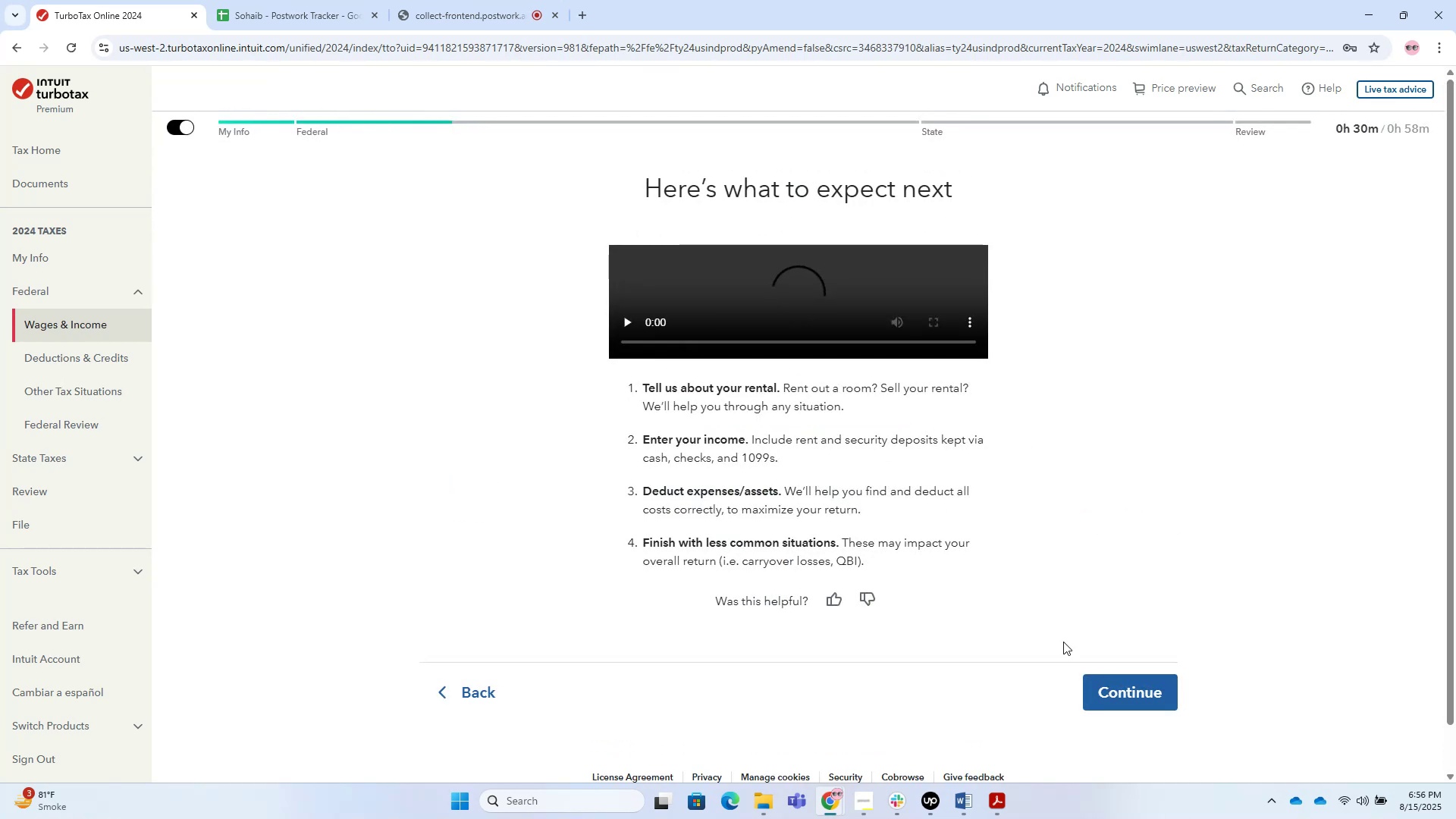 
double_click([1130, 692])
 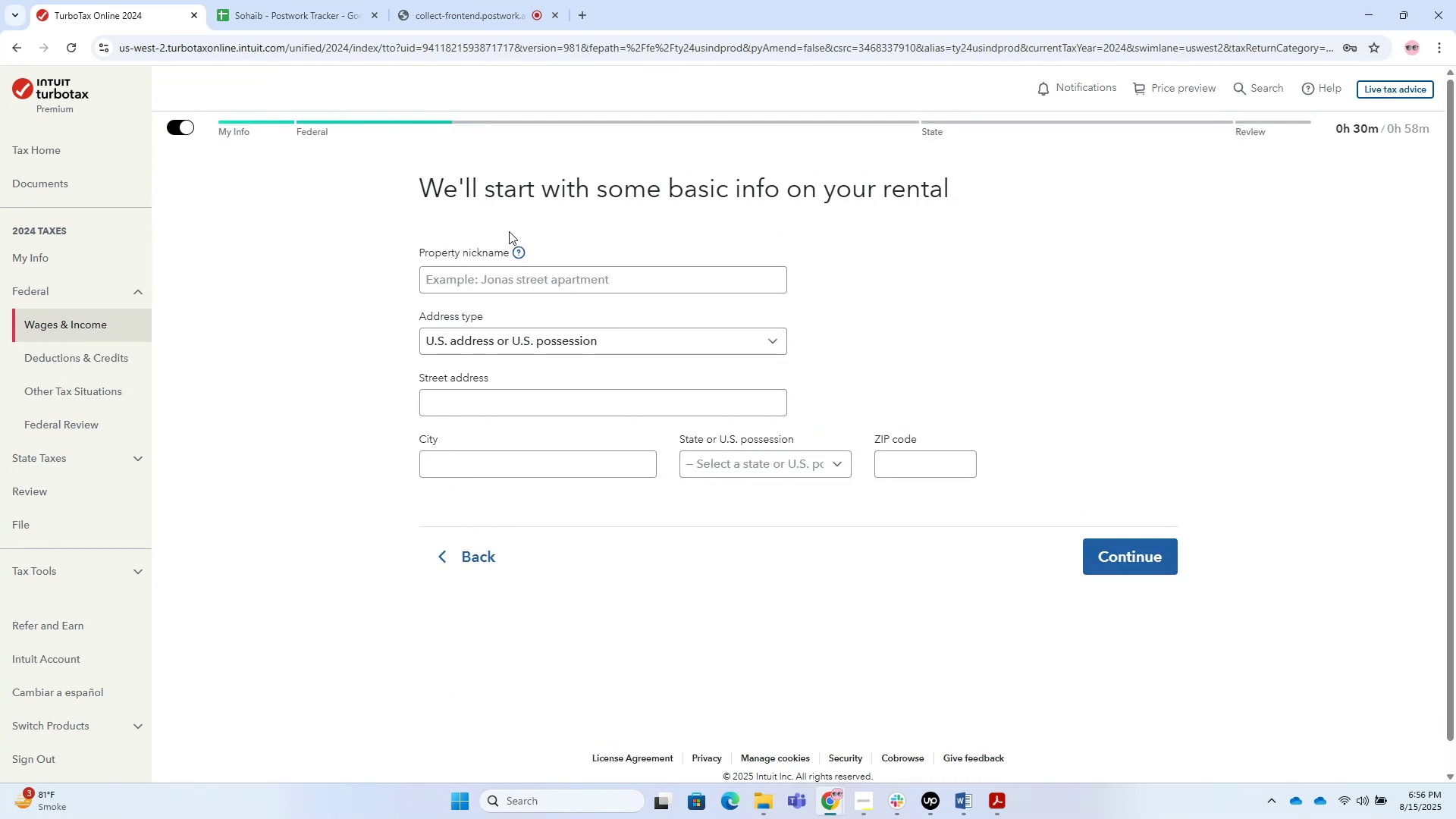 
wait(5.59)
 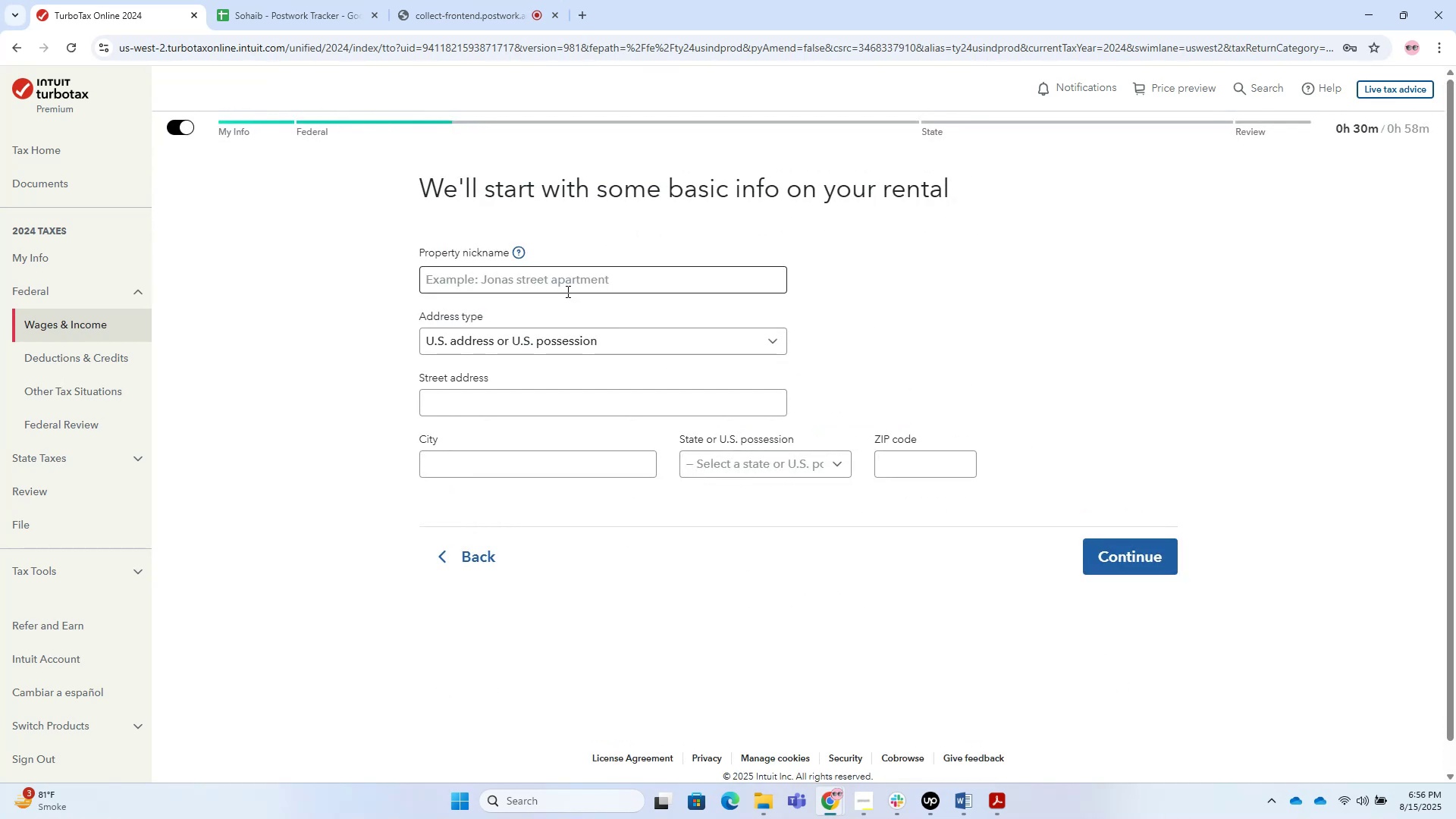 
scroll: coordinate [795, 230], scroll_direction: up, amount: 5.0
 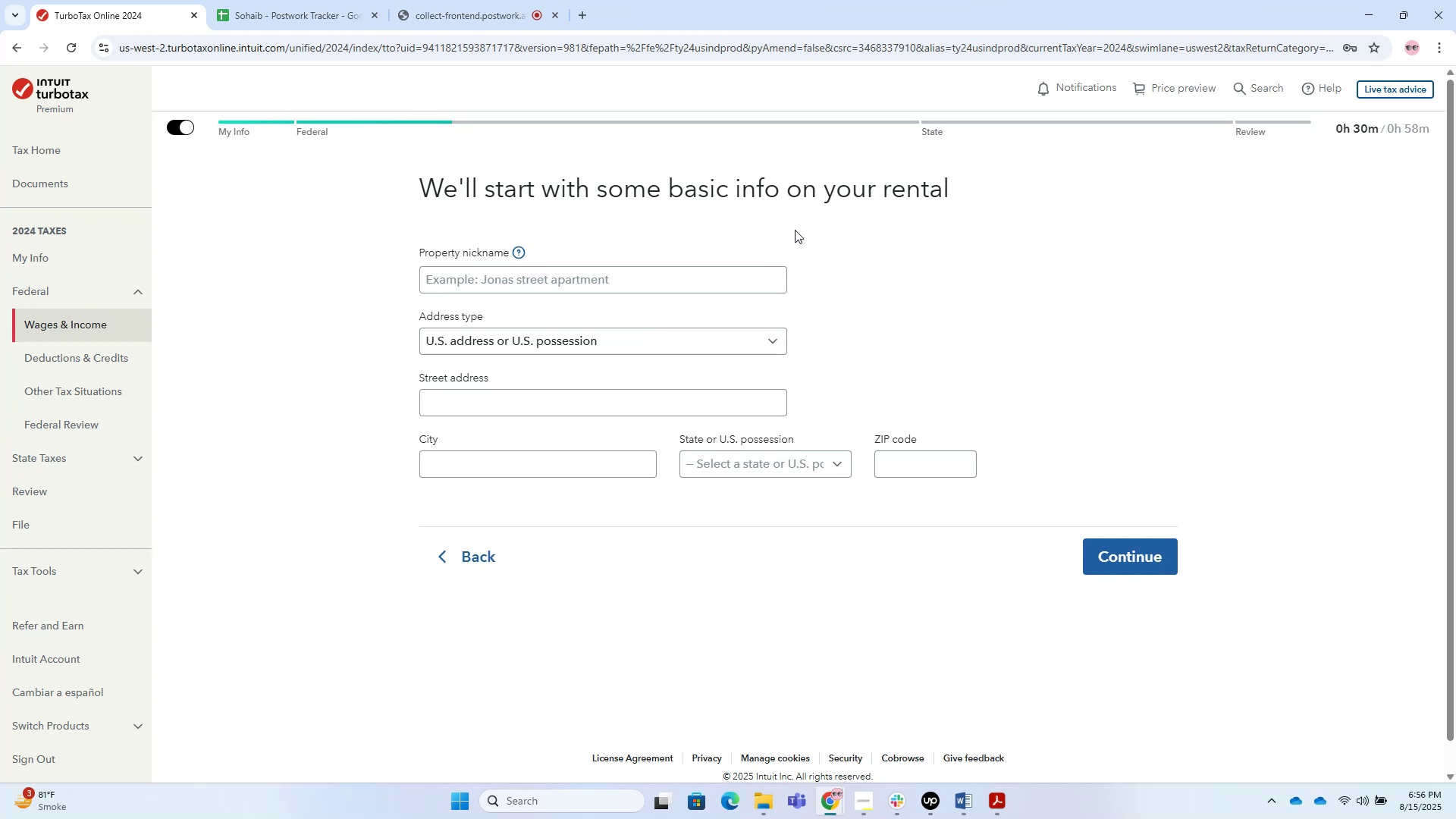 
key(Alt+Tab)
 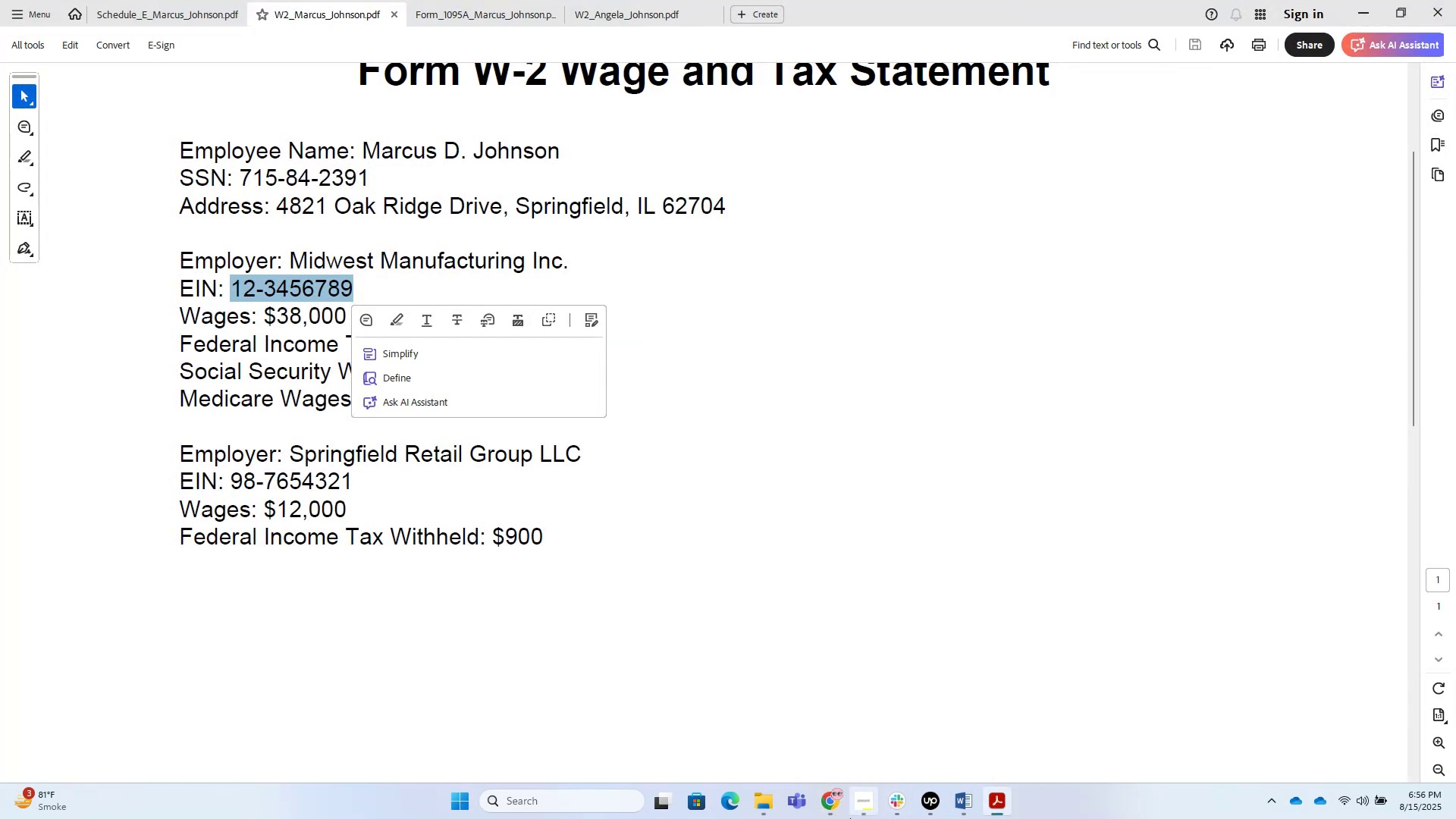 
left_click([966, 808])
 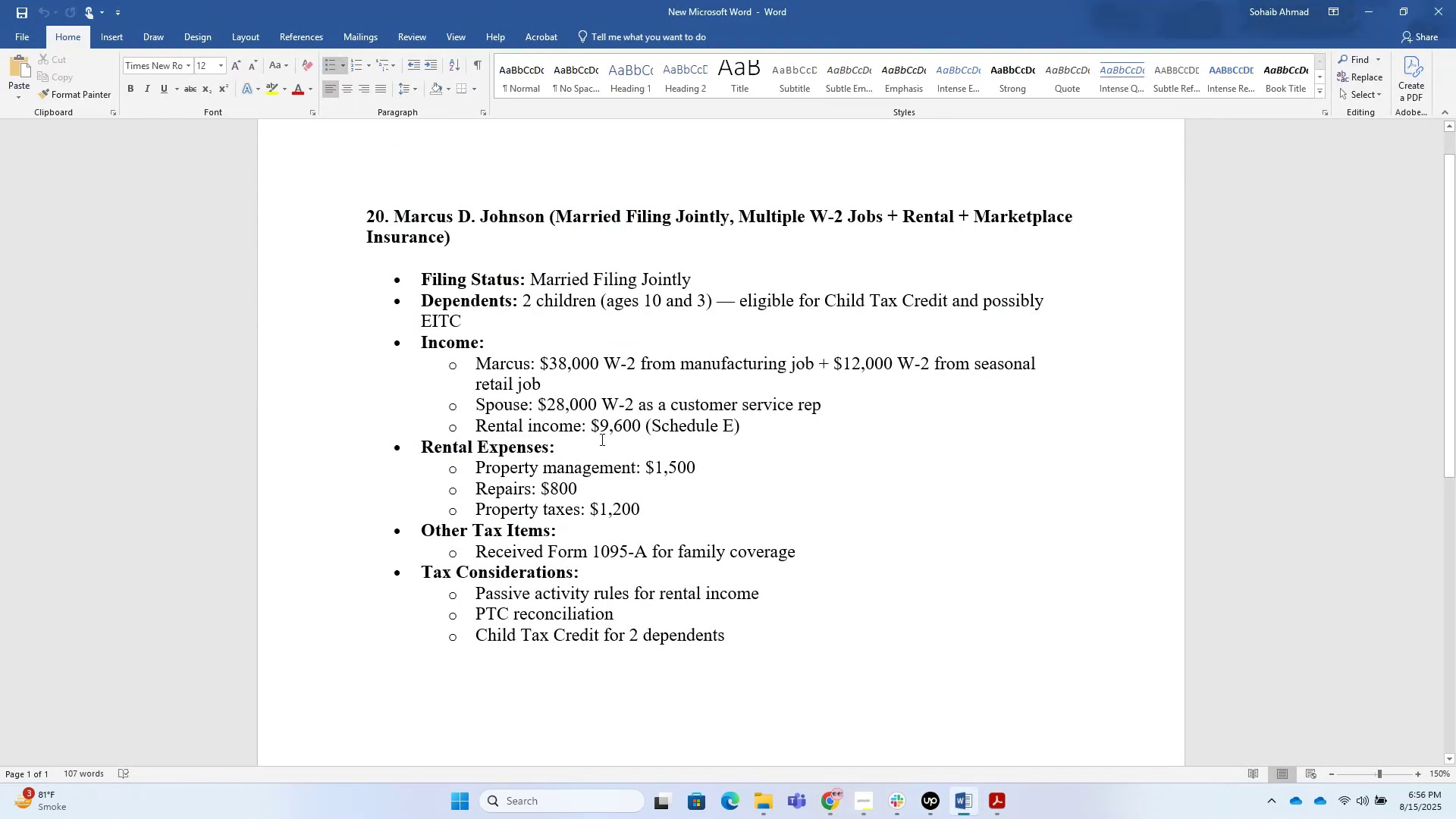 
key(Alt+AltLeft)
 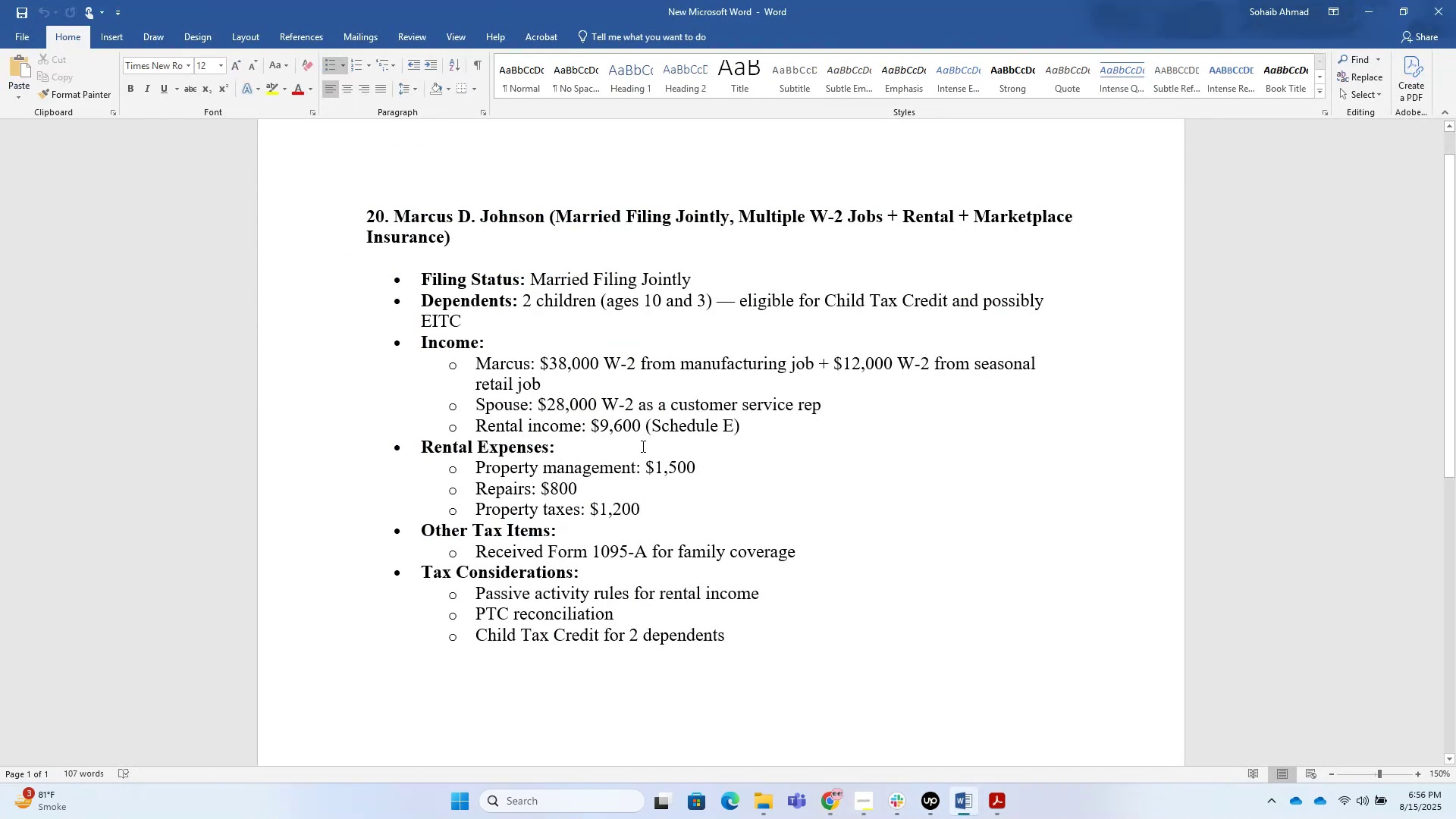 
key(Alt+Tab)
 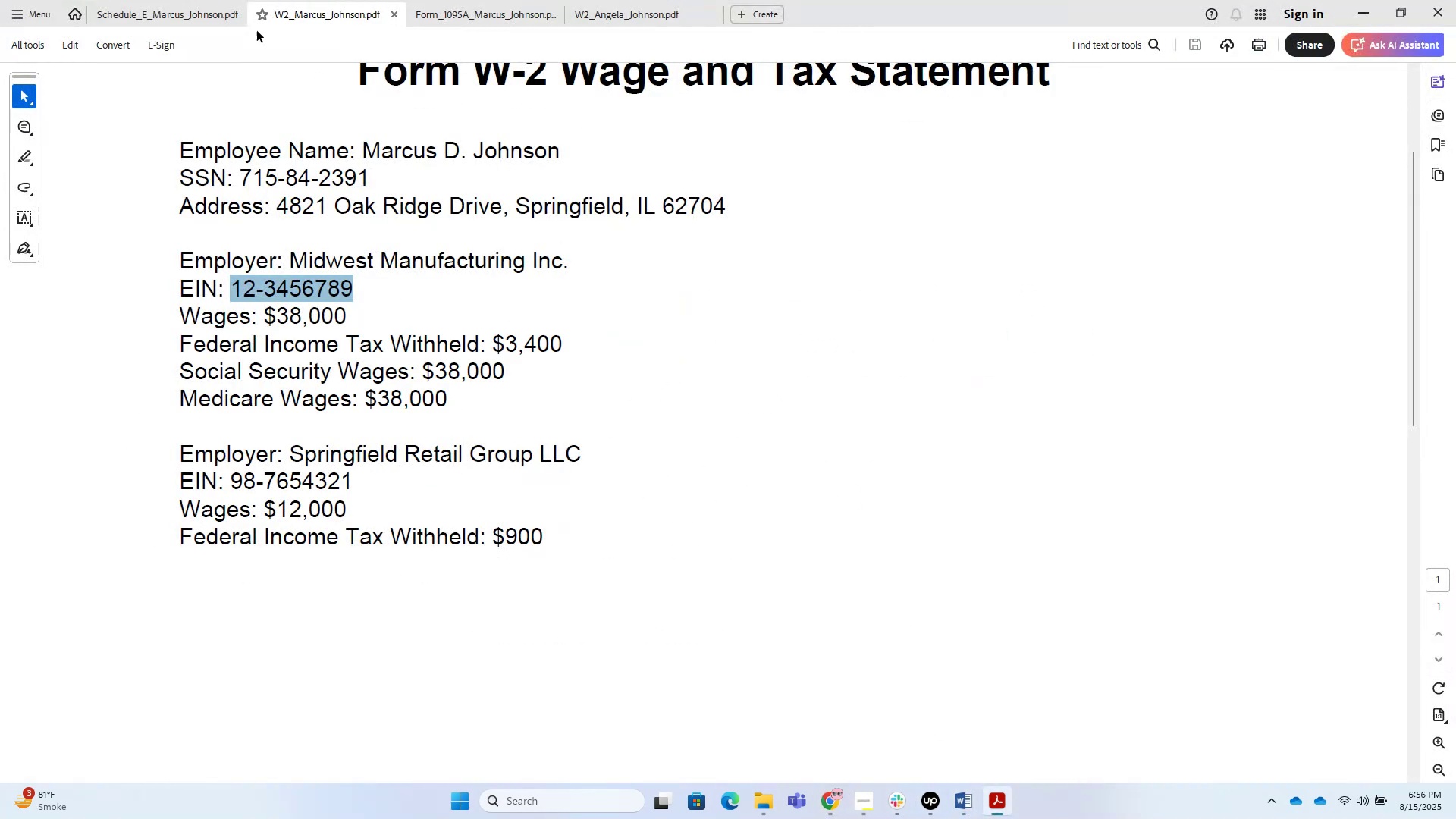 
left_click([196, 8])
 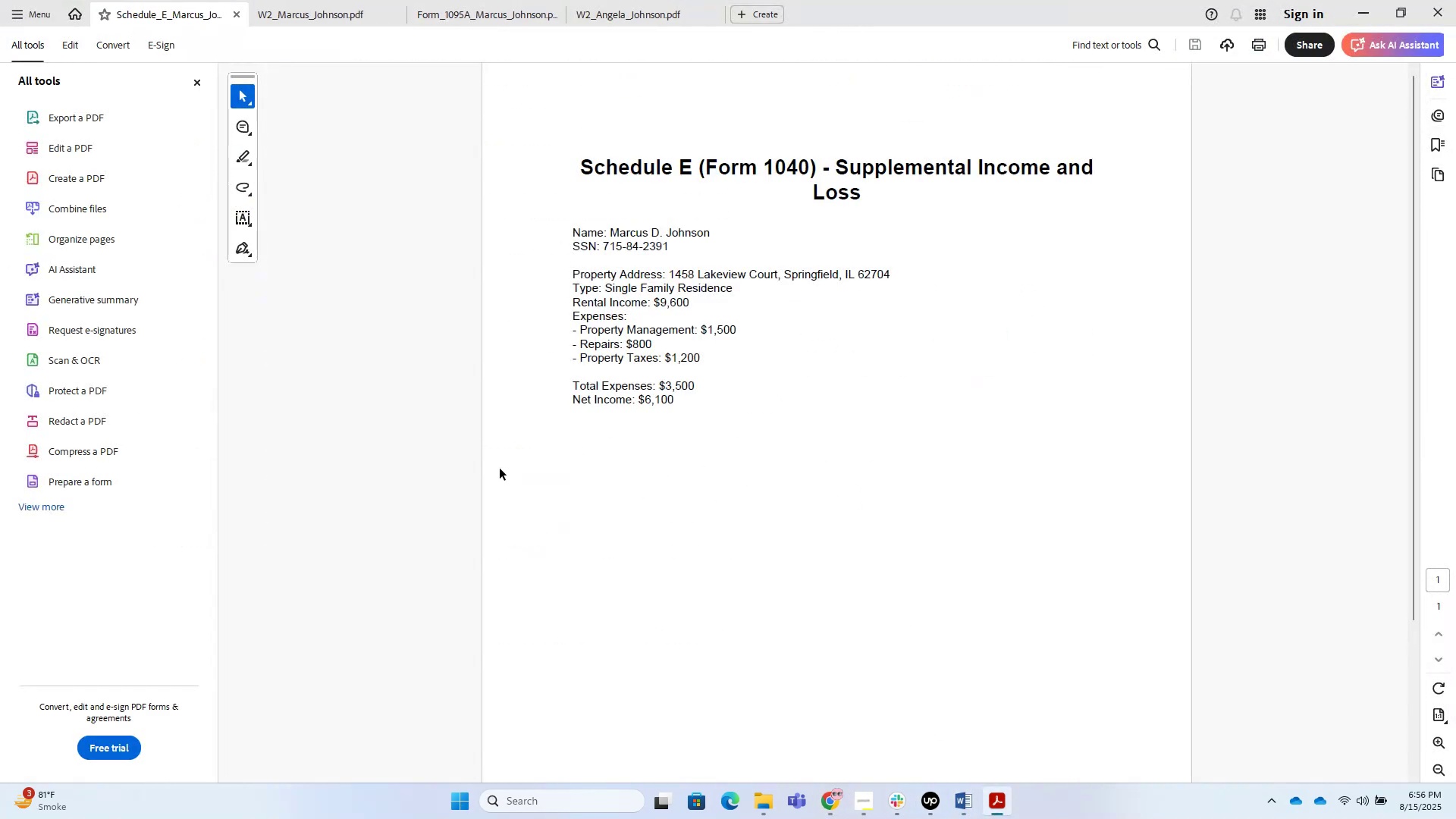 
scroll: coordinate [591, 392], scroll_direction: up, amount: 5.0
 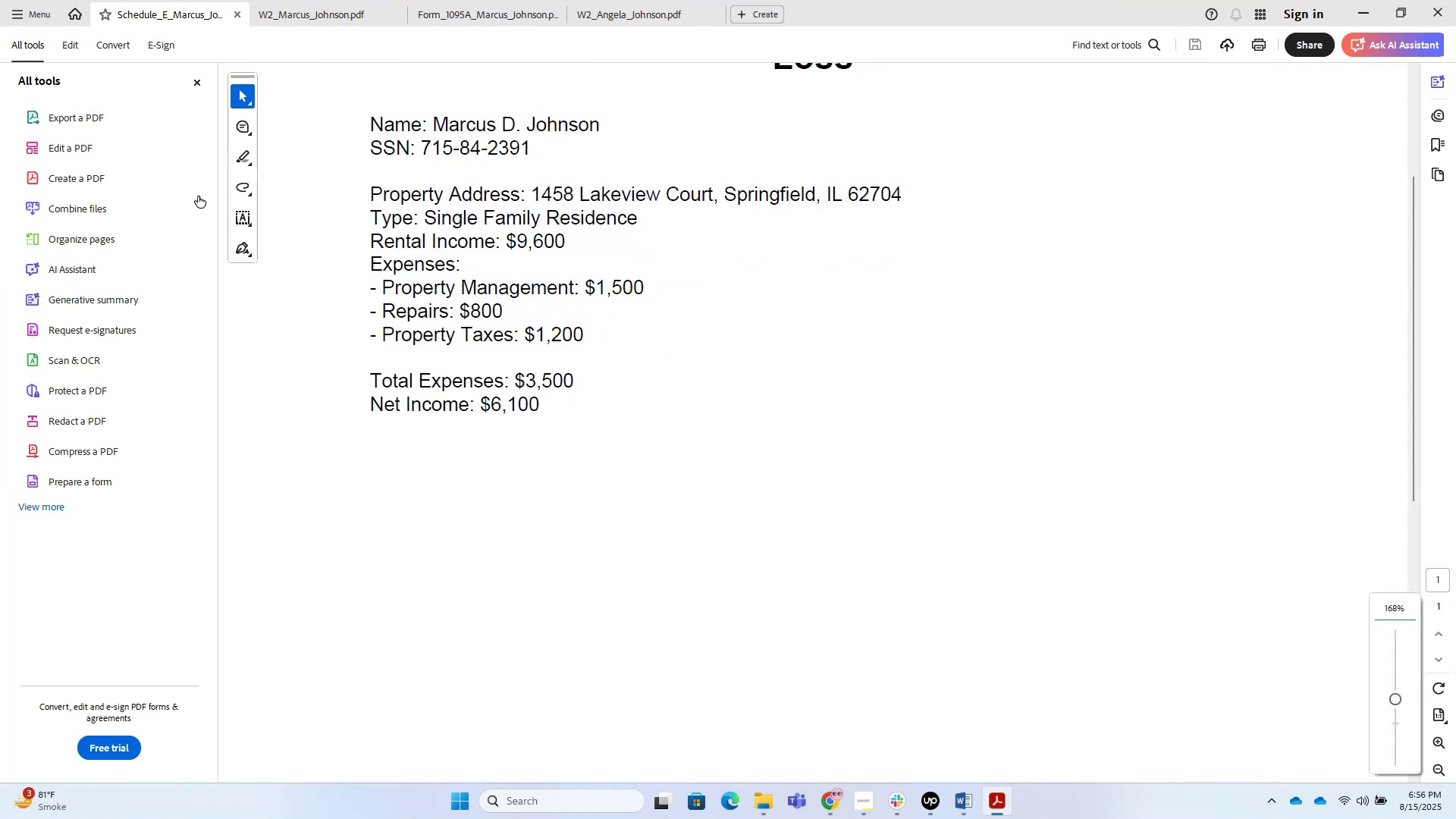 
key(Control+ControlLeft)
 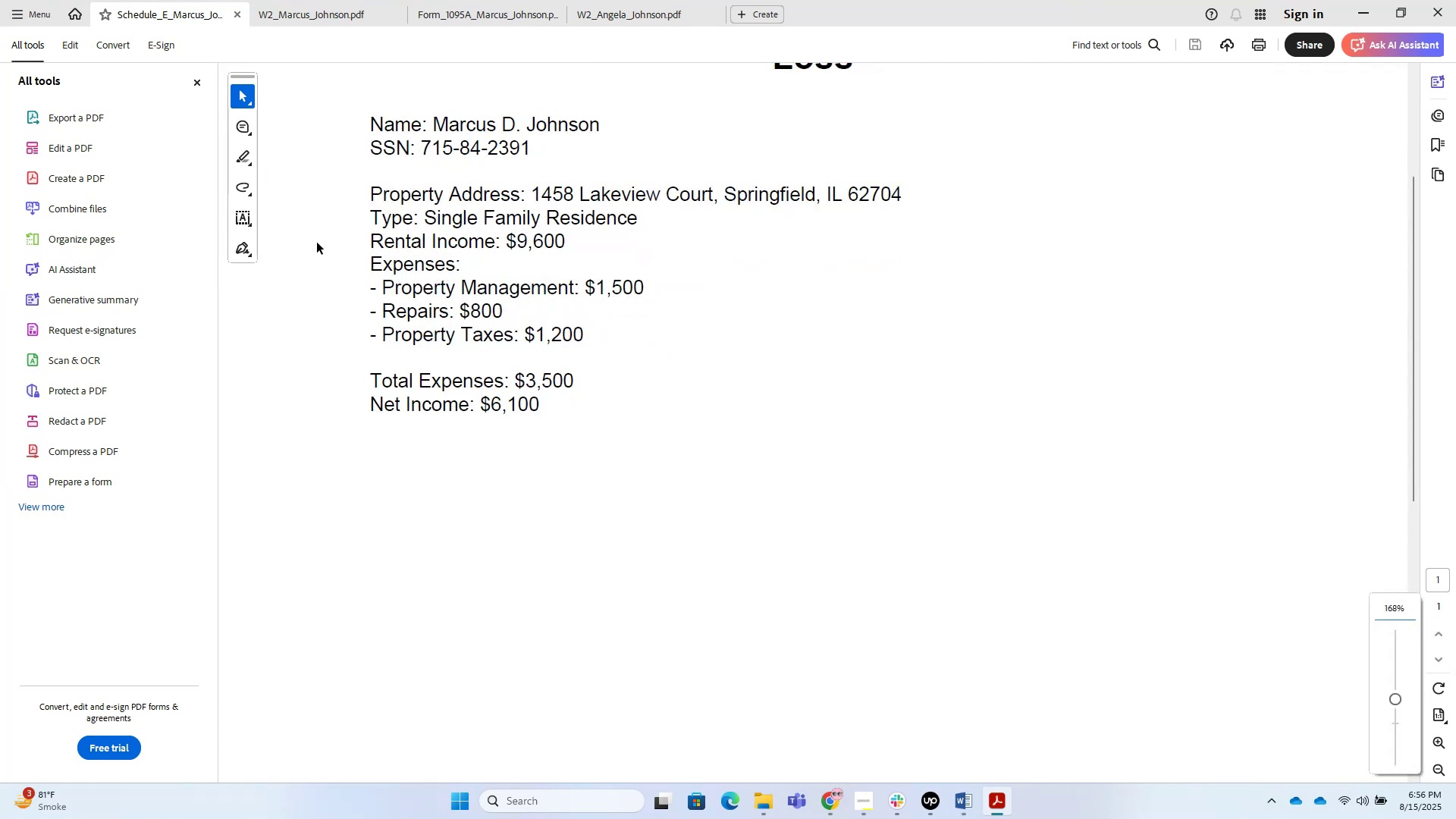 
hold_key(key=ControlLeft, duration=0.54)
scroll: coordinate [447, 255], scroll_direction: down, amount: 1.0
 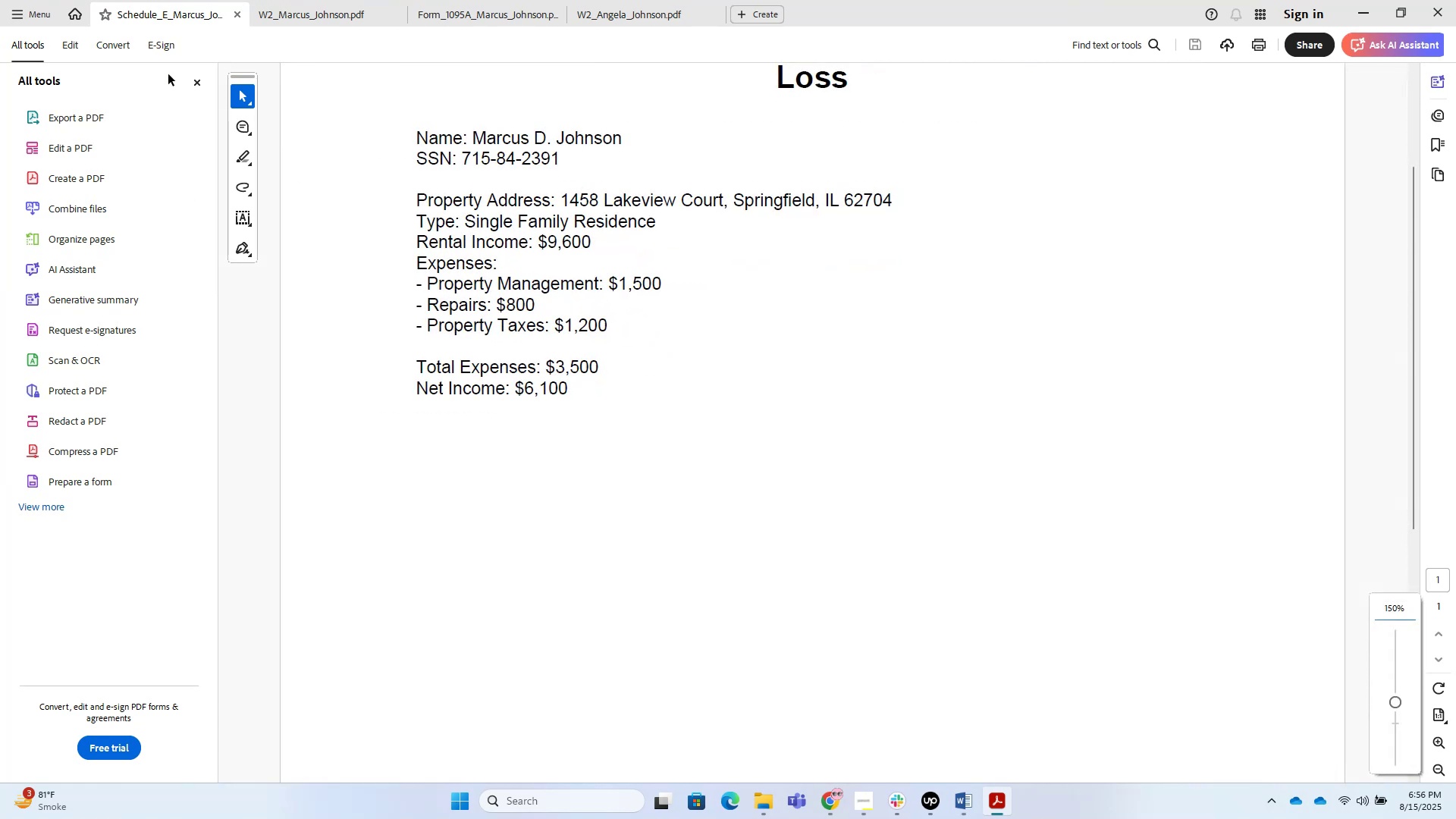 
double_click([177, 76])
 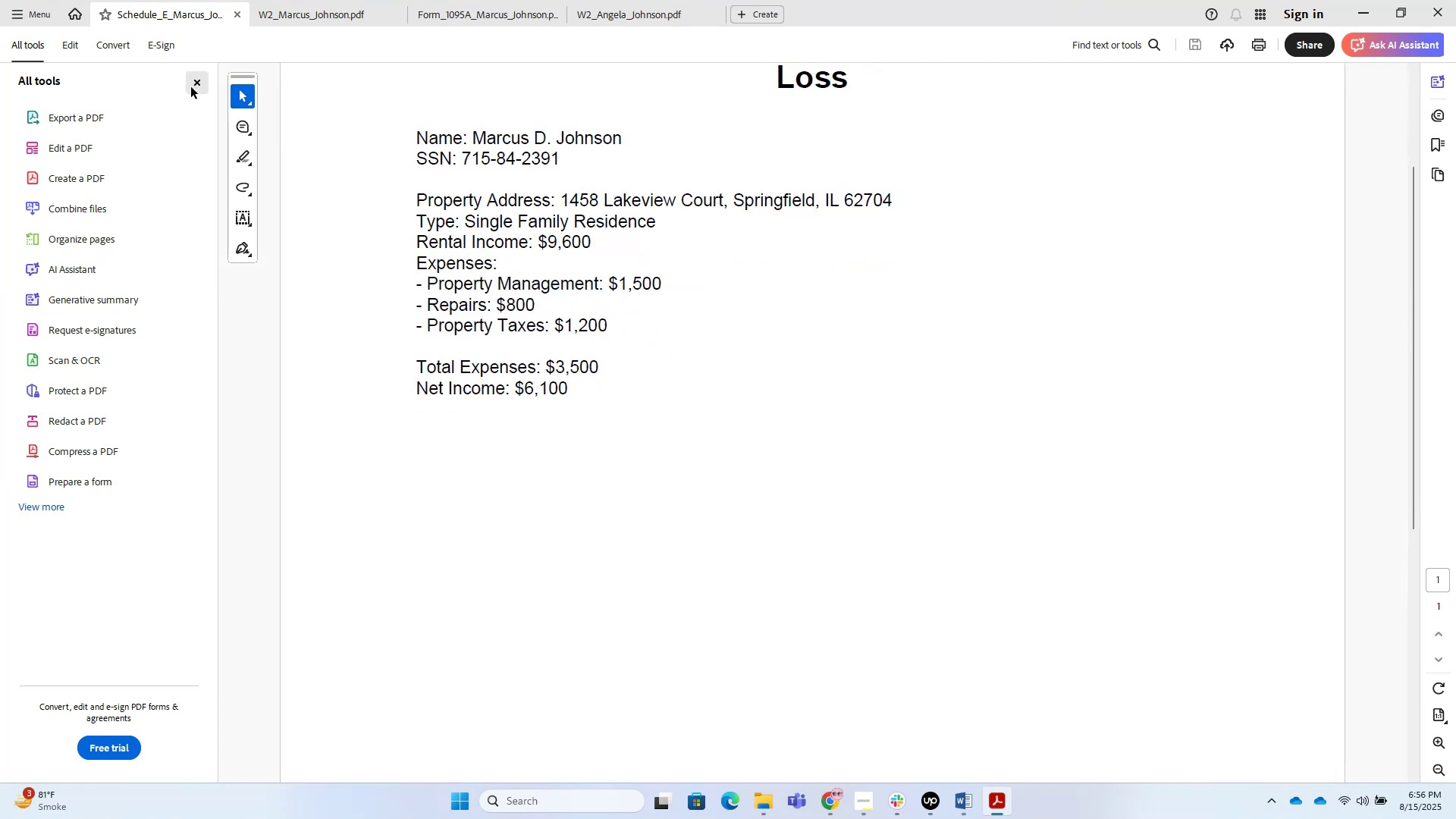 
left_click([191, 87])
 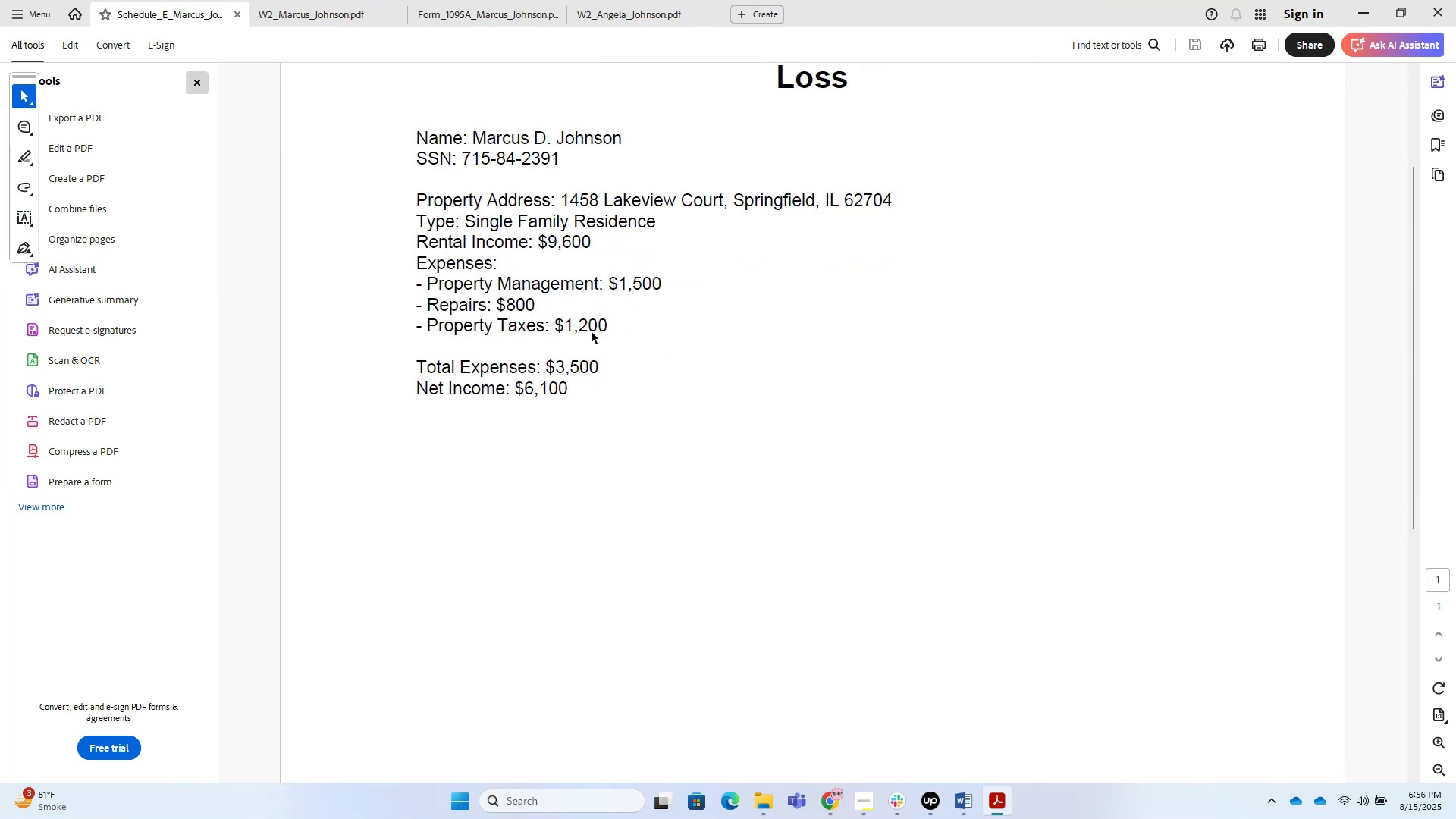 
scroll: coordinate [592, 333], scroll_direction: up, amount: 3.0
 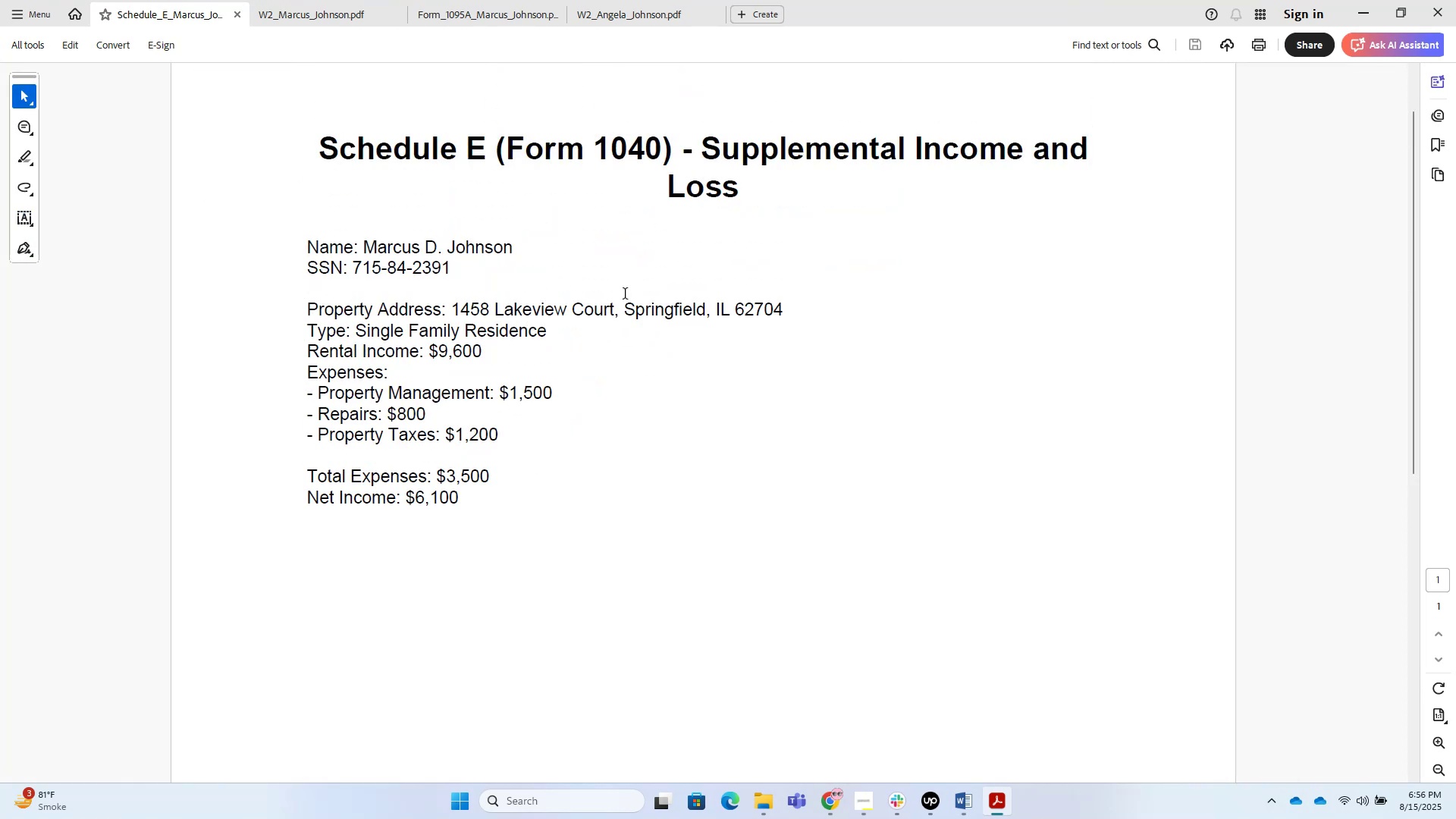 
key(Control+ControlLeft)
 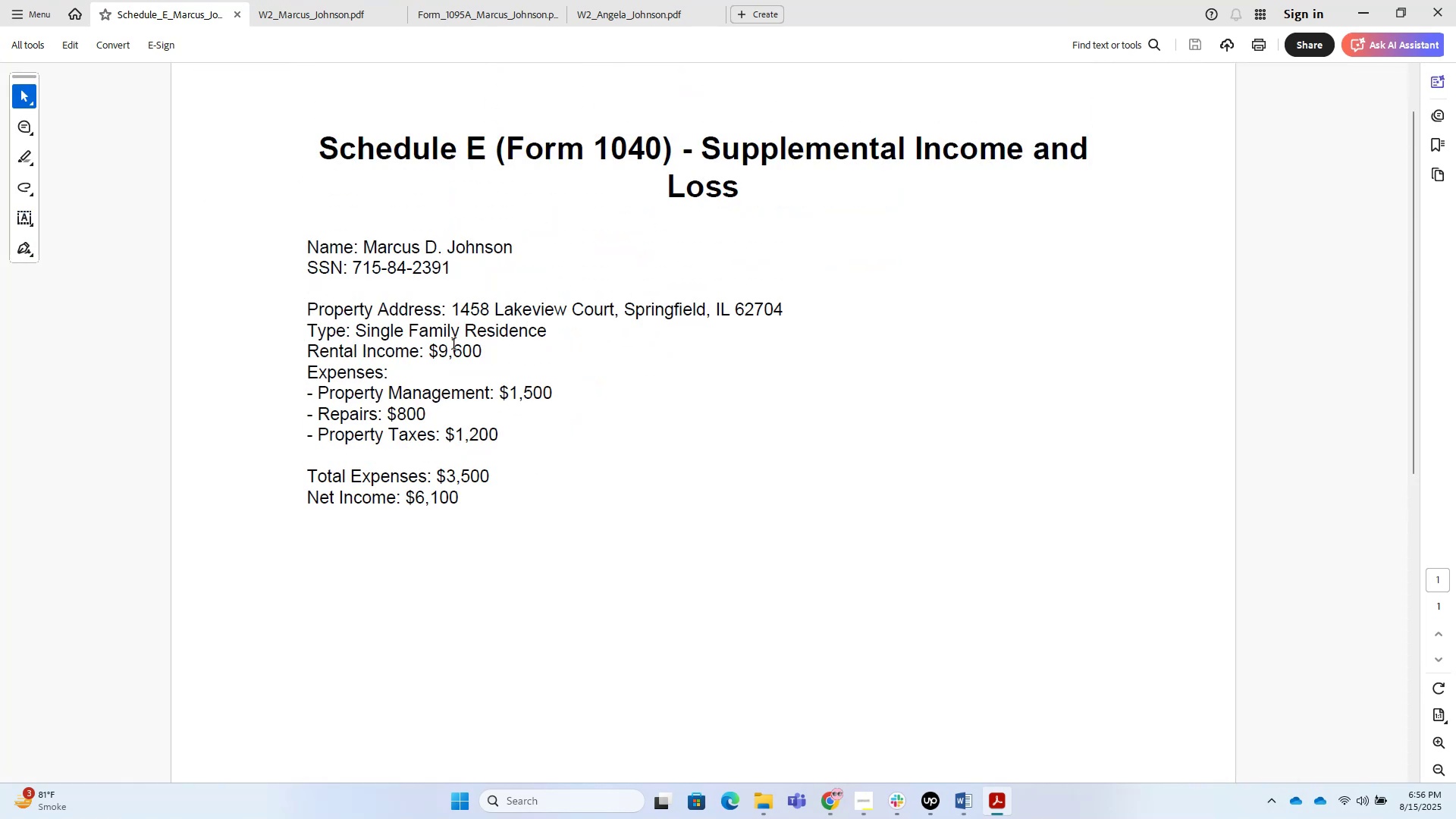 
scroll: coordinate [454, 344], scroll_direction: up, amount: 2.0
 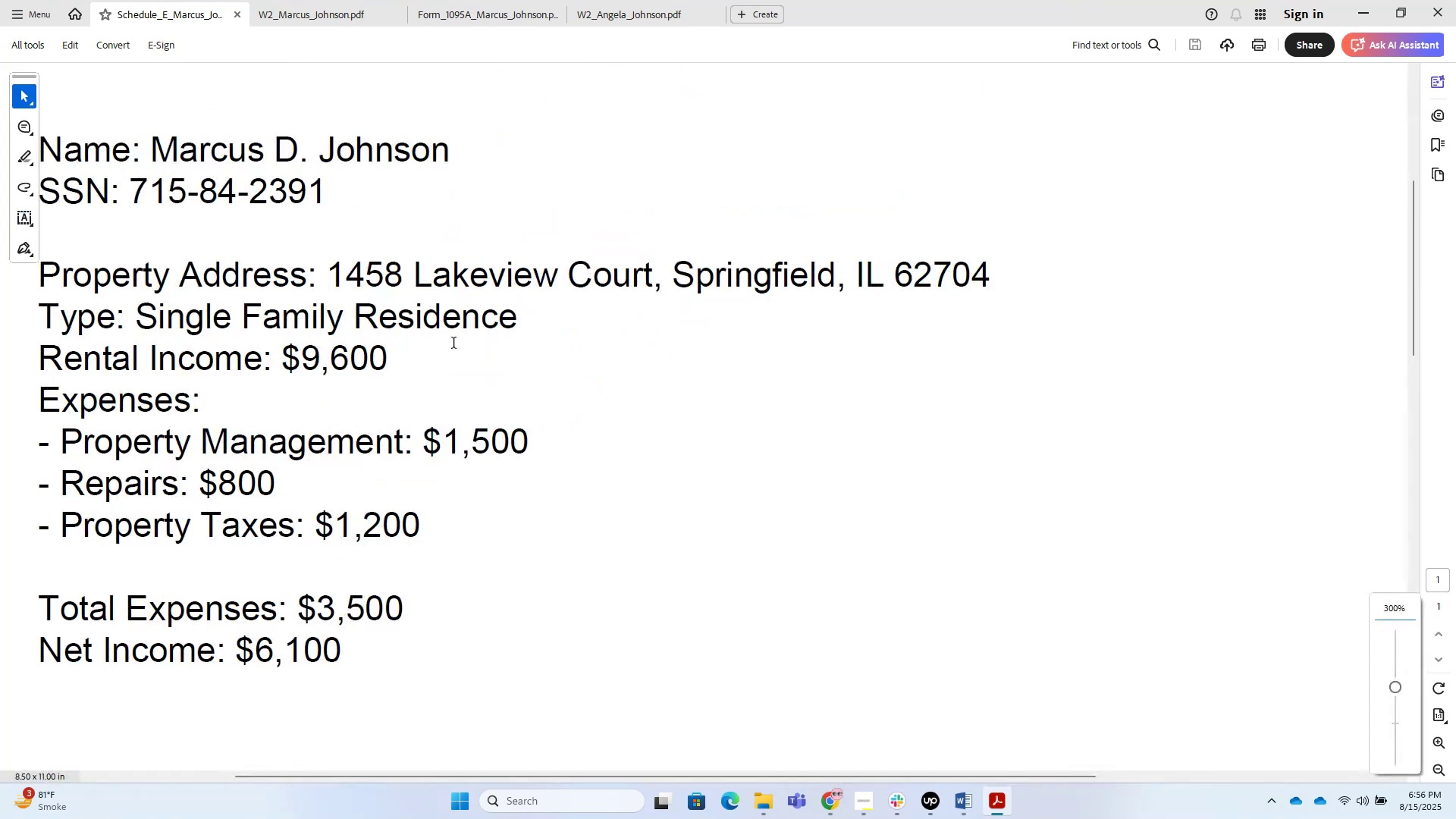 
key(Control+ControlLeft)
 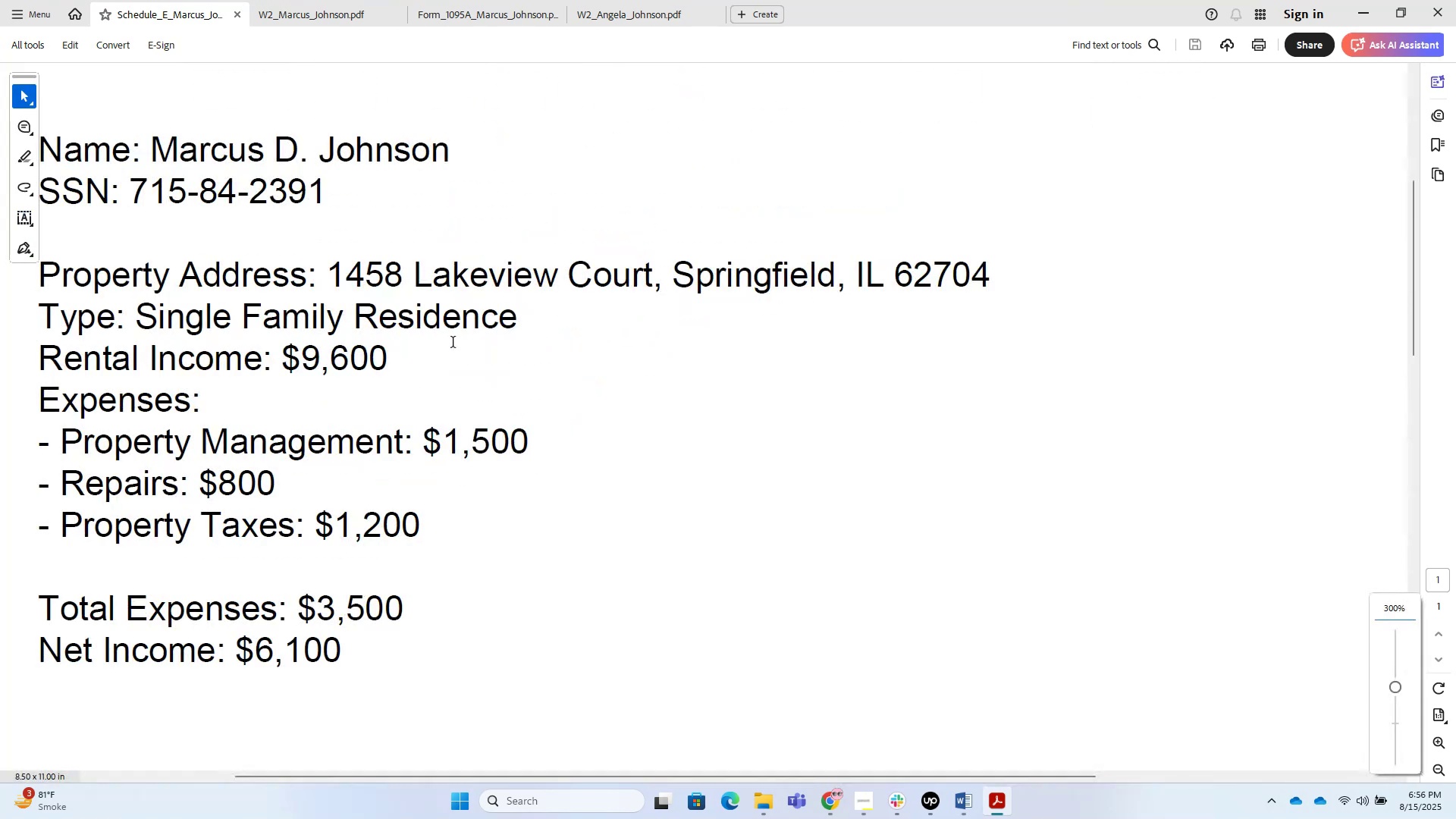 
scroll: coordinate [453, 343], scroll_direction: down, amount: 1.0
 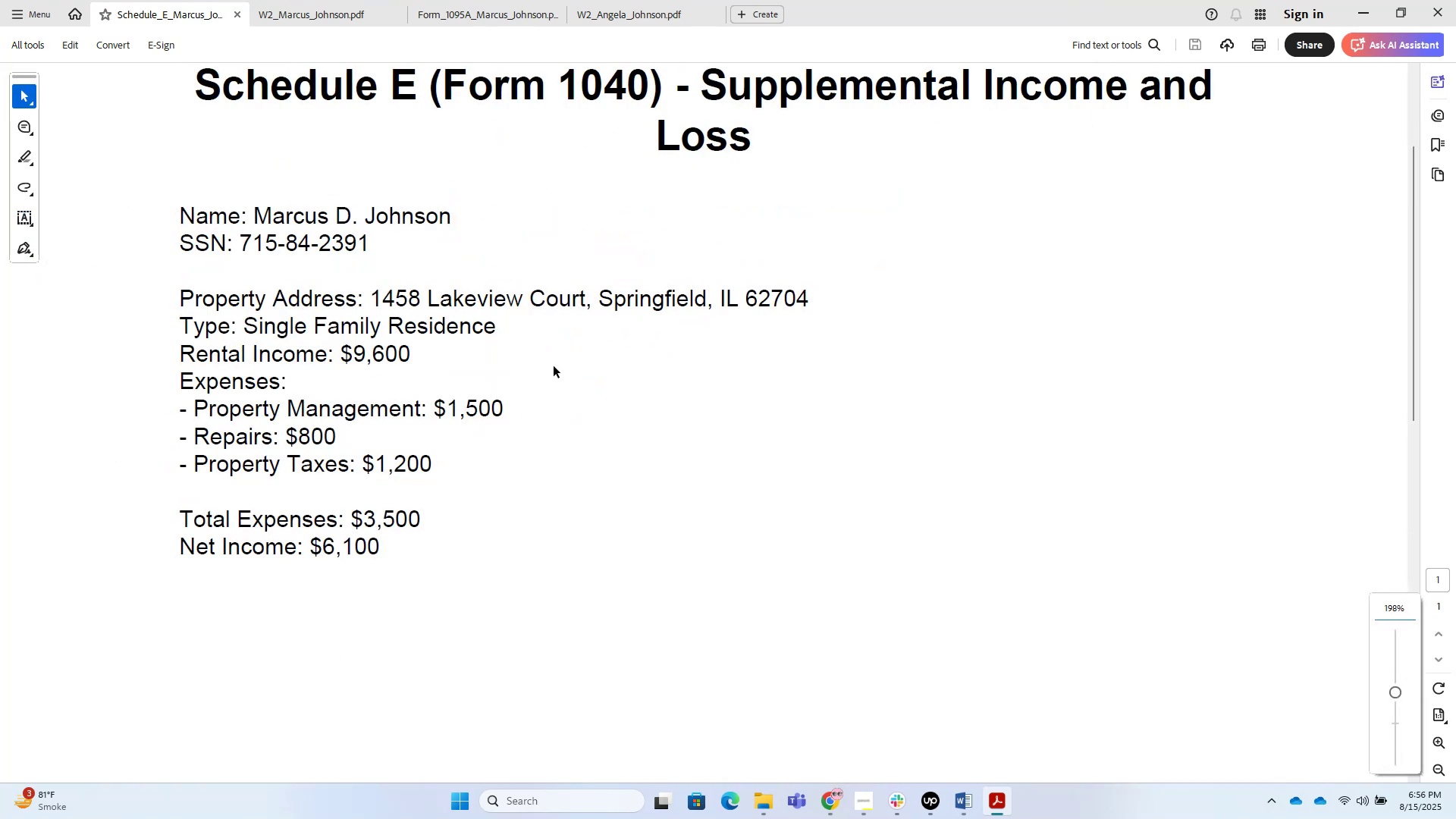 
key(Alt+Tab)
 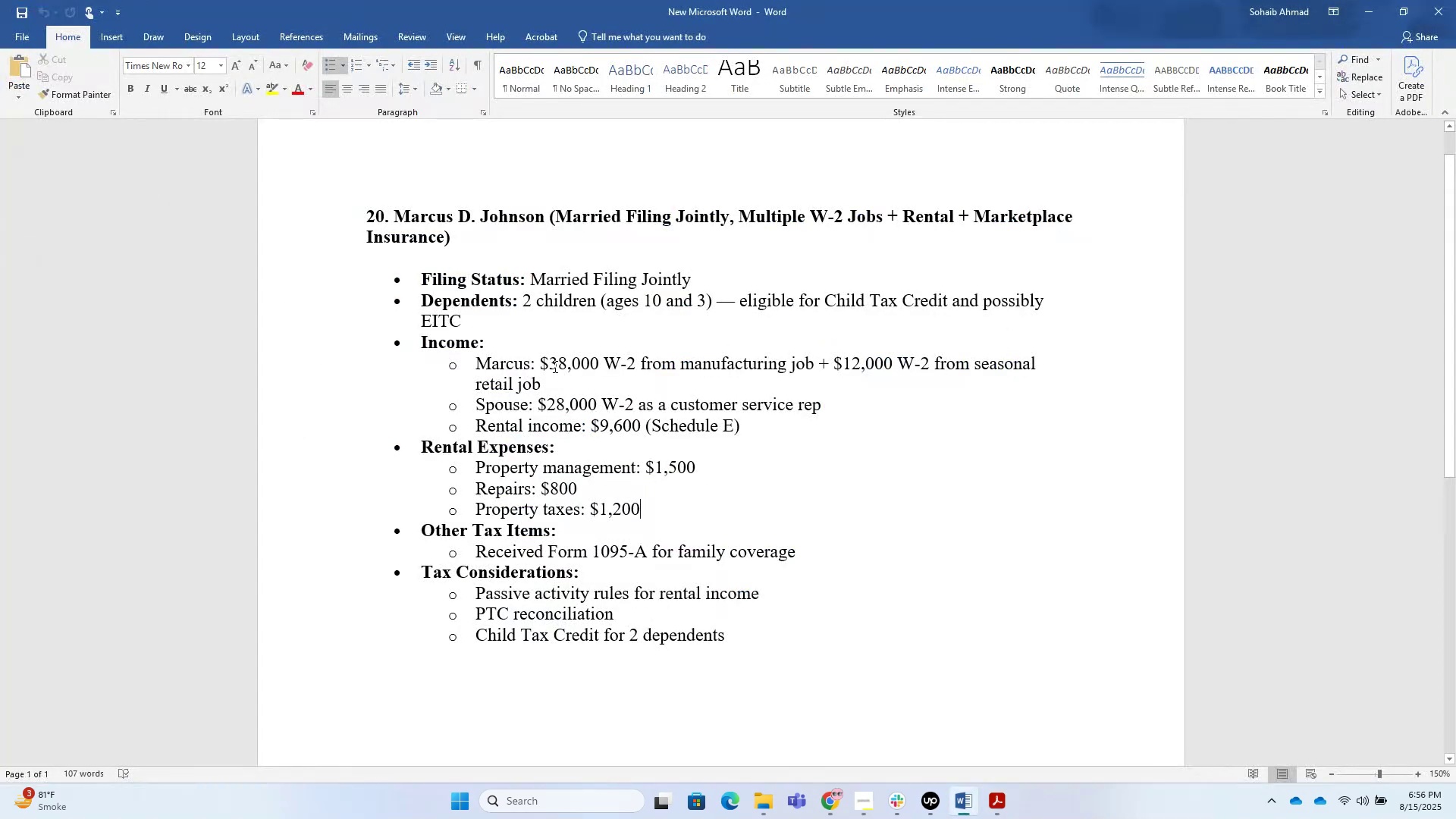 
key(Alt+Tab)
 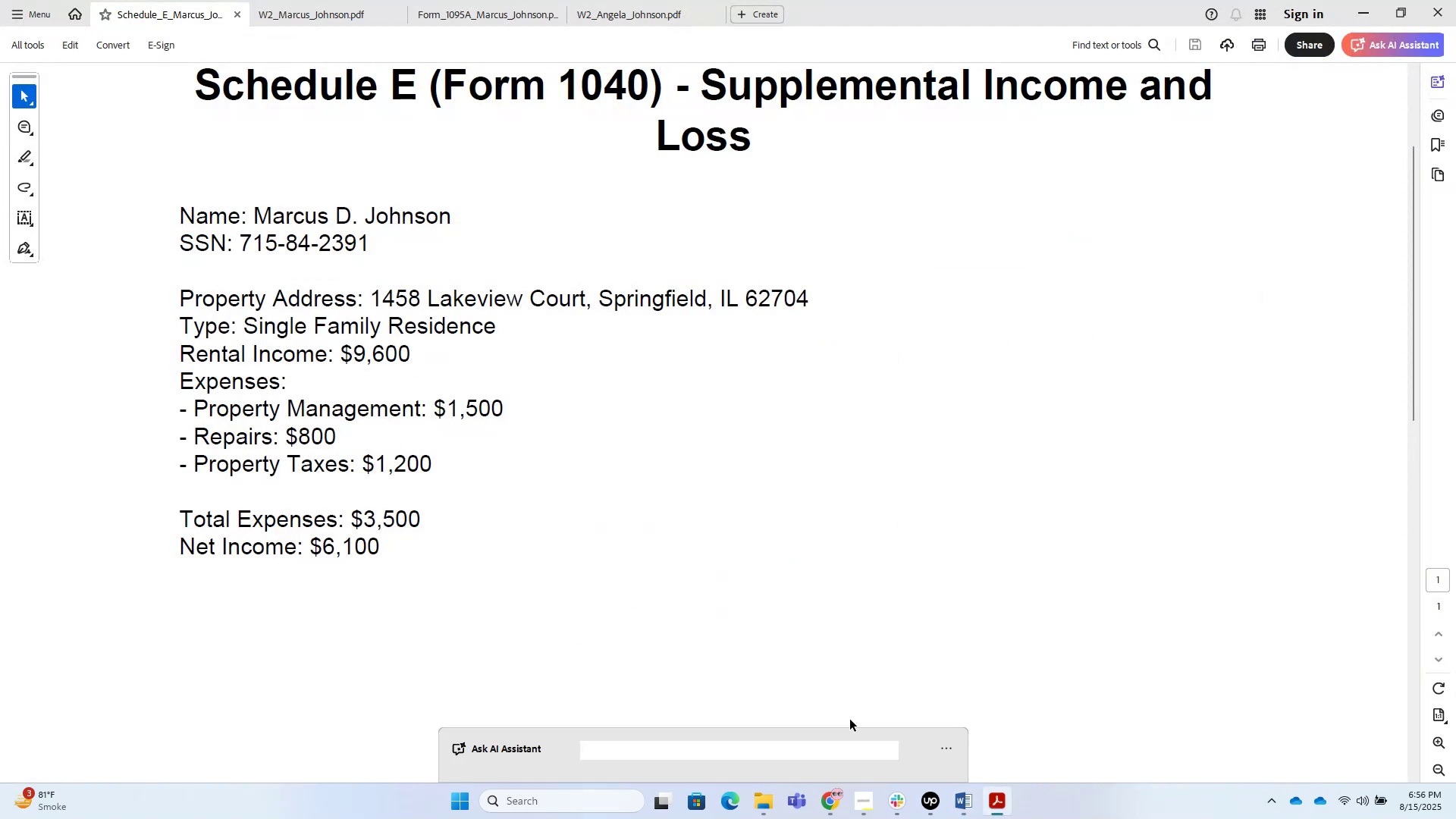 
left_click_drag(start_coordinate=[828, 809], to_coordinate=[833, 808])
 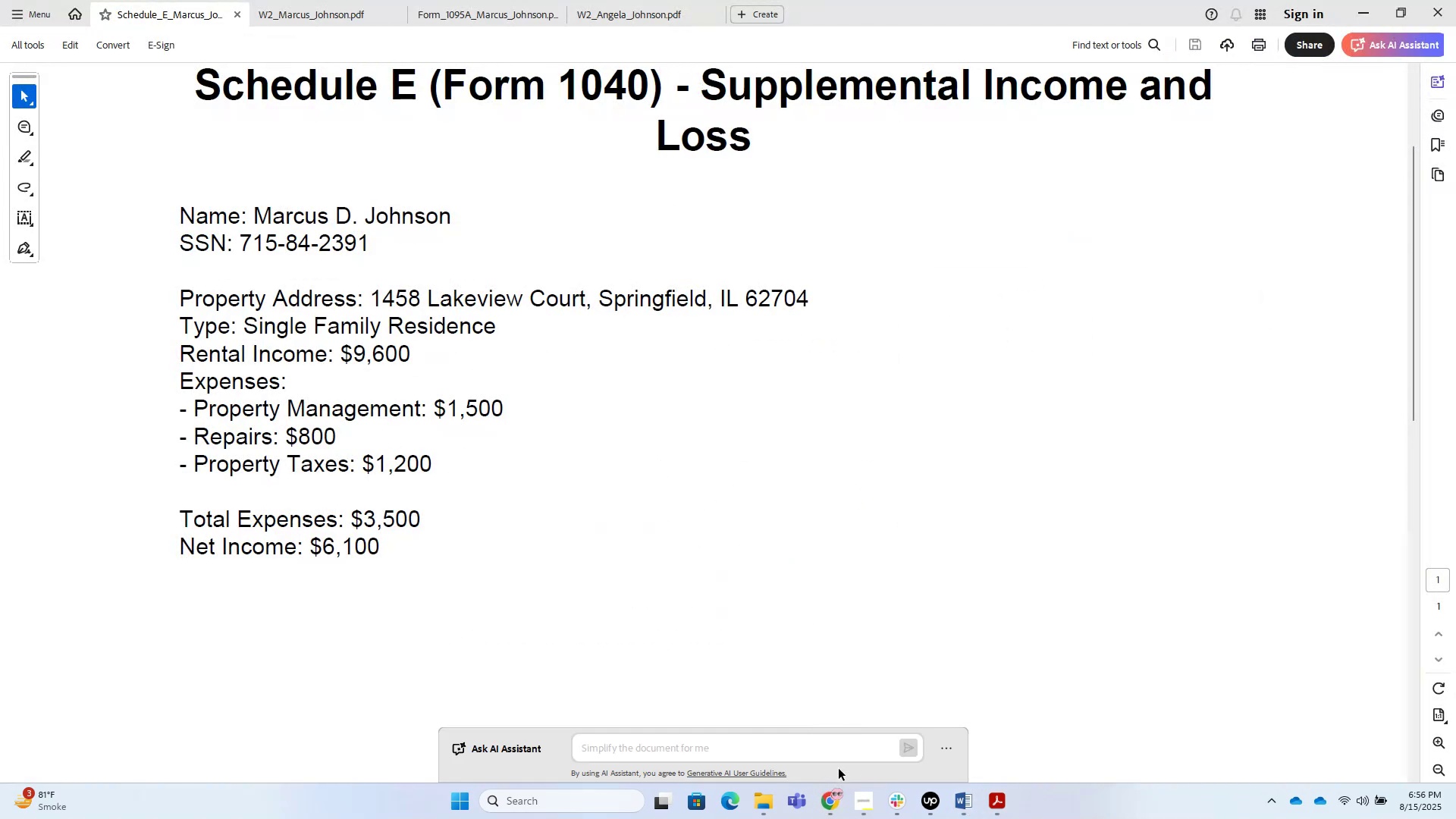 
left_click([839, 787])
 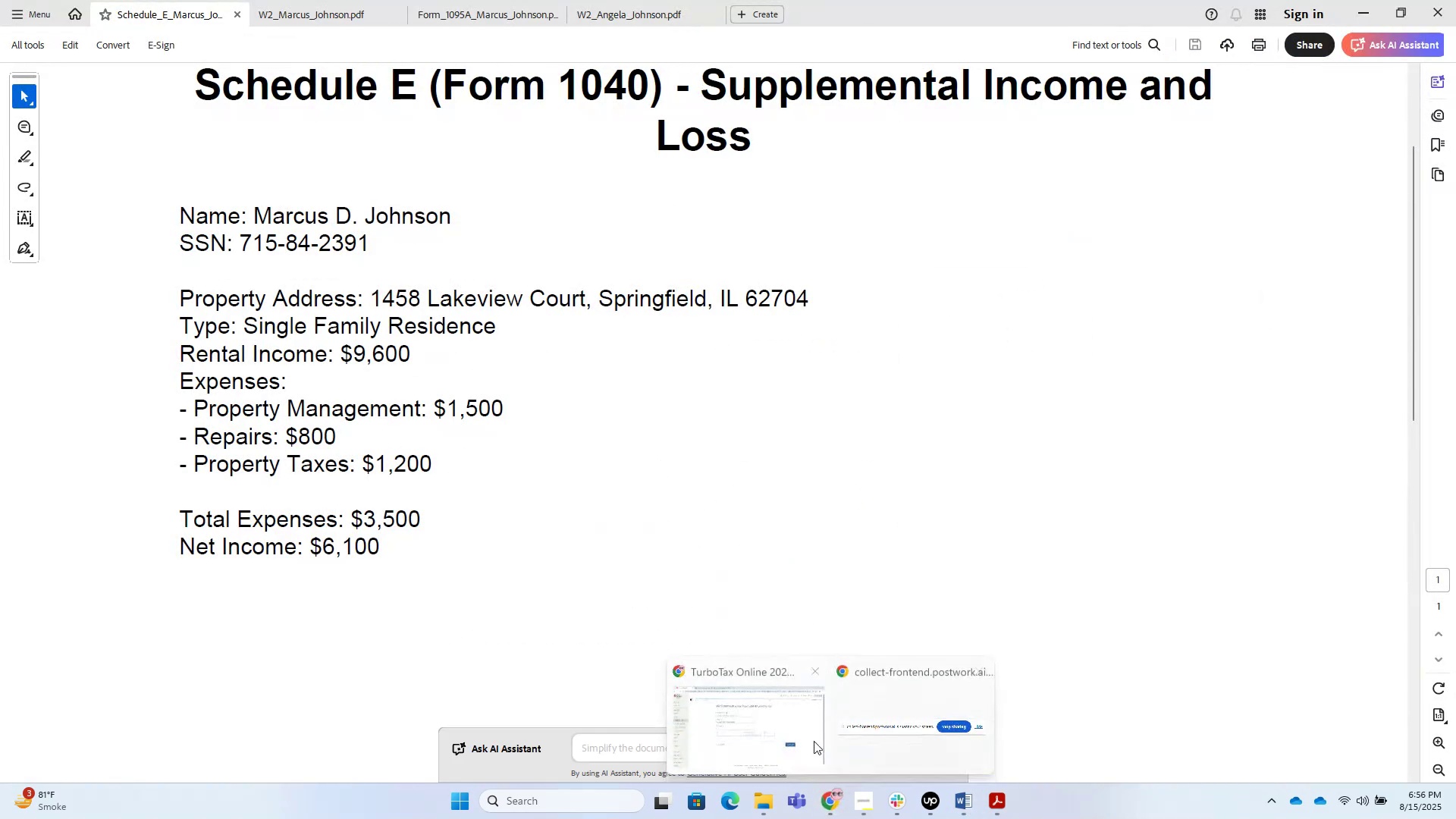 
left_click([788, 708])
 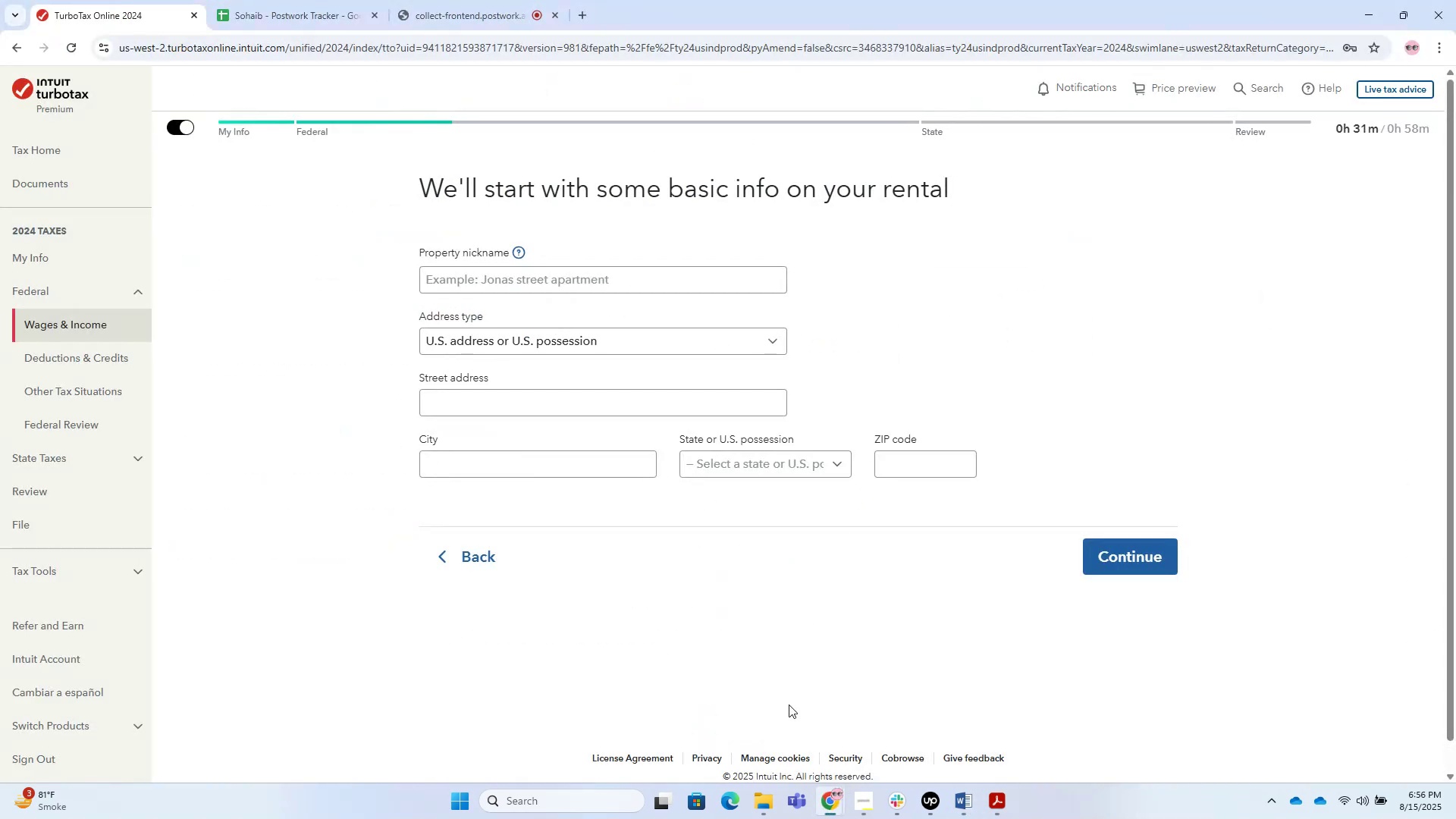 
key(Alt+AltLeft)
 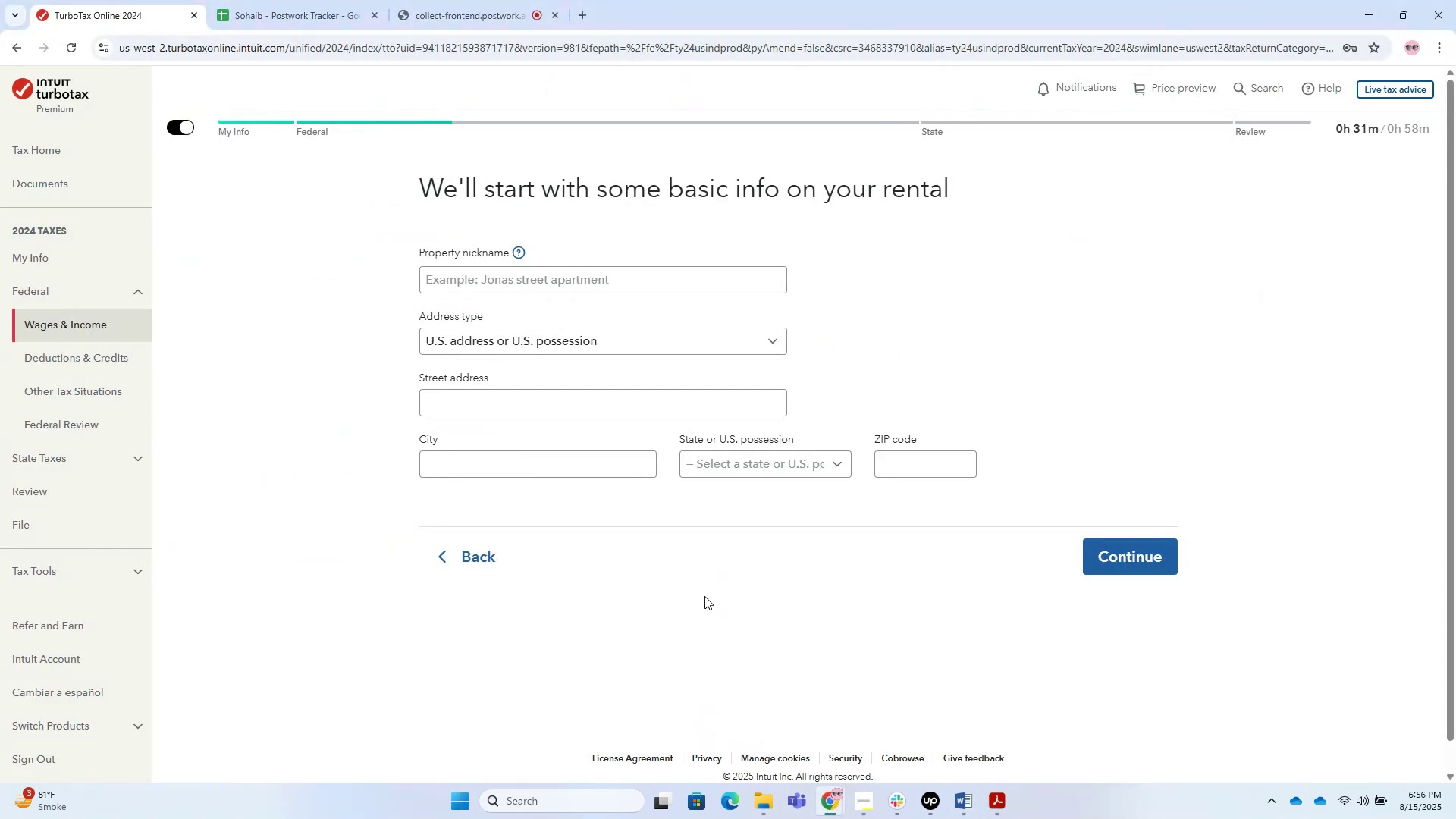 
key(Alt+Tab)
 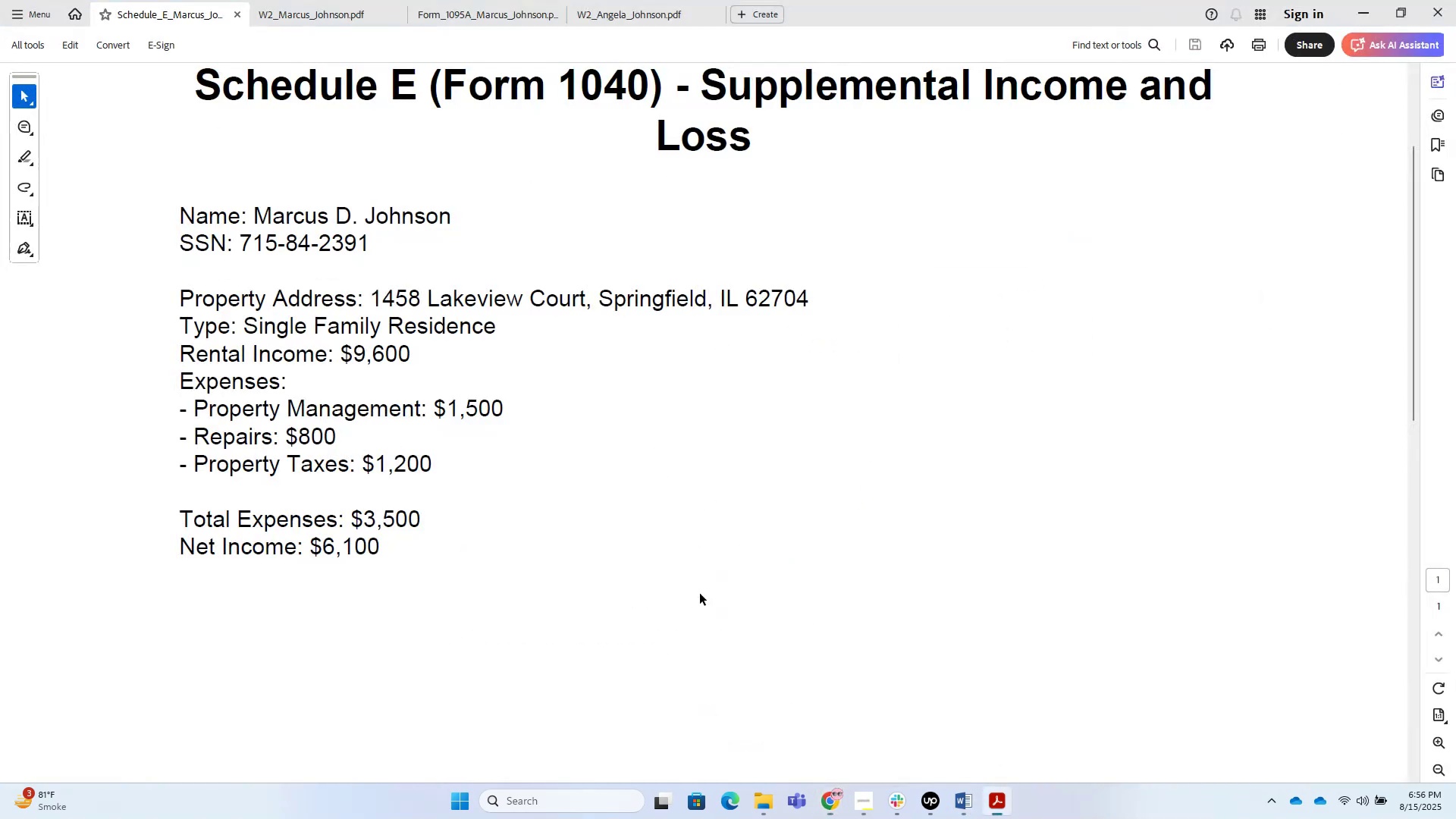 
key(Alt+AltLeft)
 